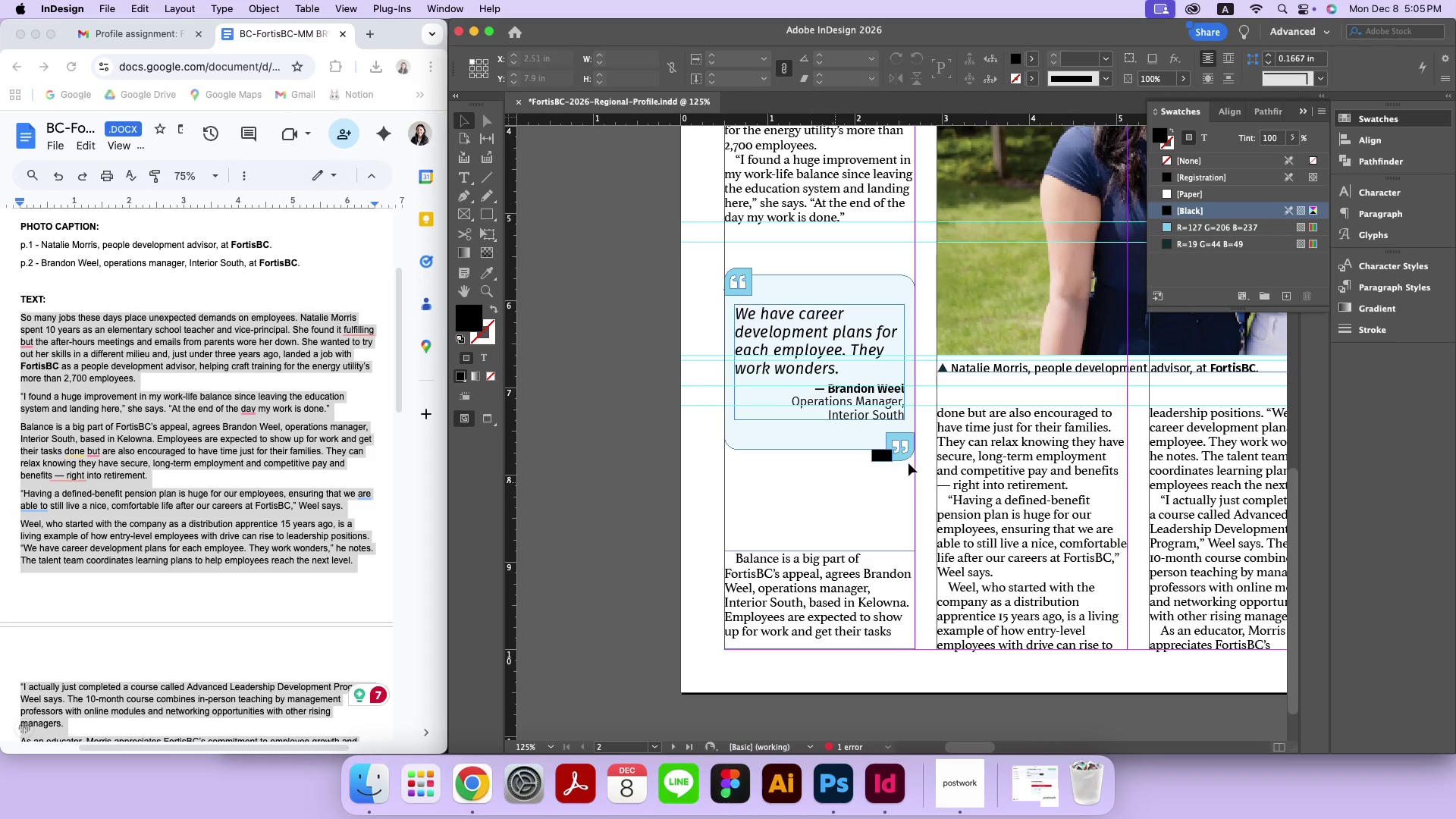 
left_click_drag(start_coordinate=[617, 495], to_coordinate=[808, 492])
 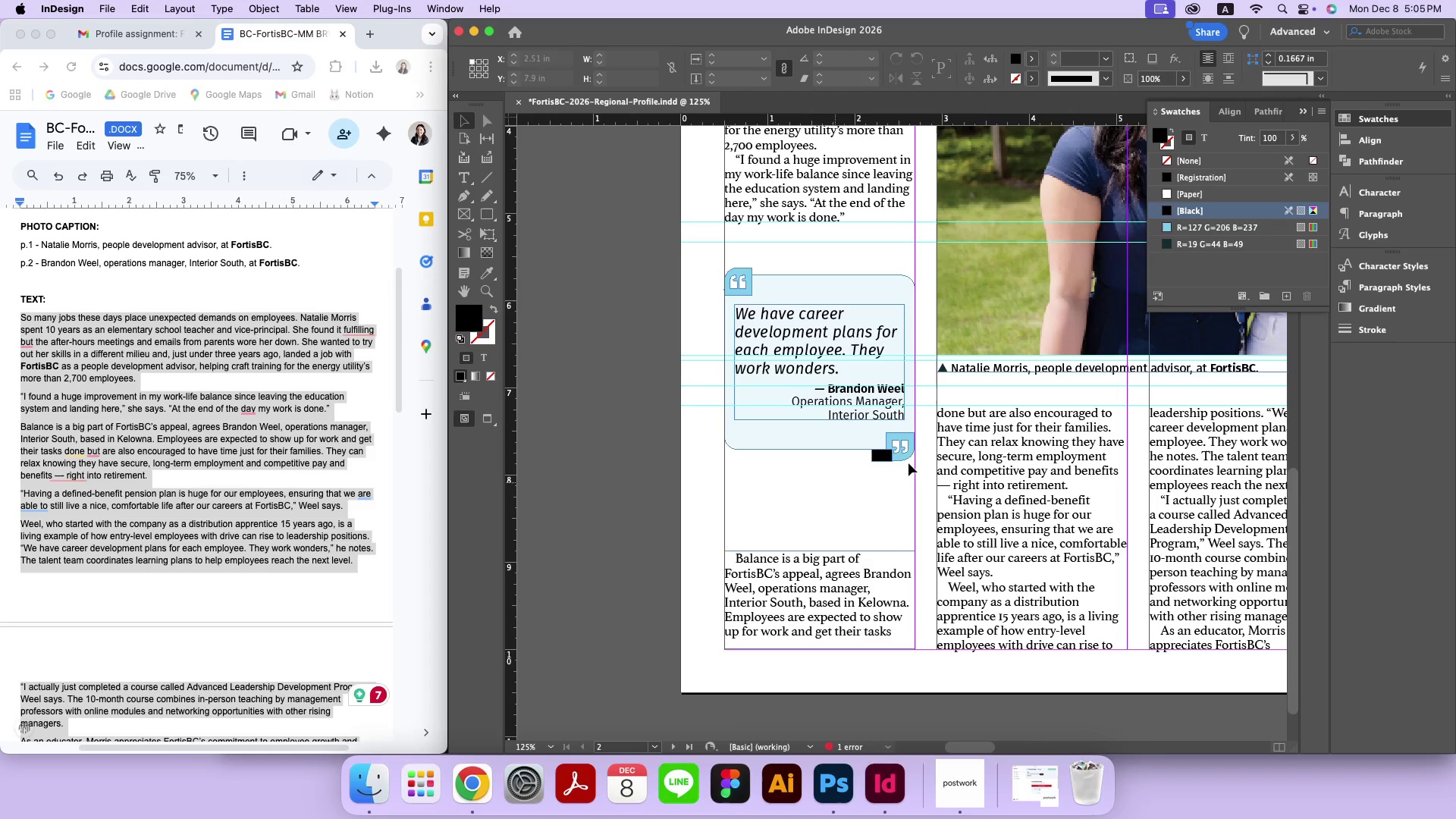 
left_click_drag(start_coordinate=[877, 456], to_coordinate=[589, 454])
 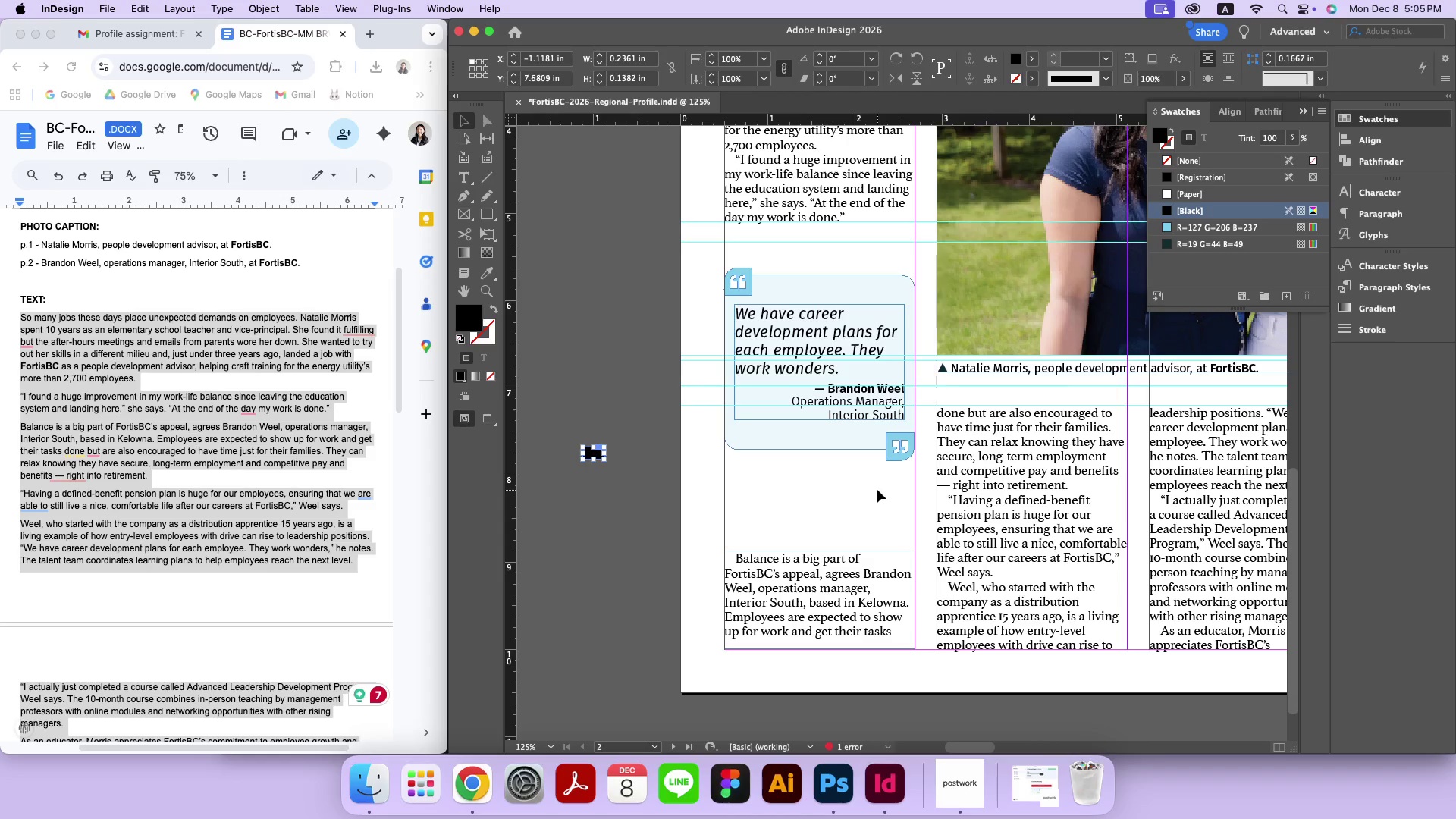 
left_click_drag(start_coordinate=[911, 481], to_coordinate=[733, 261])
 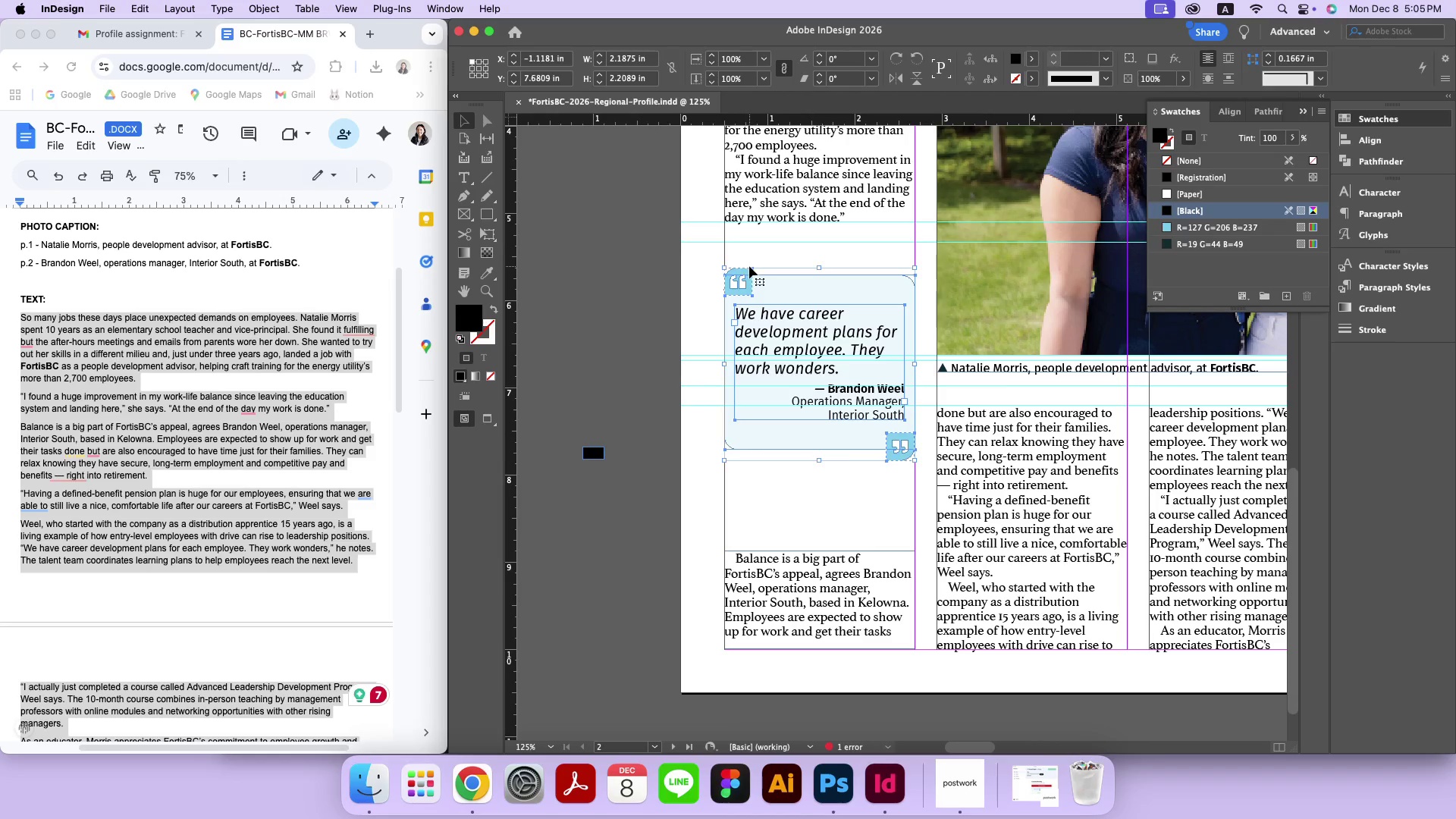 
left_click_drag(start_coordinate=[767, 287], to_coordinate=[767, 263])
 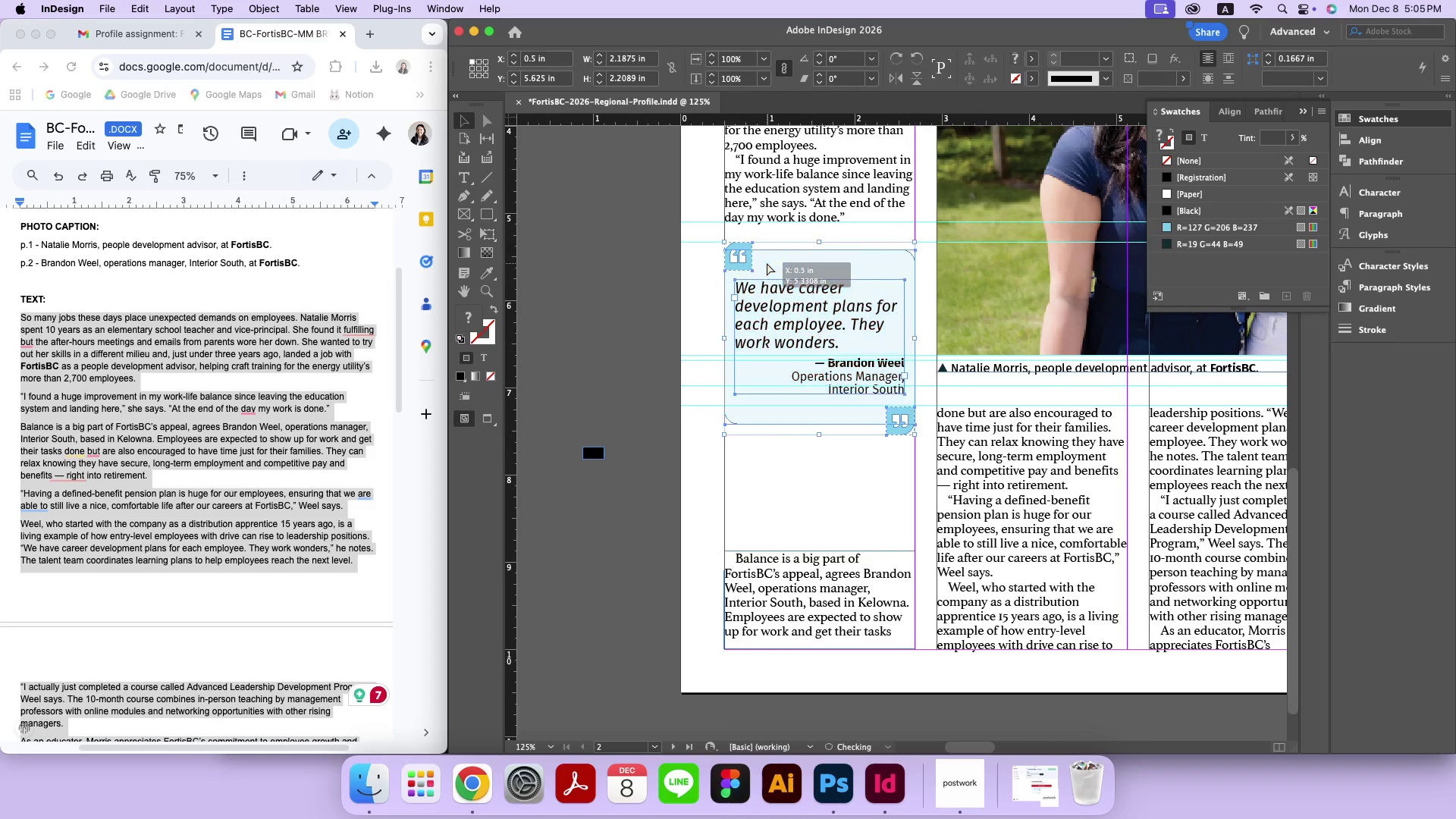 
hold_key(key=ShiftRight, duration=1.76)
 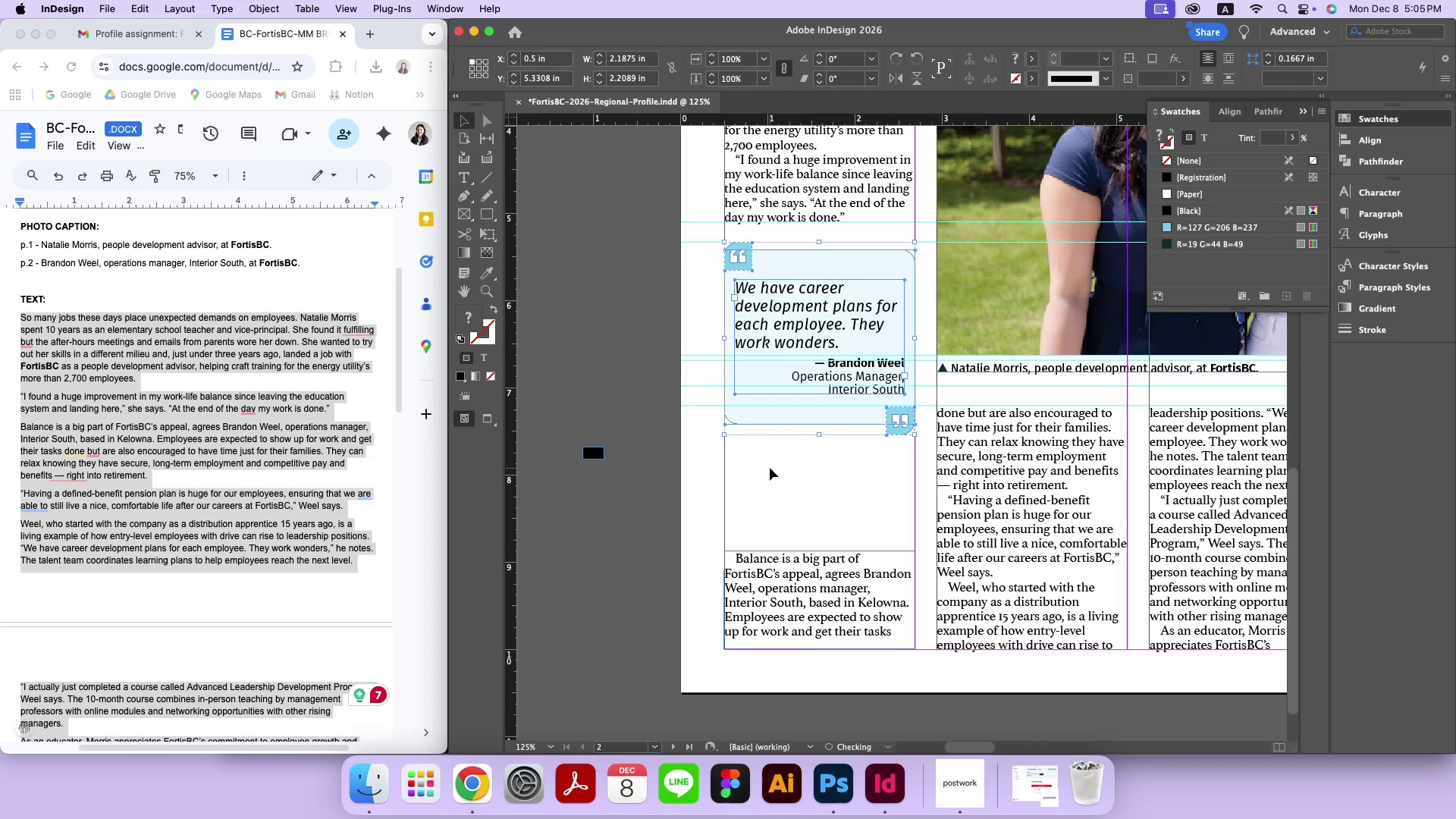 
left_click([770, 468])
 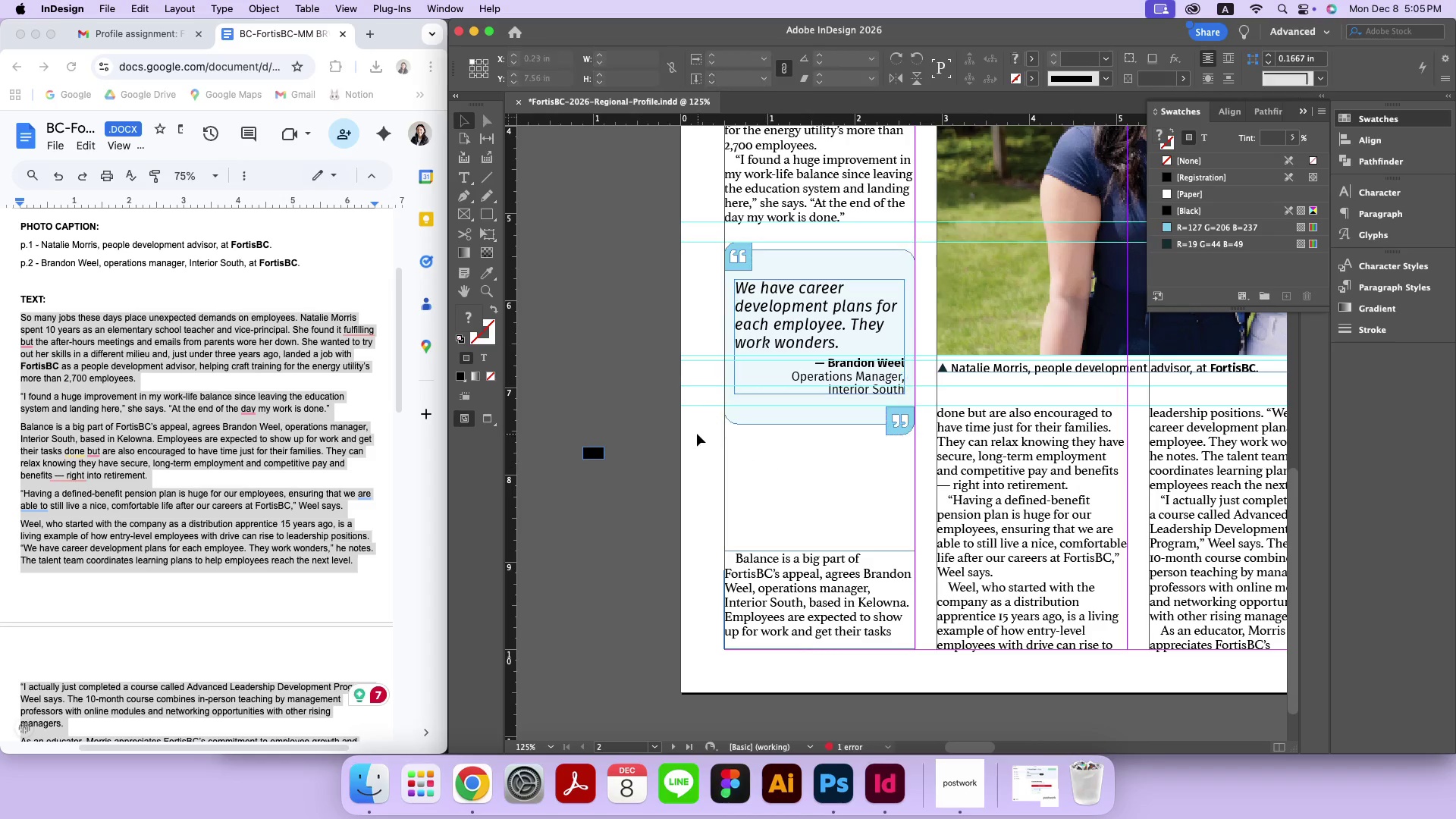 
left_click_drag(start_coordinate=[697, 434], to_coordinate=[697, 378])
 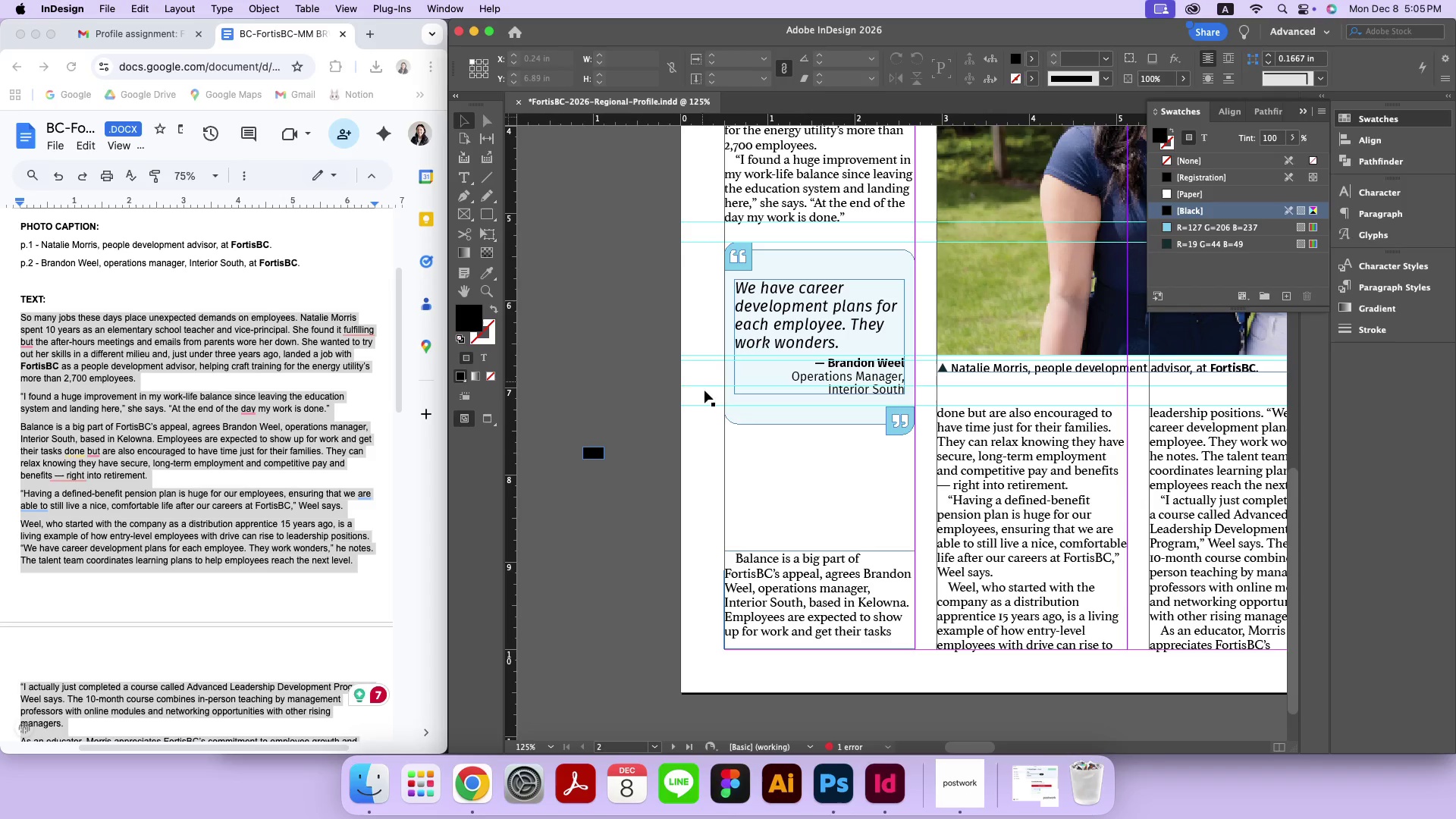 
left_click_drag(start_coordinate=[703, 378], to_coordinate=[717, 433])
 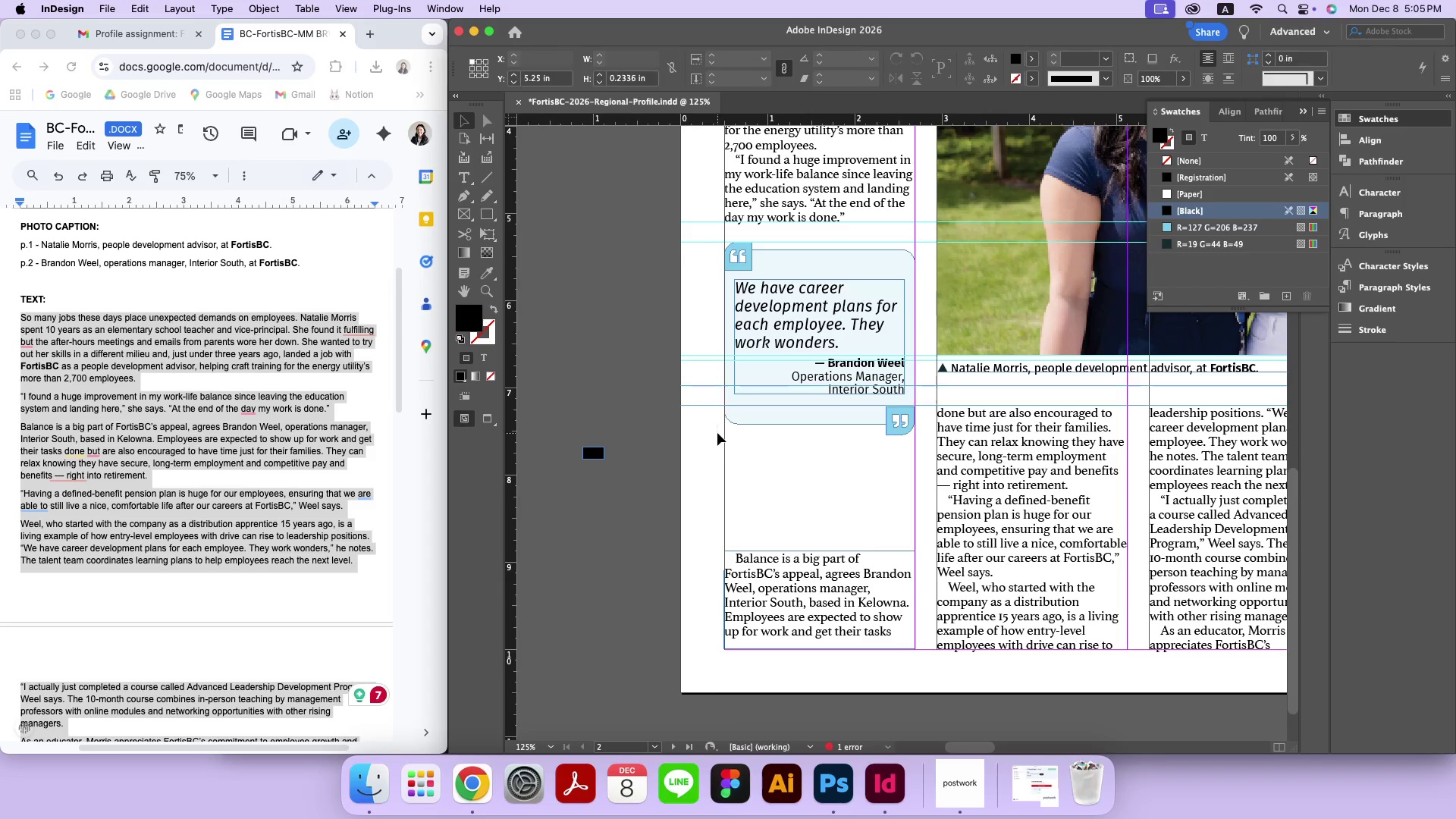 
left_click_drag(start_coordinate=[717, 404], to_coordinate=[719, 456])
 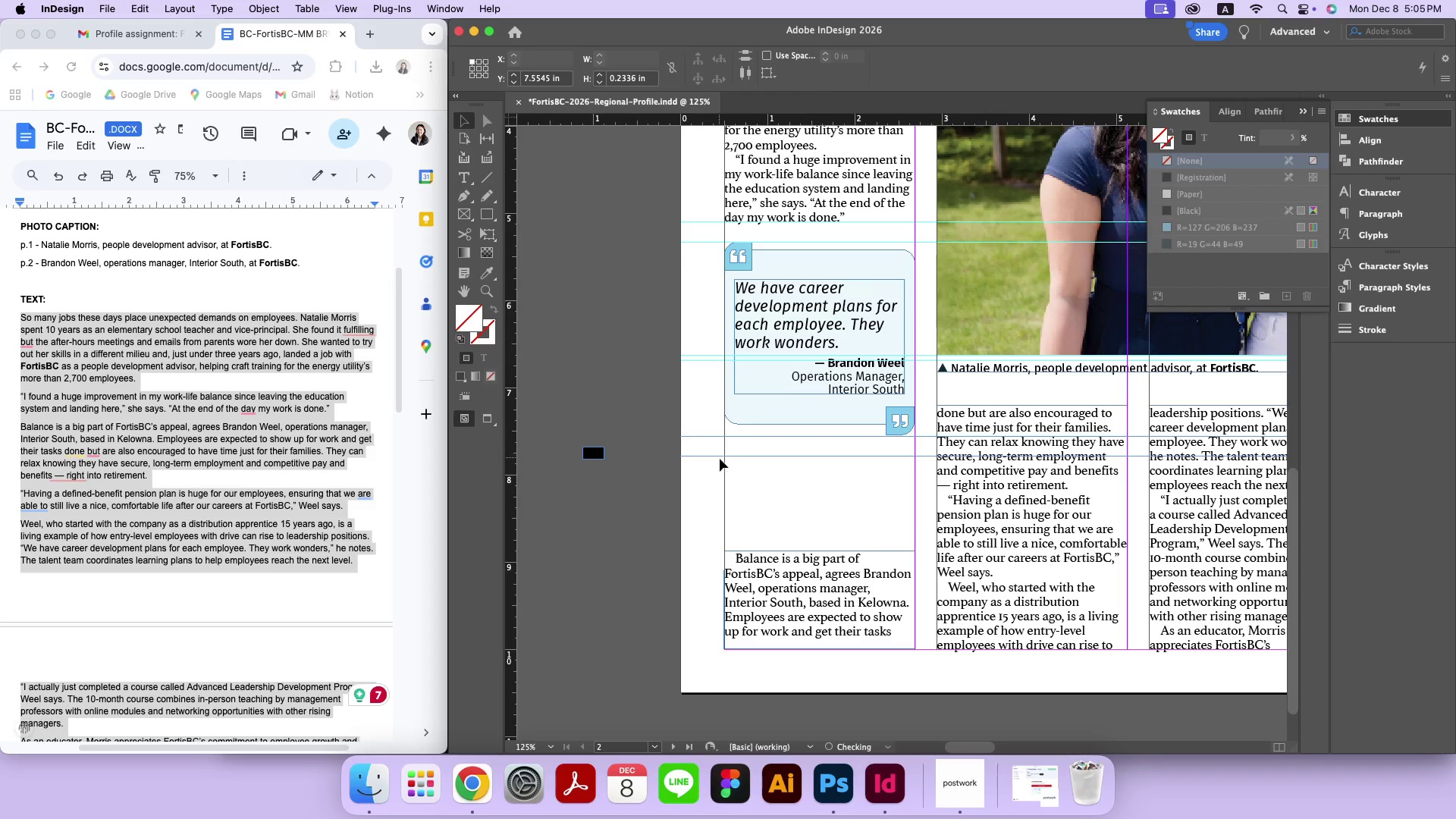 
key(ArrowUp)
 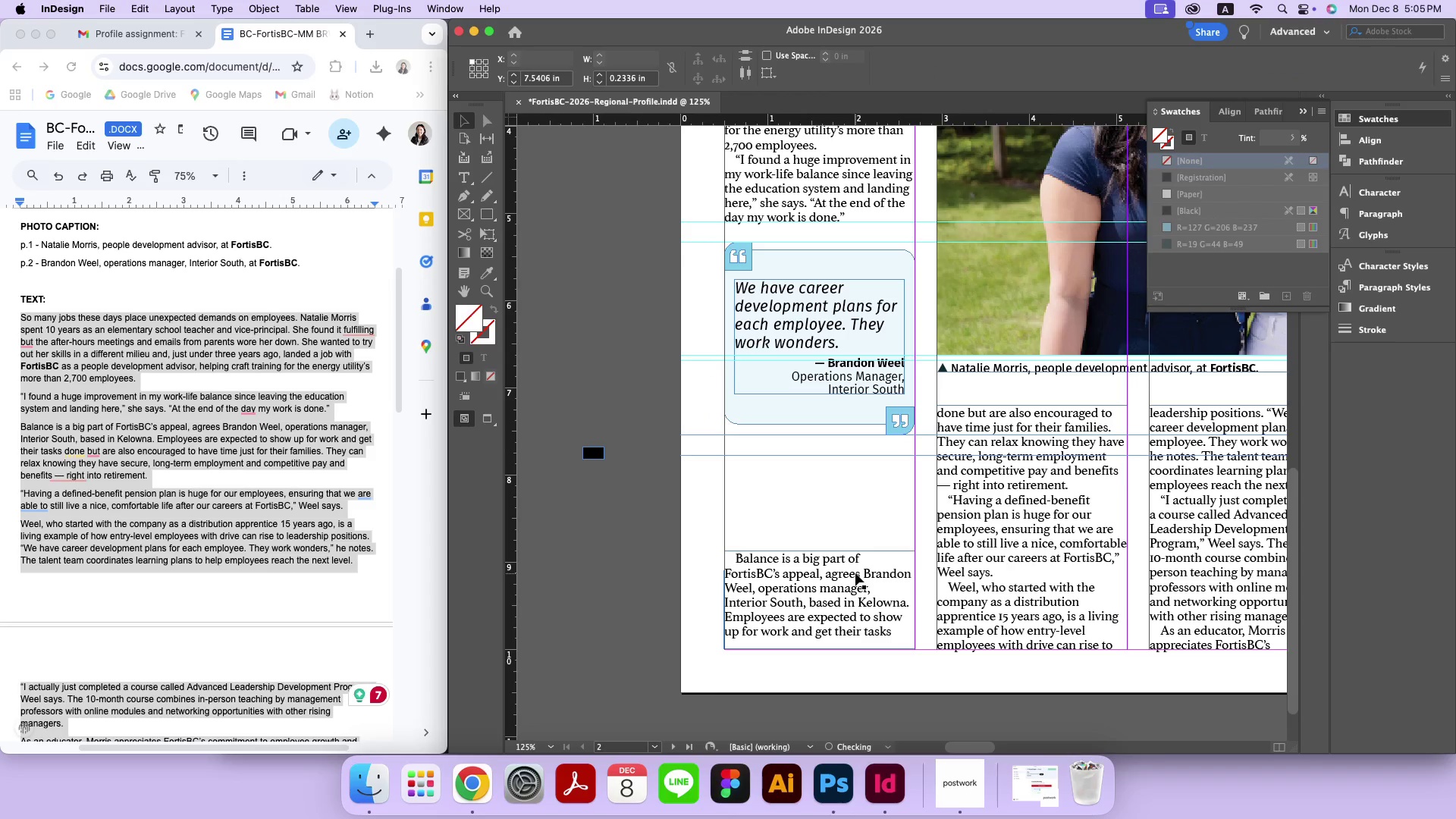 
left_click([855, 573])
 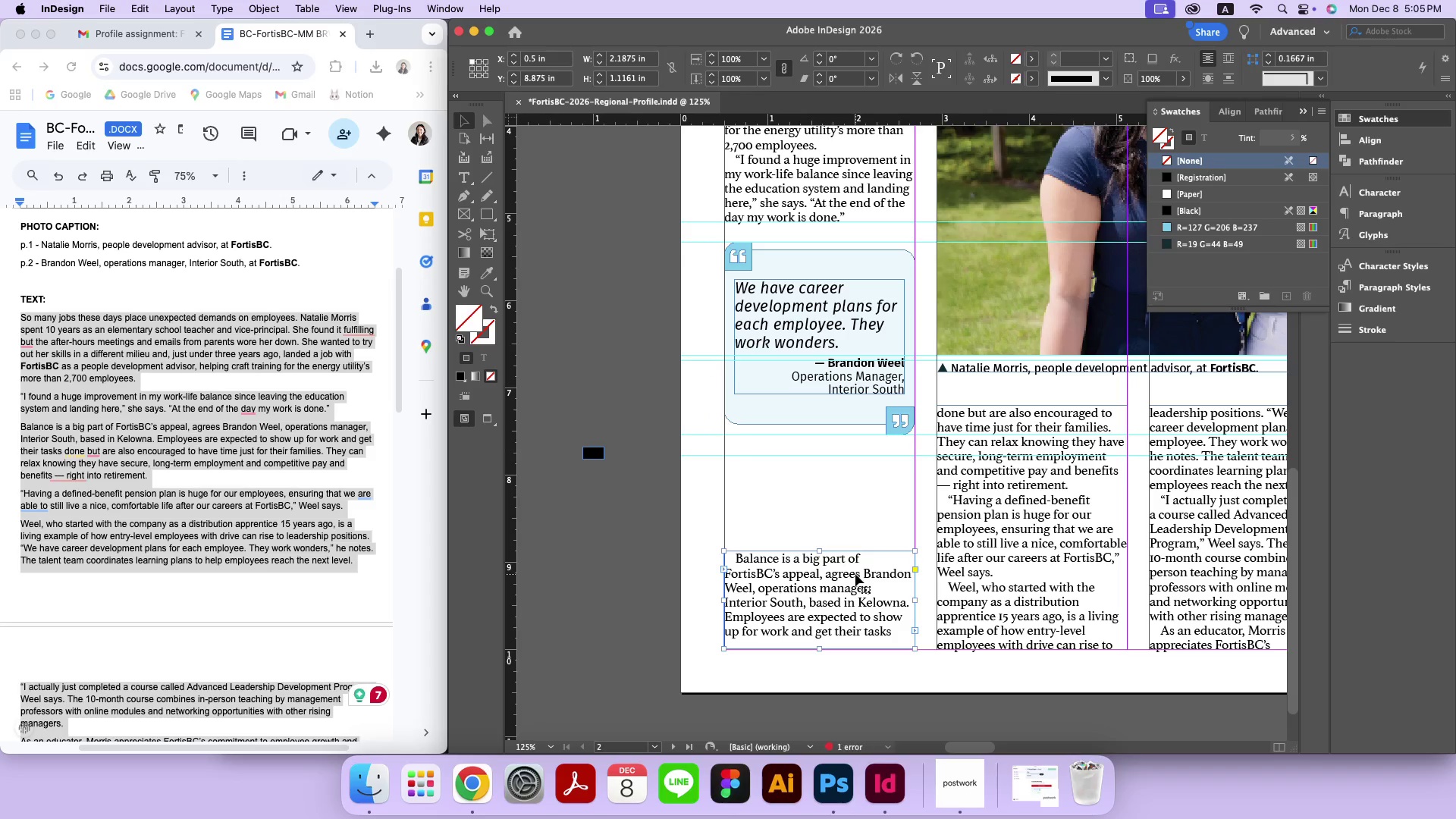 
left_click_drag(start_coordinate=[818, 553], to_coordinate=[819, 455])
 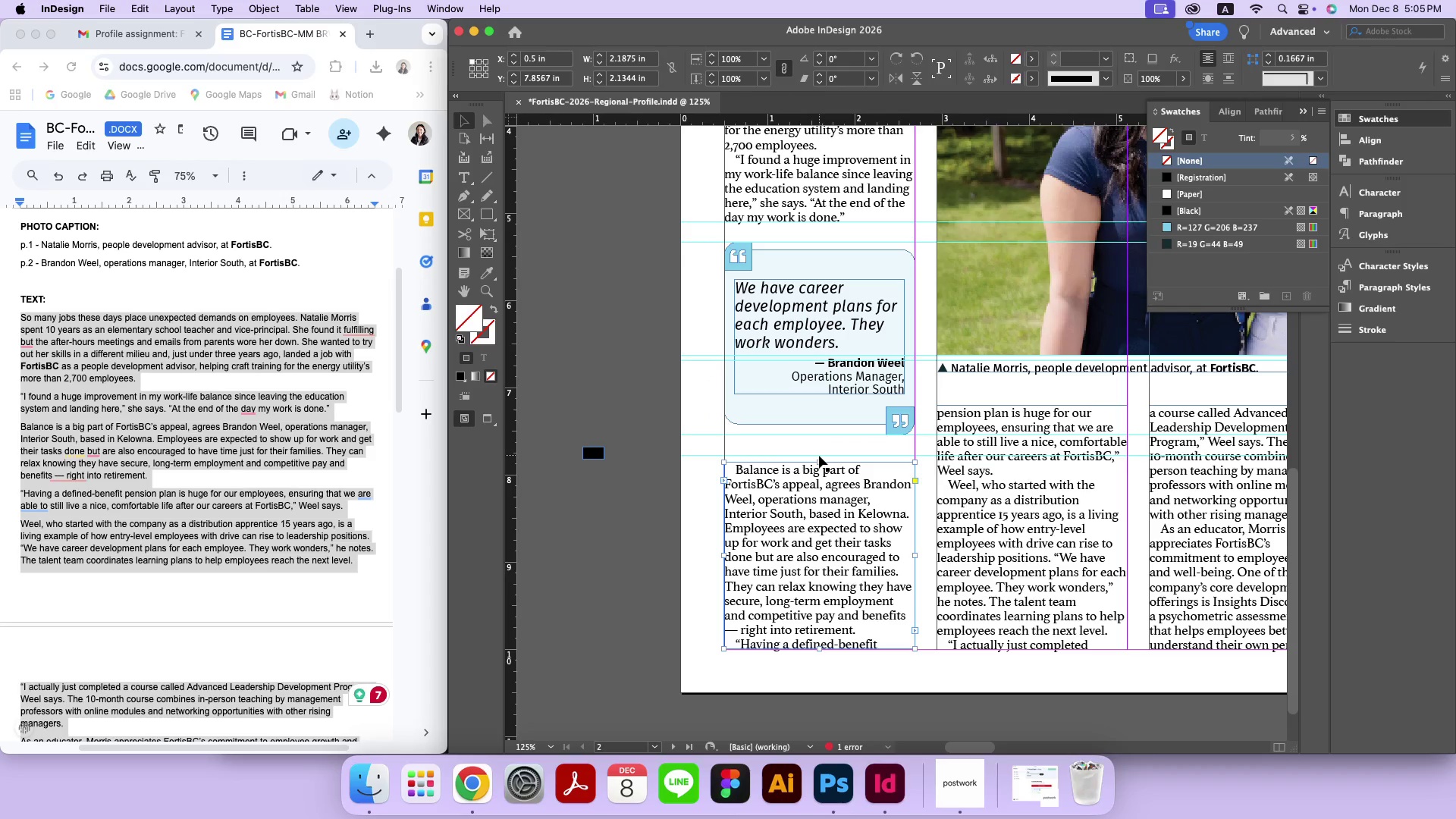 
left_click([669, 497])
 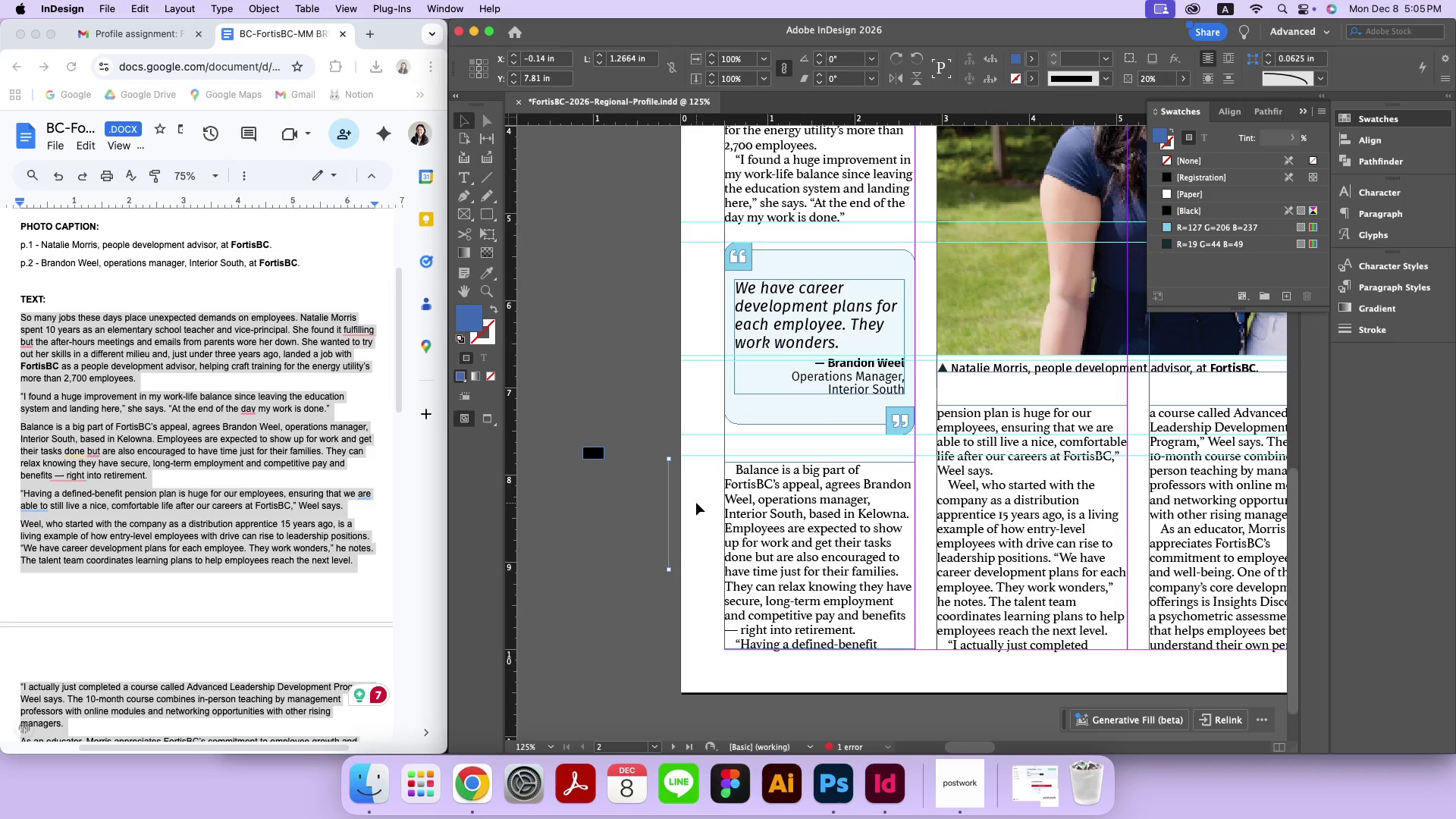 
left_click([696, 503])
 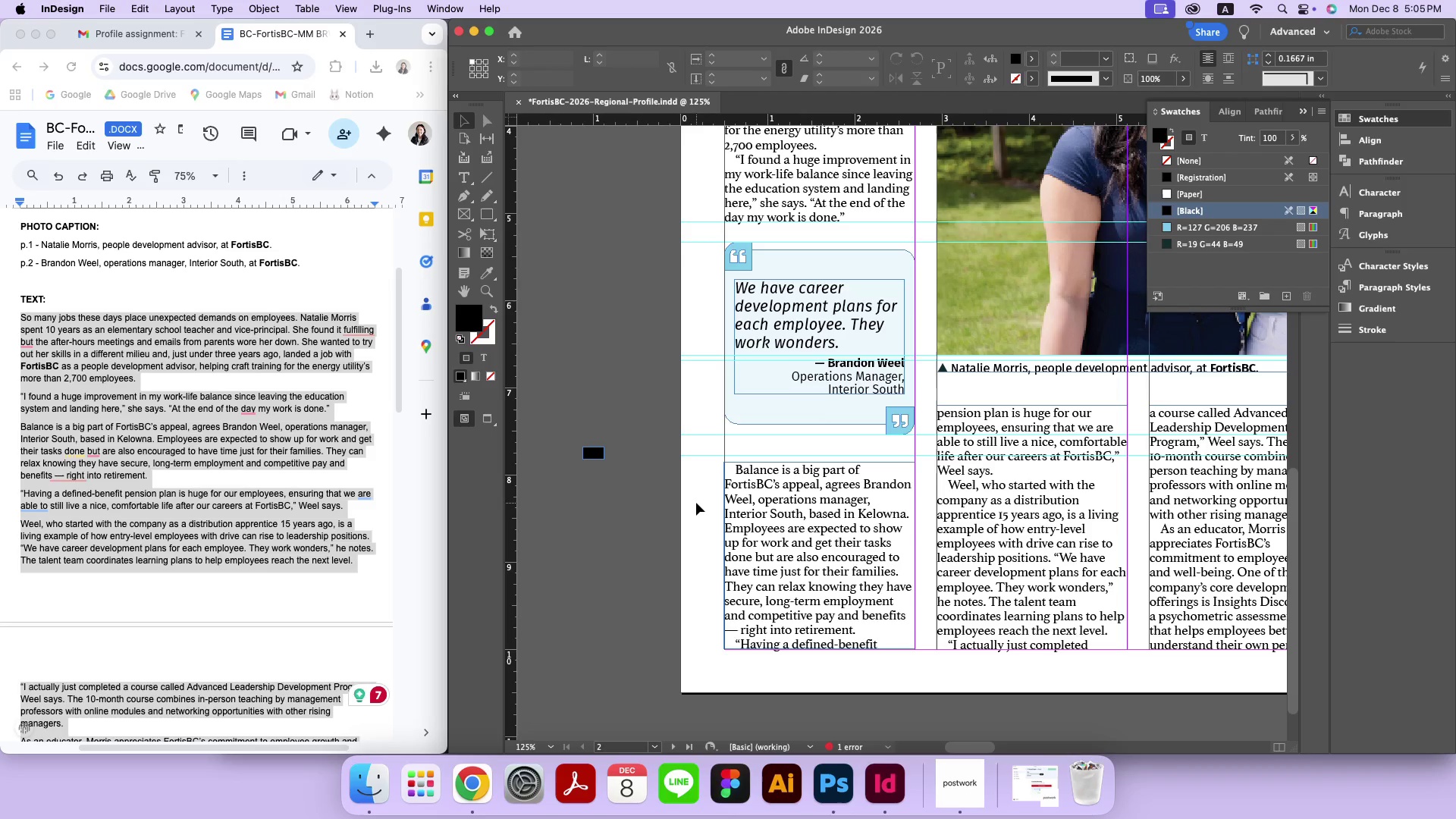 
hold_key(key=MetaRight, duration=0.76)
 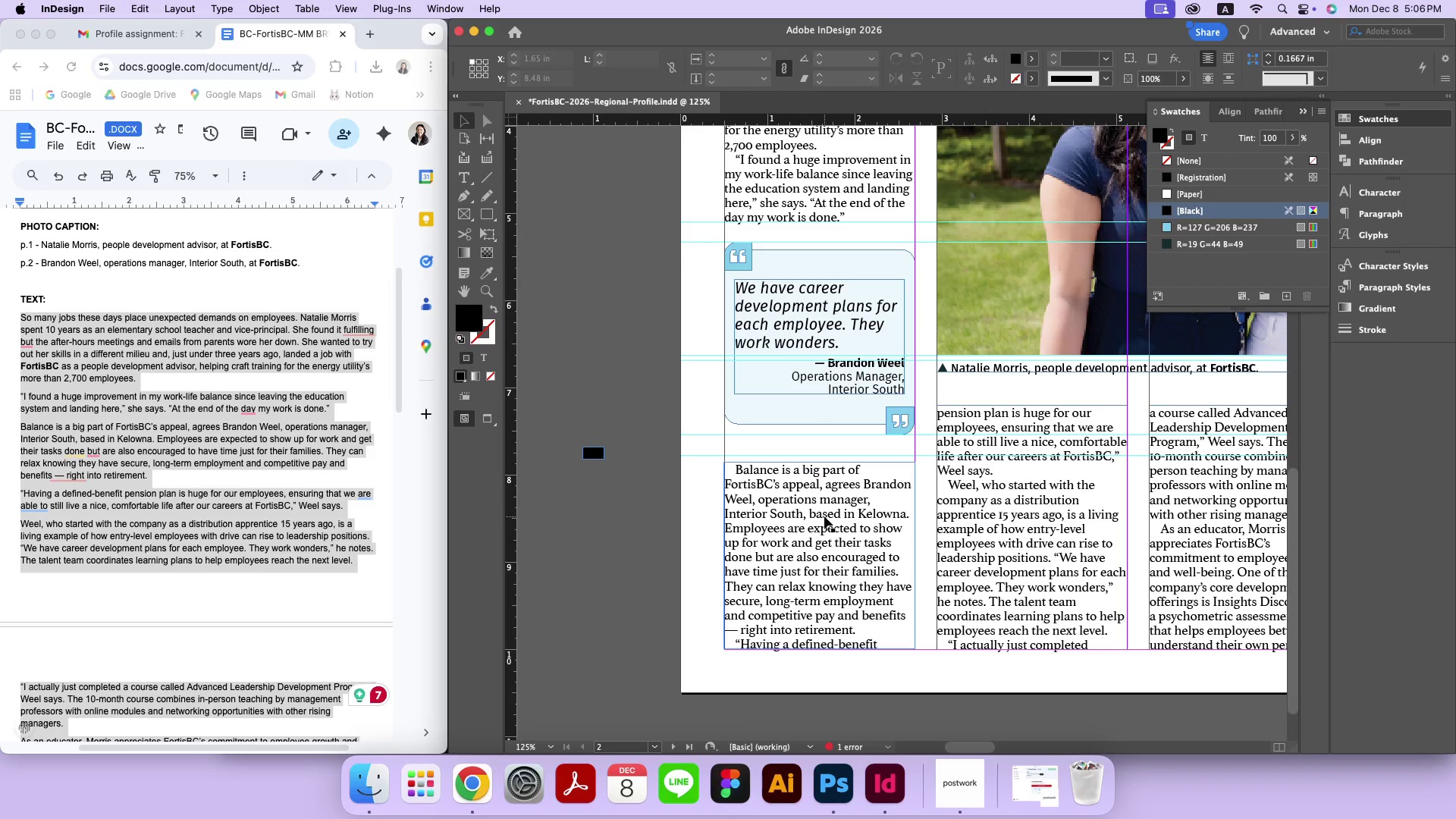 
key(Meta+Equal)
 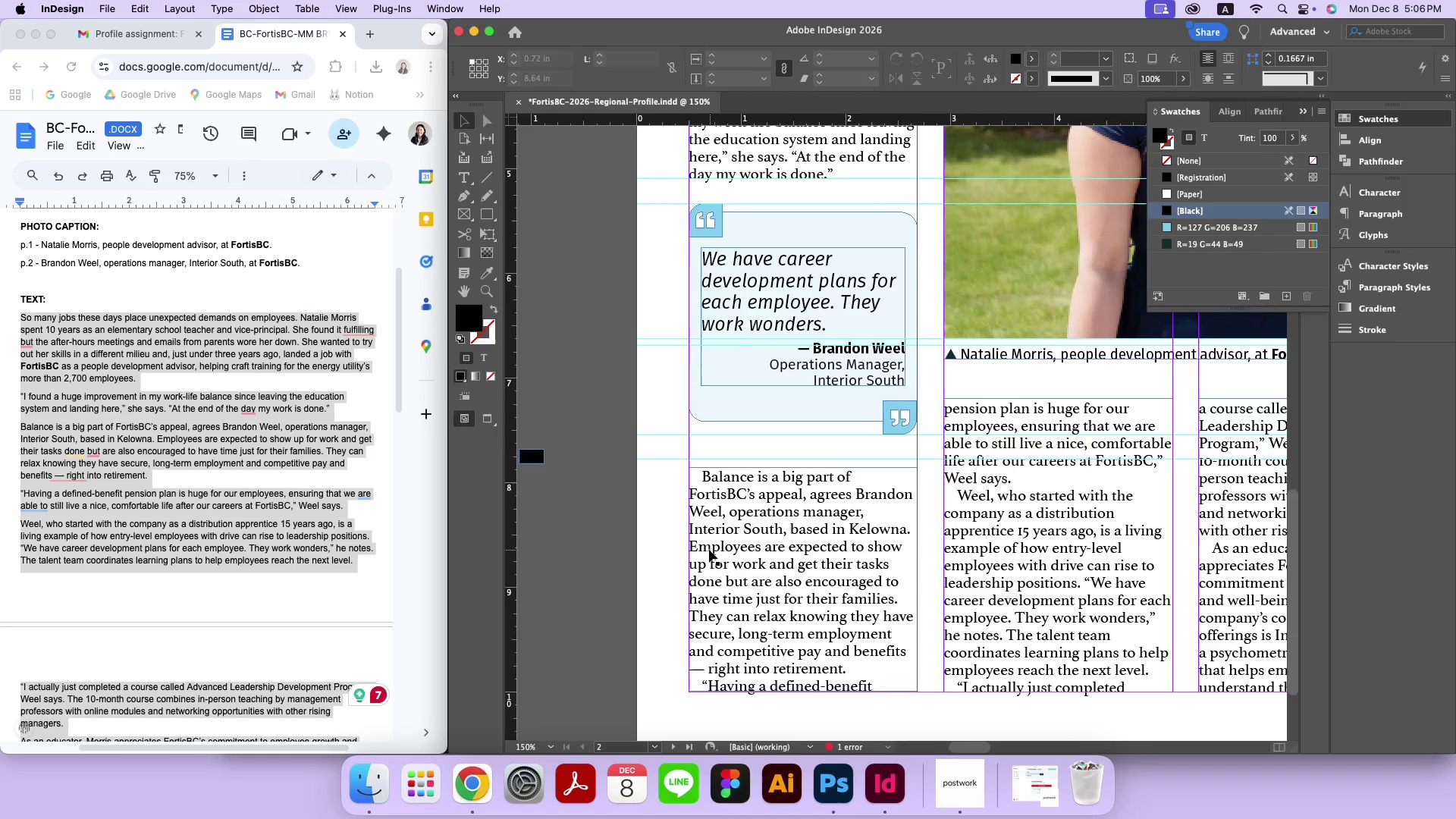 
key(Meta+Equal)
 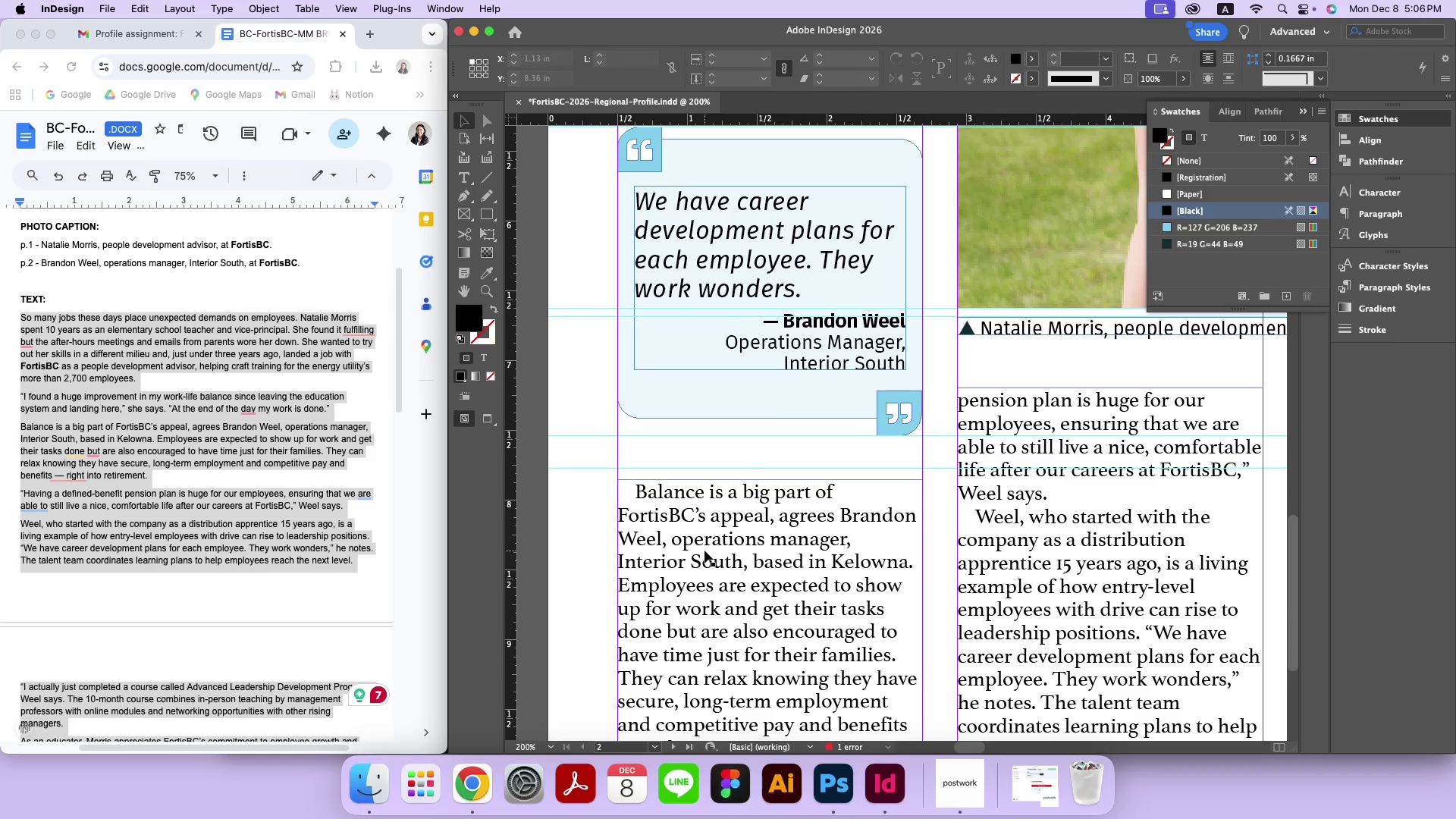 
key(Meta+Minus)
 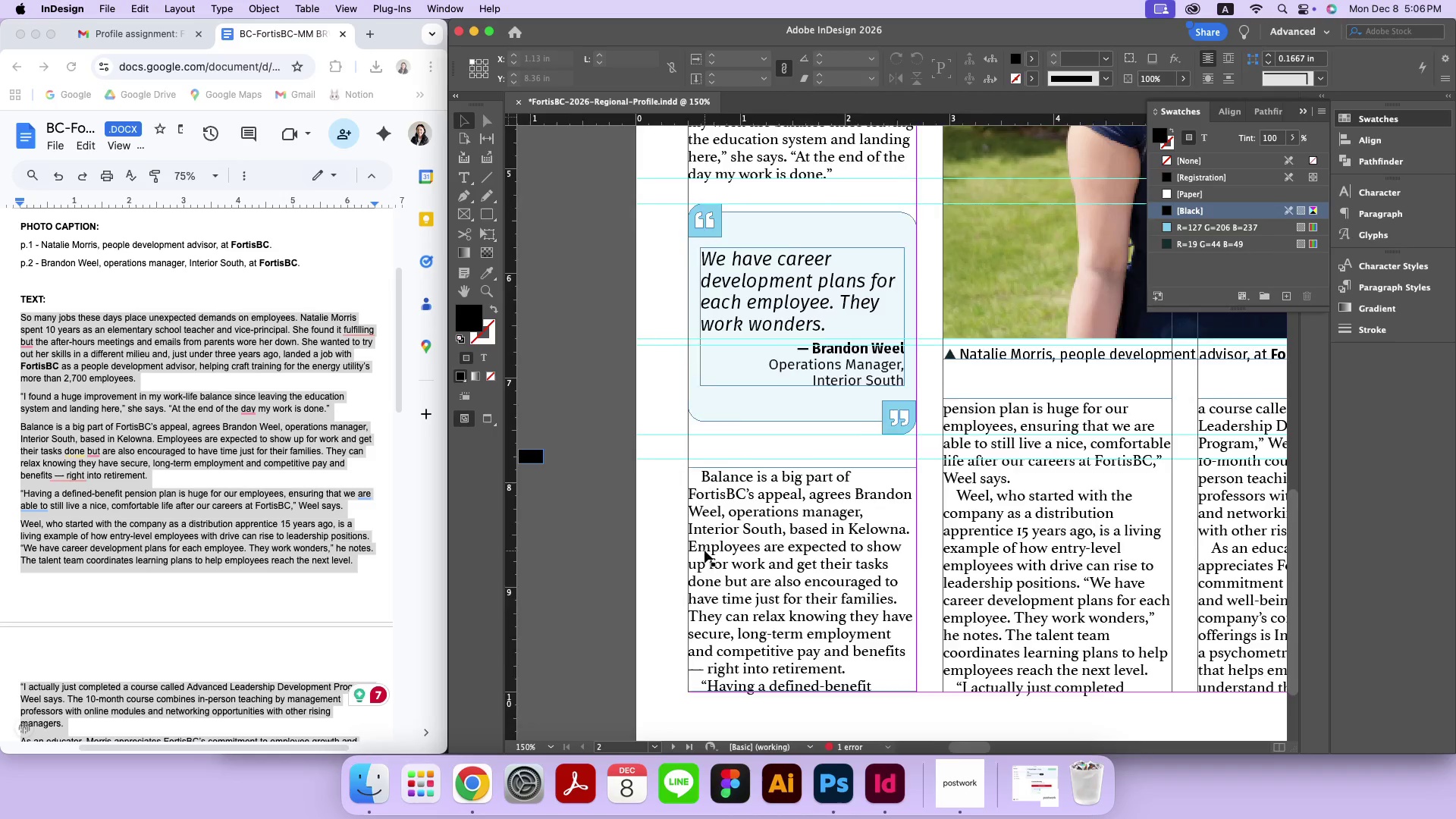 
key(Meta+Minus)
 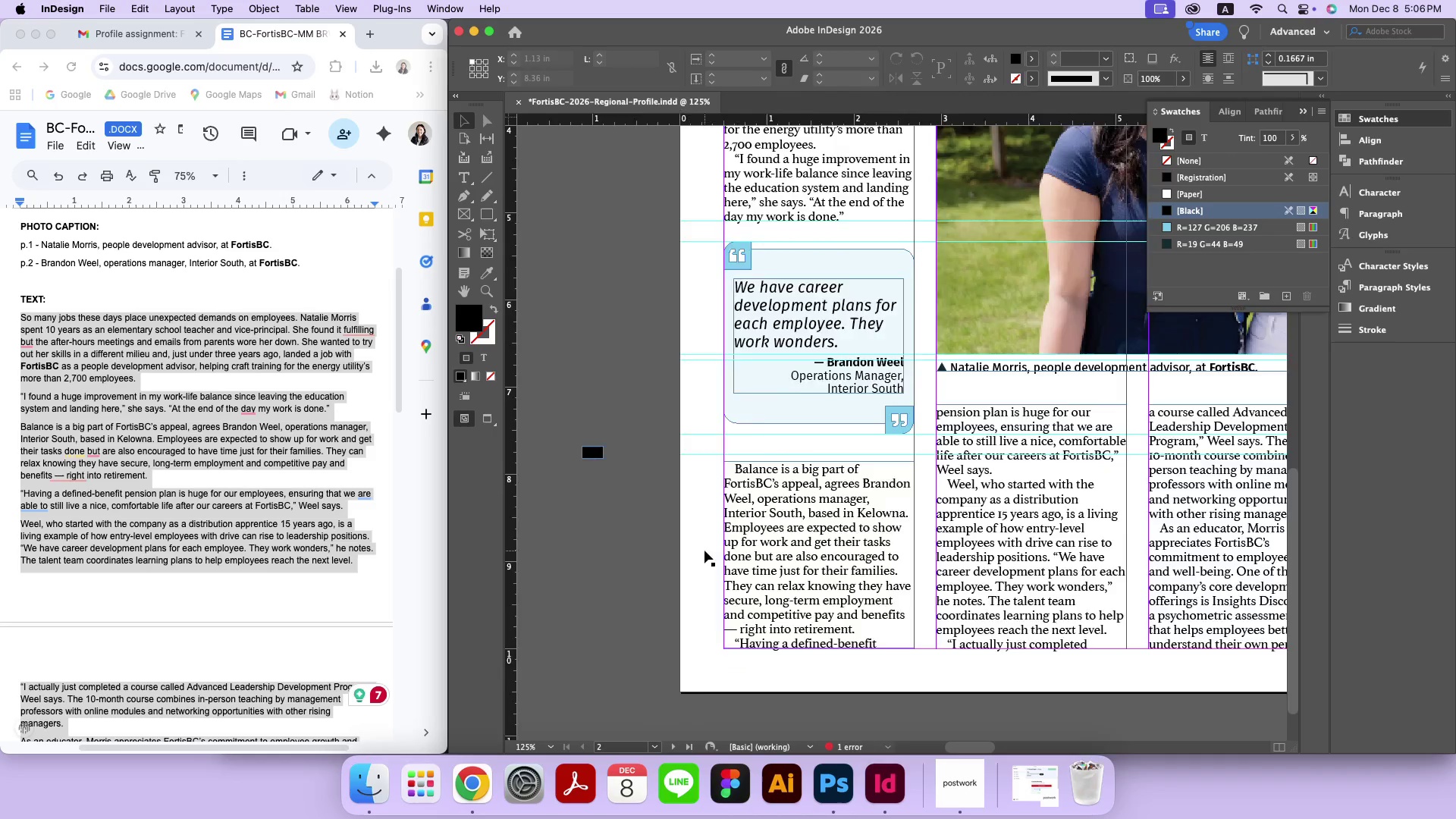 
key(Meta+Minus)
 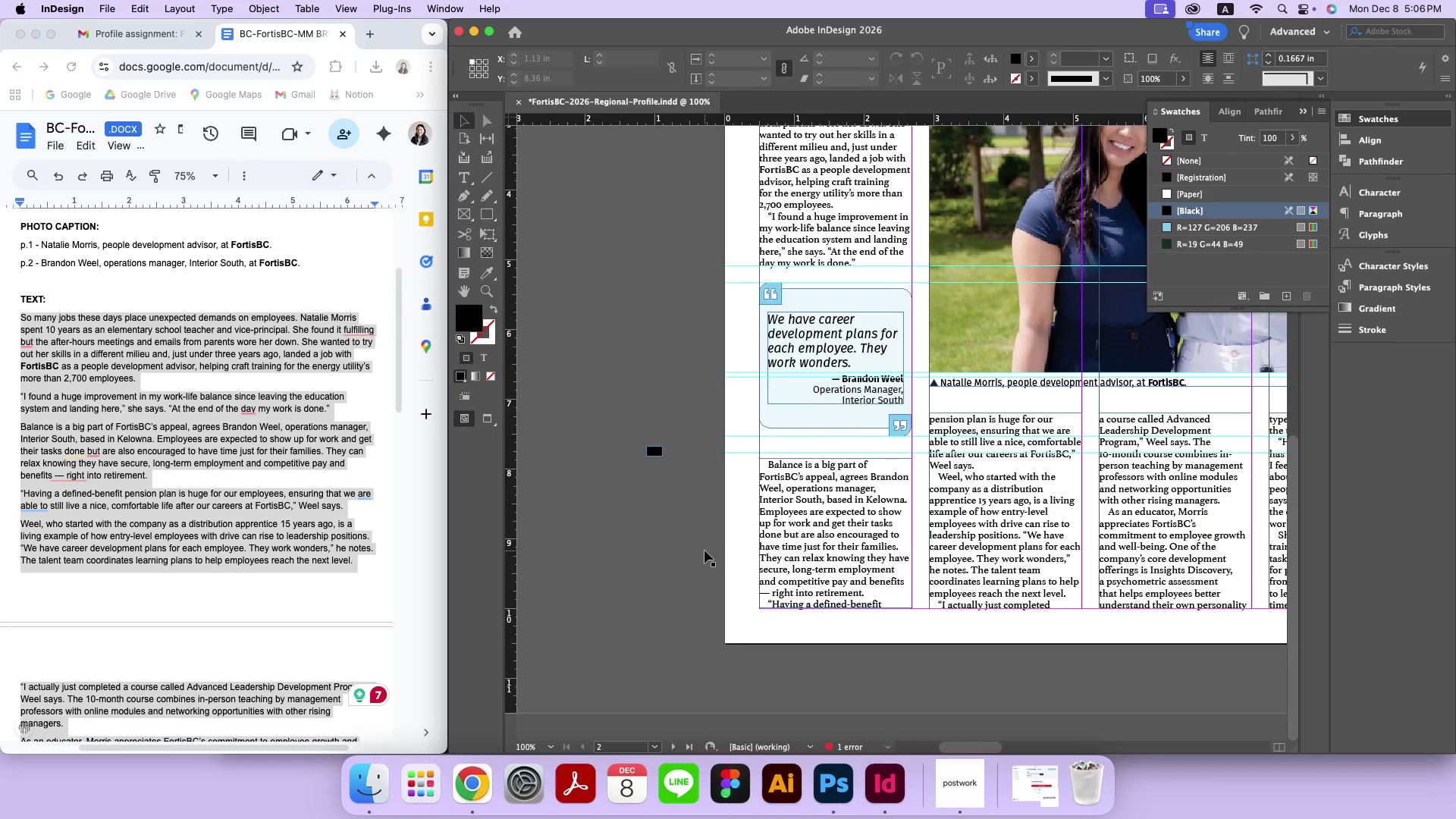 
key(Meta+Minus)
 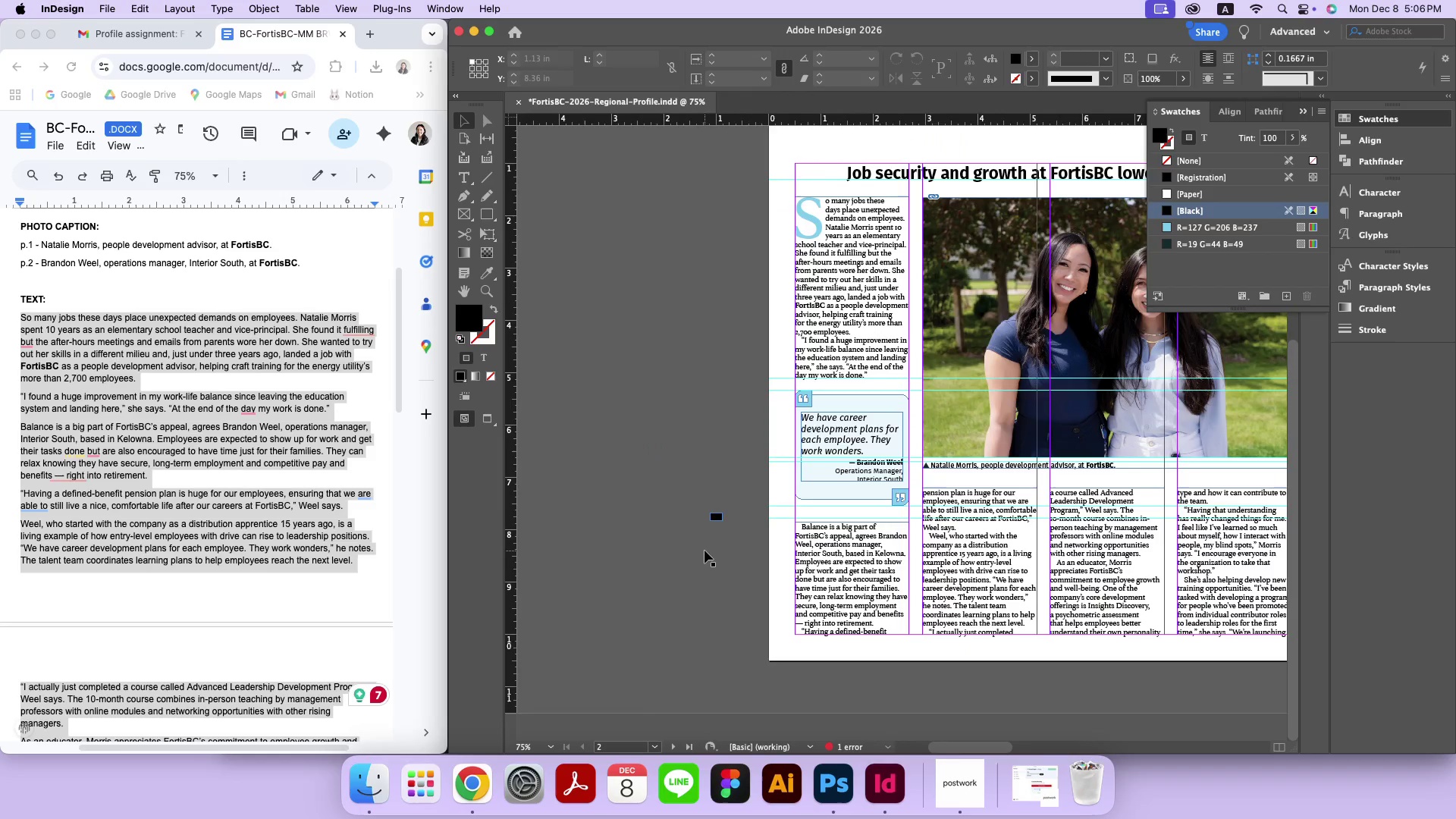 
hold_key(key=Space, duration=1.09)
 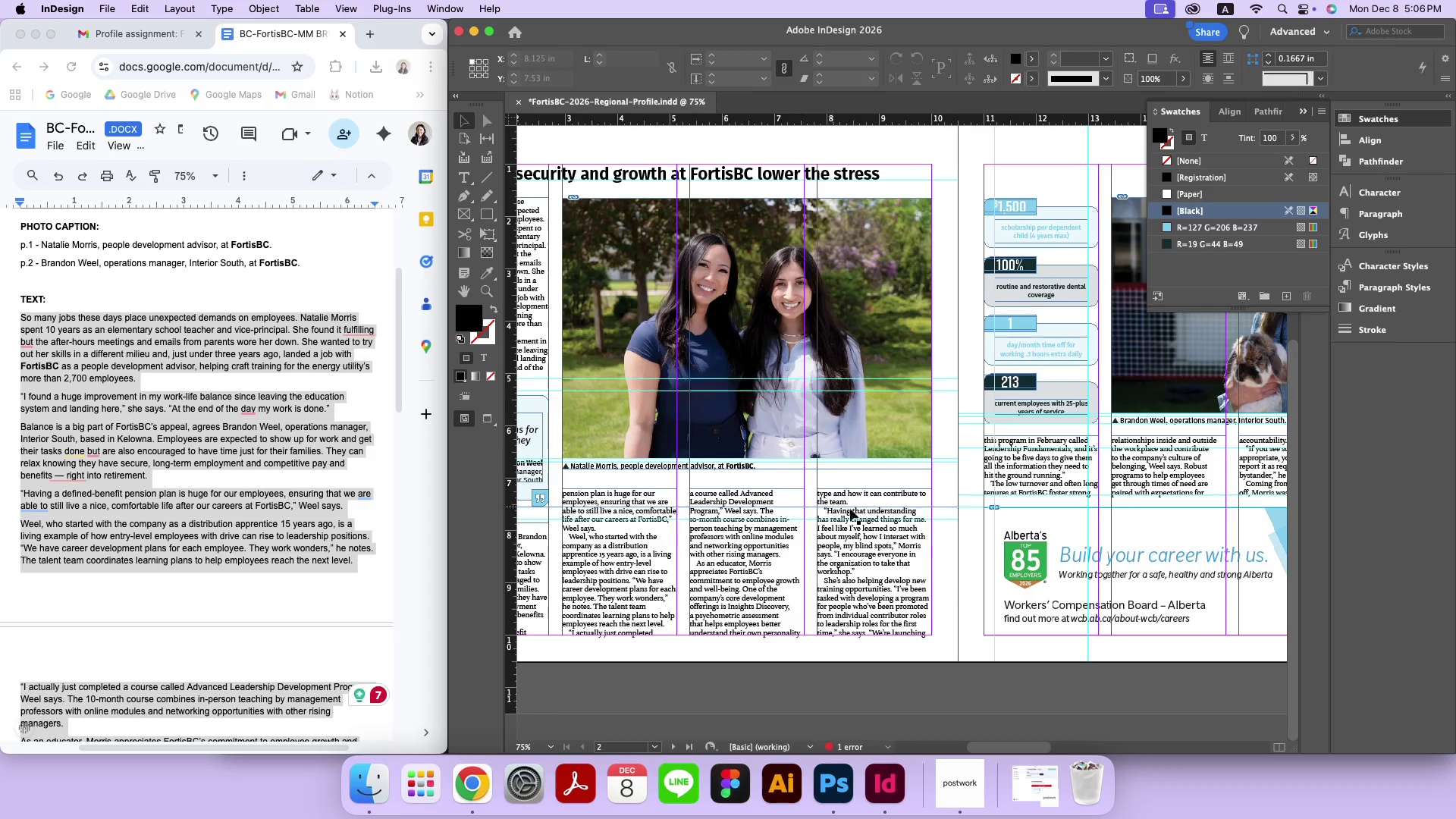 
left_click_drag(start_coordinate=[1188, 522], to_coordinate=[827, 506])
 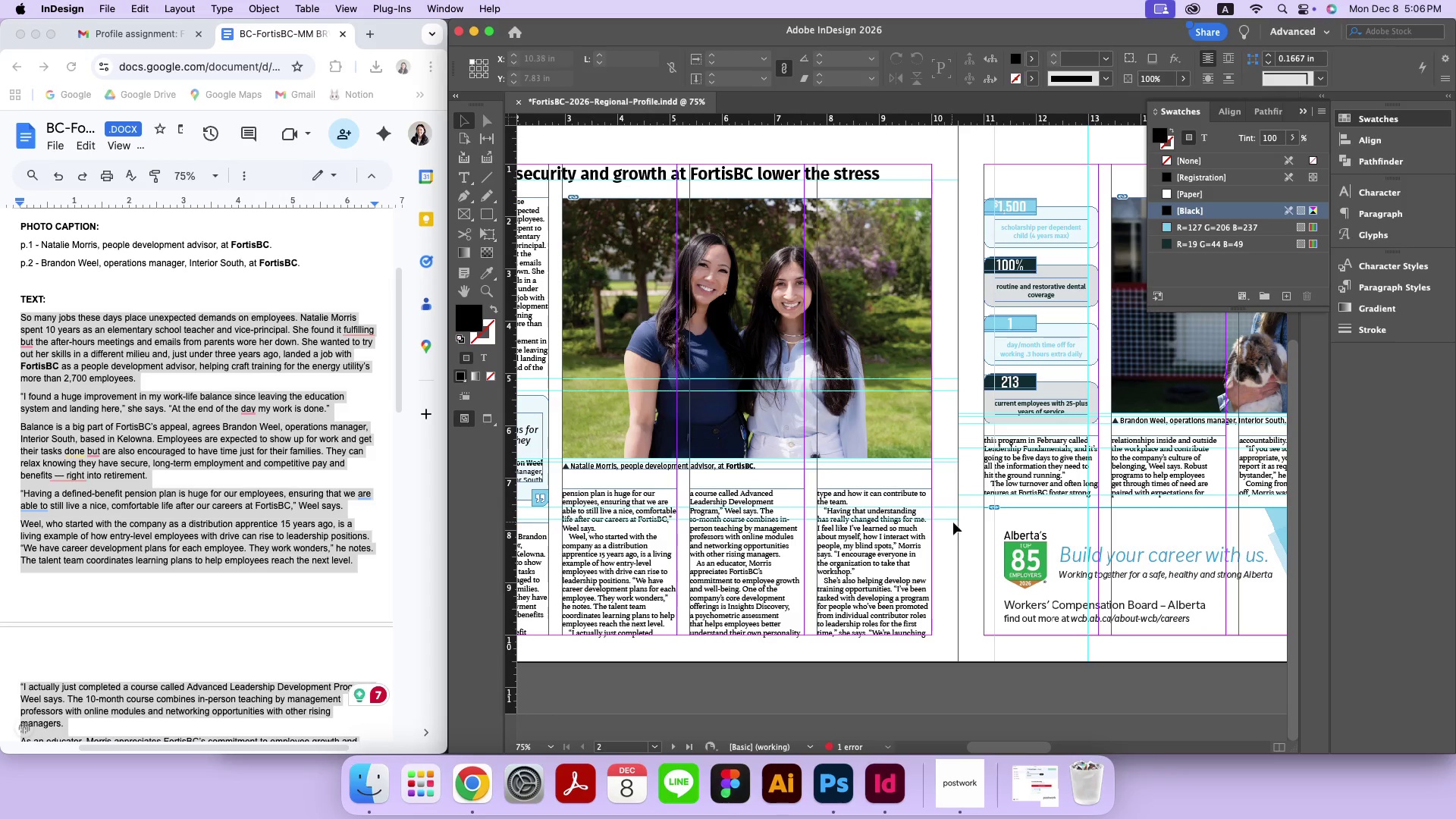 
key(Meta+MetaRight)
 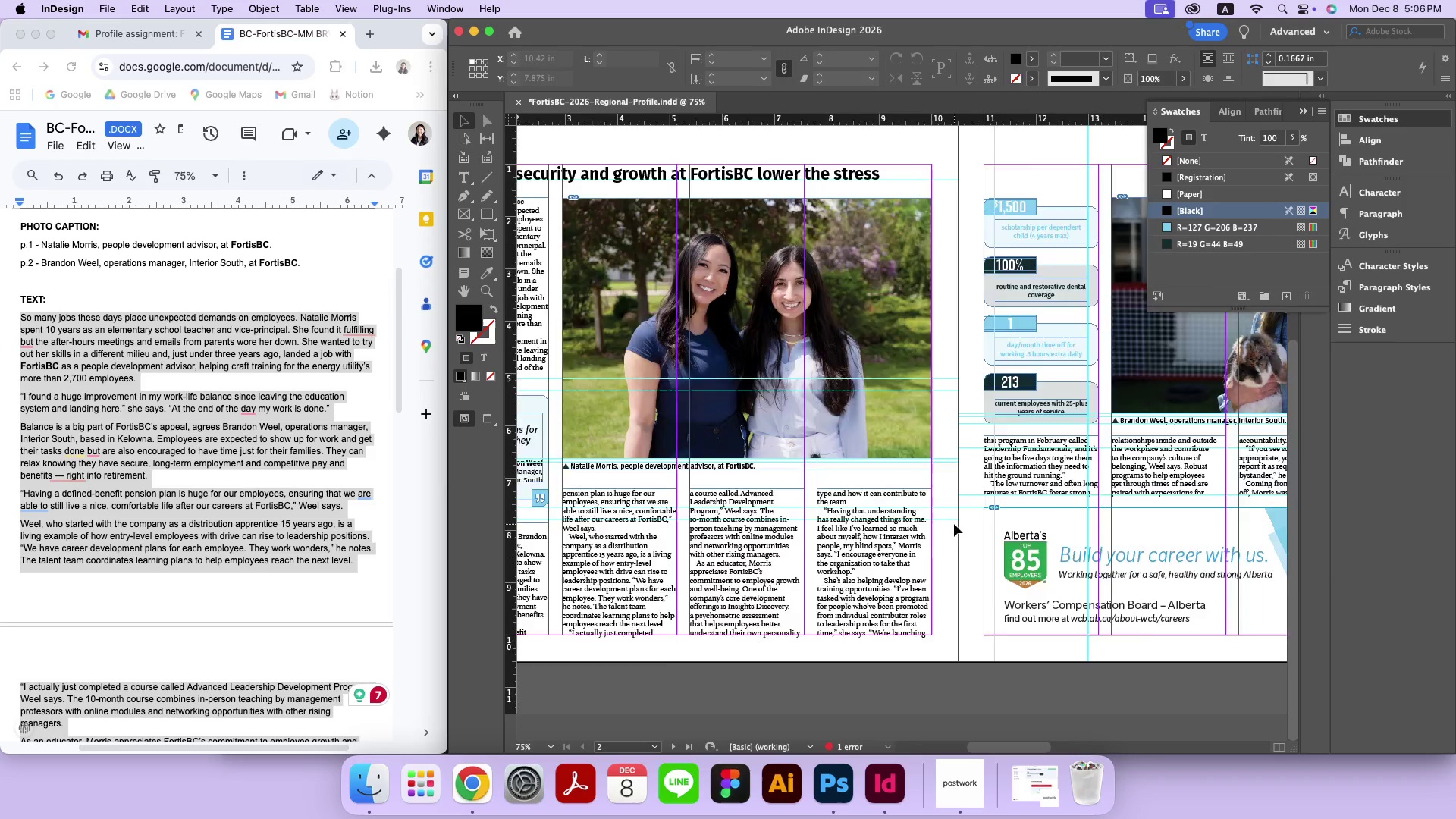 
key(Meta+Minus)
 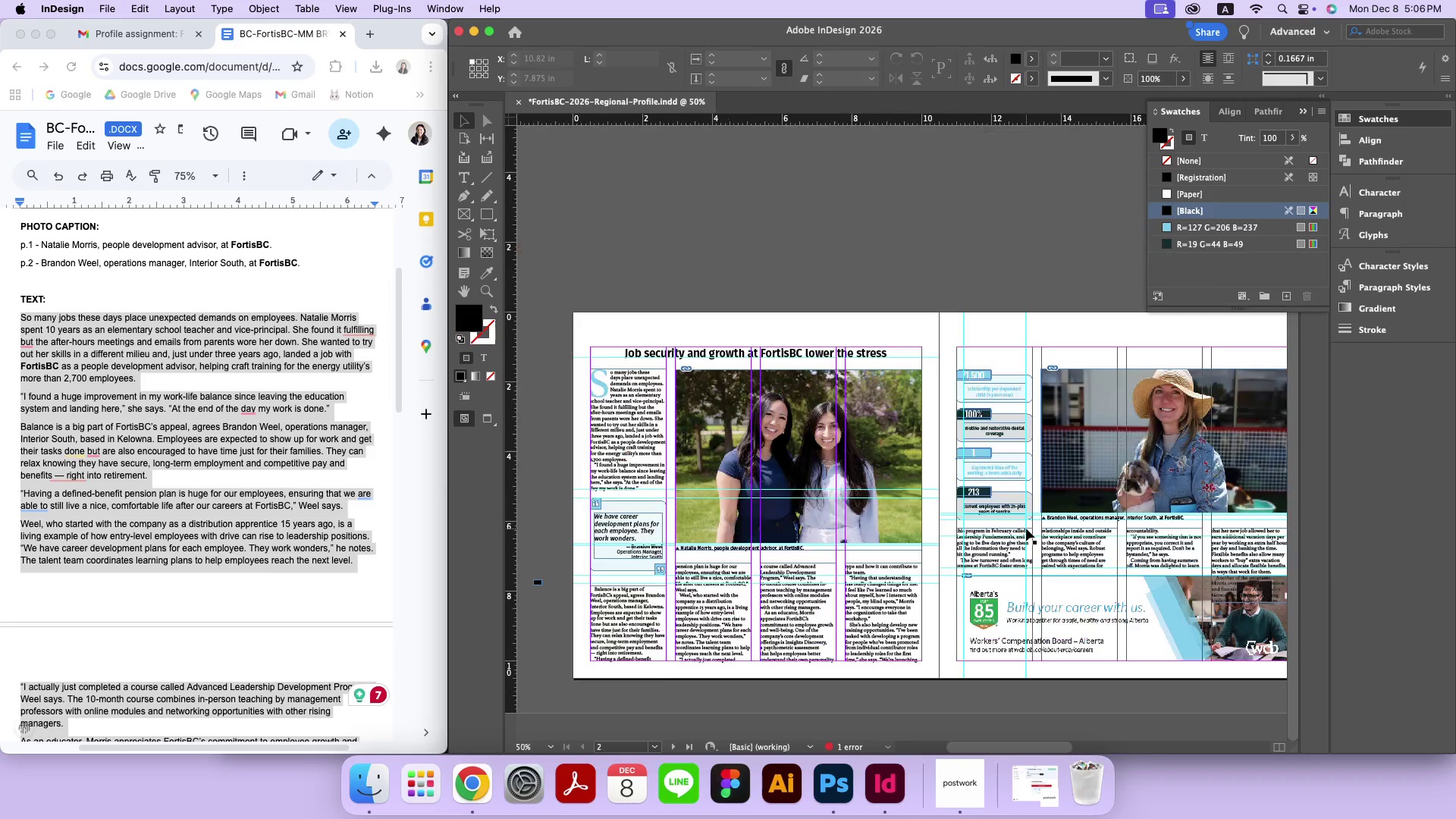 
hold_key(key=Space, duration=1.14)
 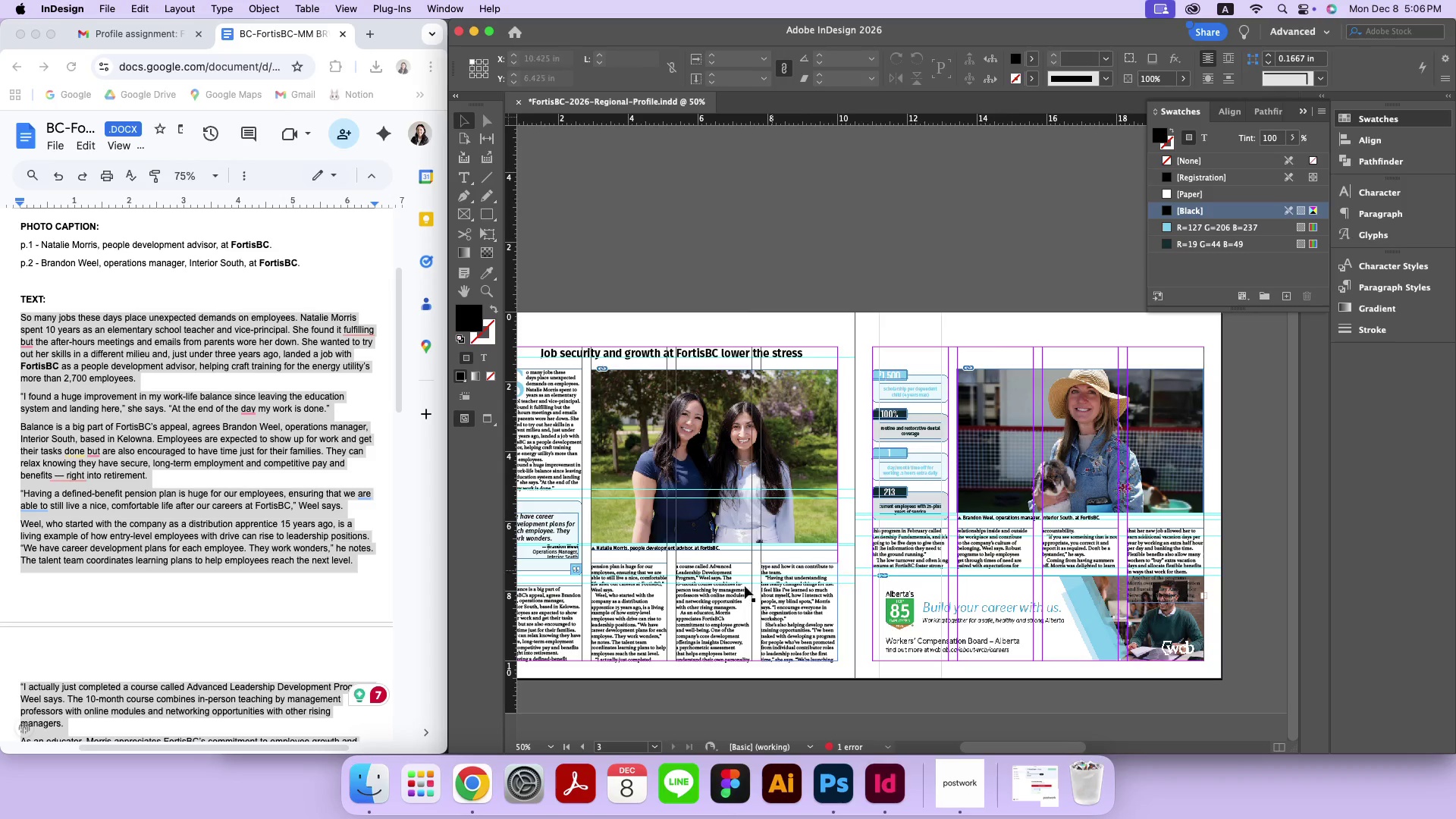 
left_click_drag(start_coordinate=[1084, 530], to_coordinate=[999, 479])
 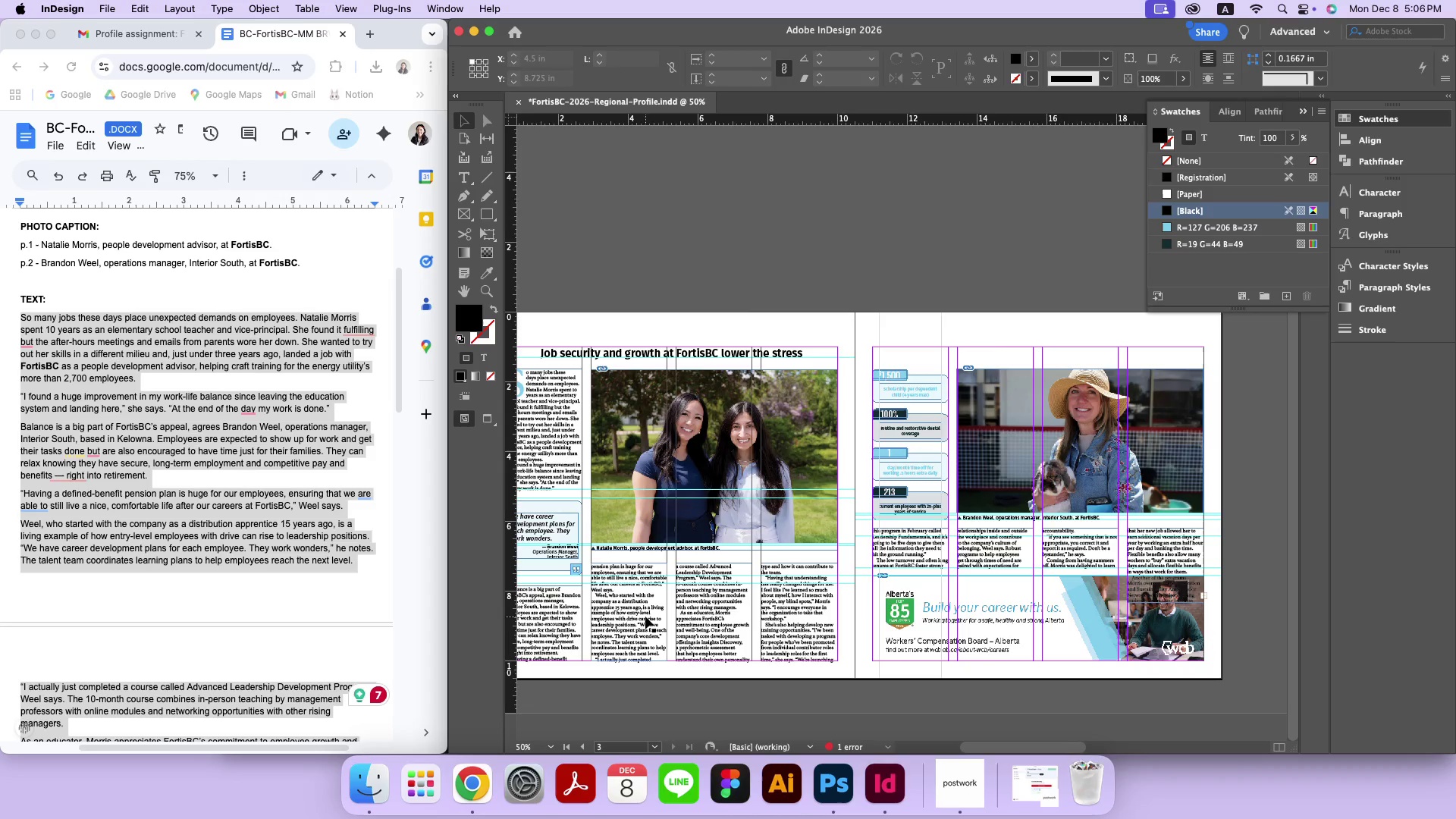 
left_click([645, 617])
 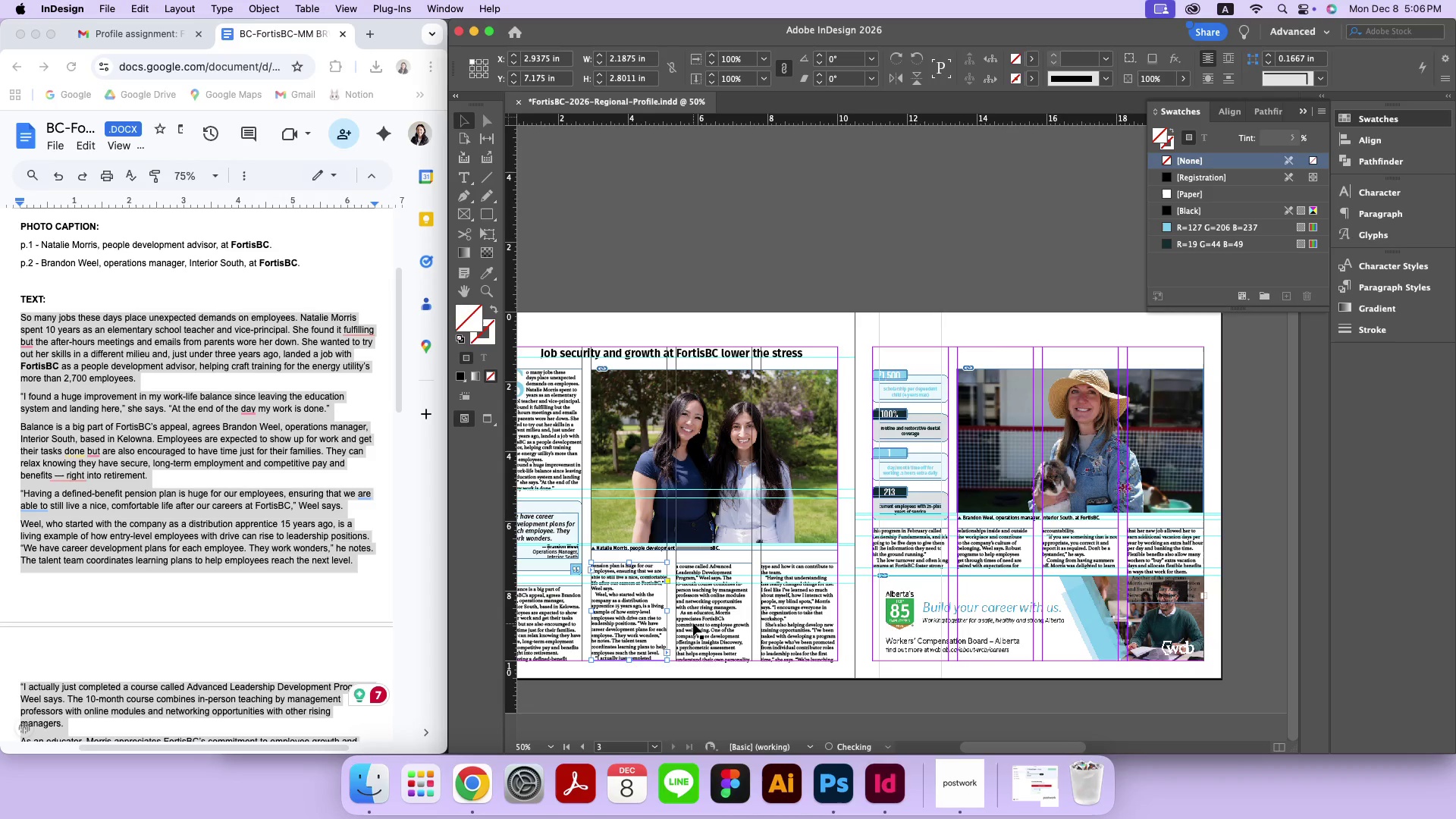 
left_click_drag(start_coordinate=[792, 673], to_coordinate=[650, 620])
 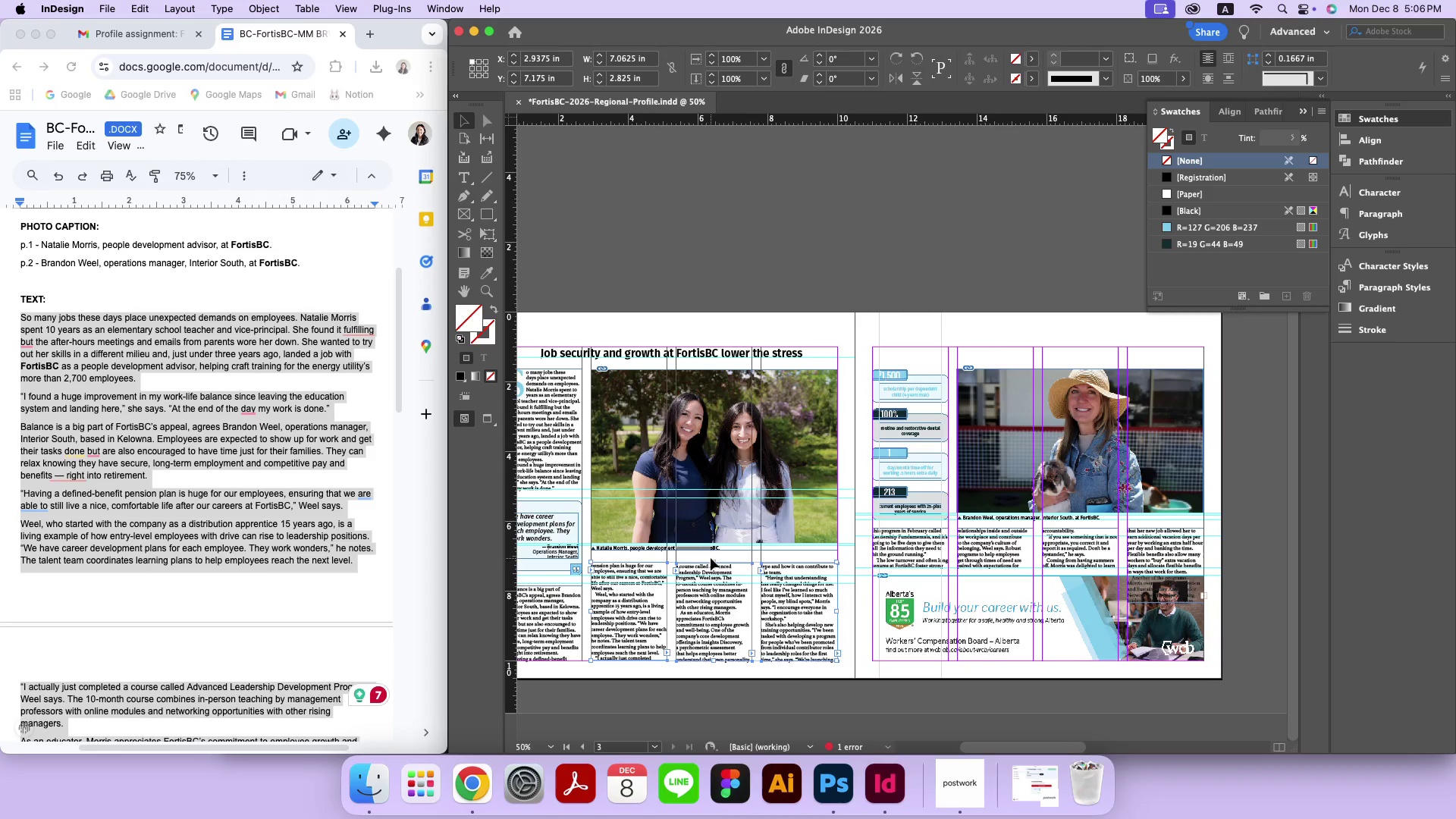 
left_click_drag(start_coordinate=[712, 560], to_coordinate=[714, 550])
 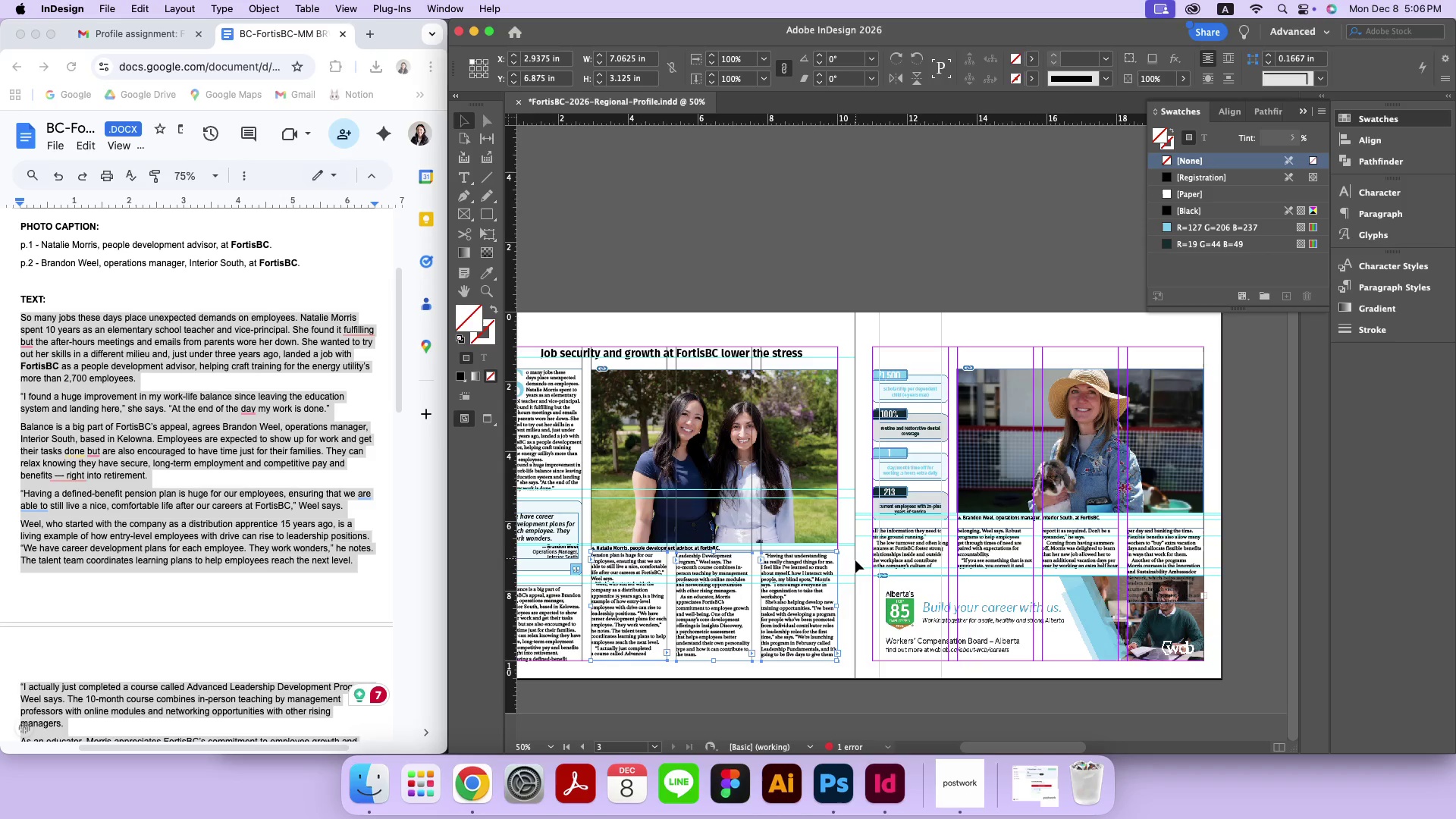 
left_click([855, 560])
 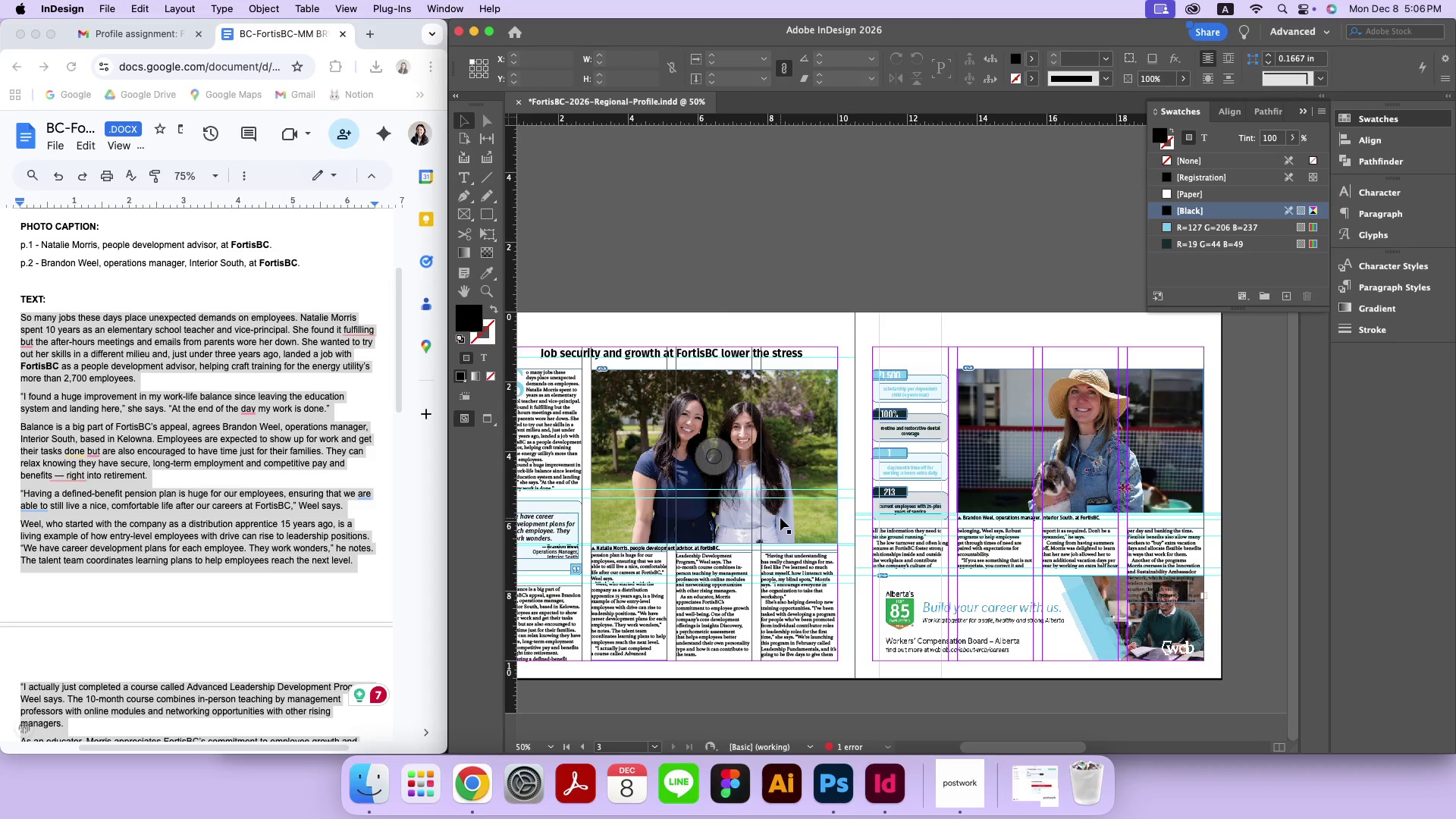 
left_click([780, 518])
 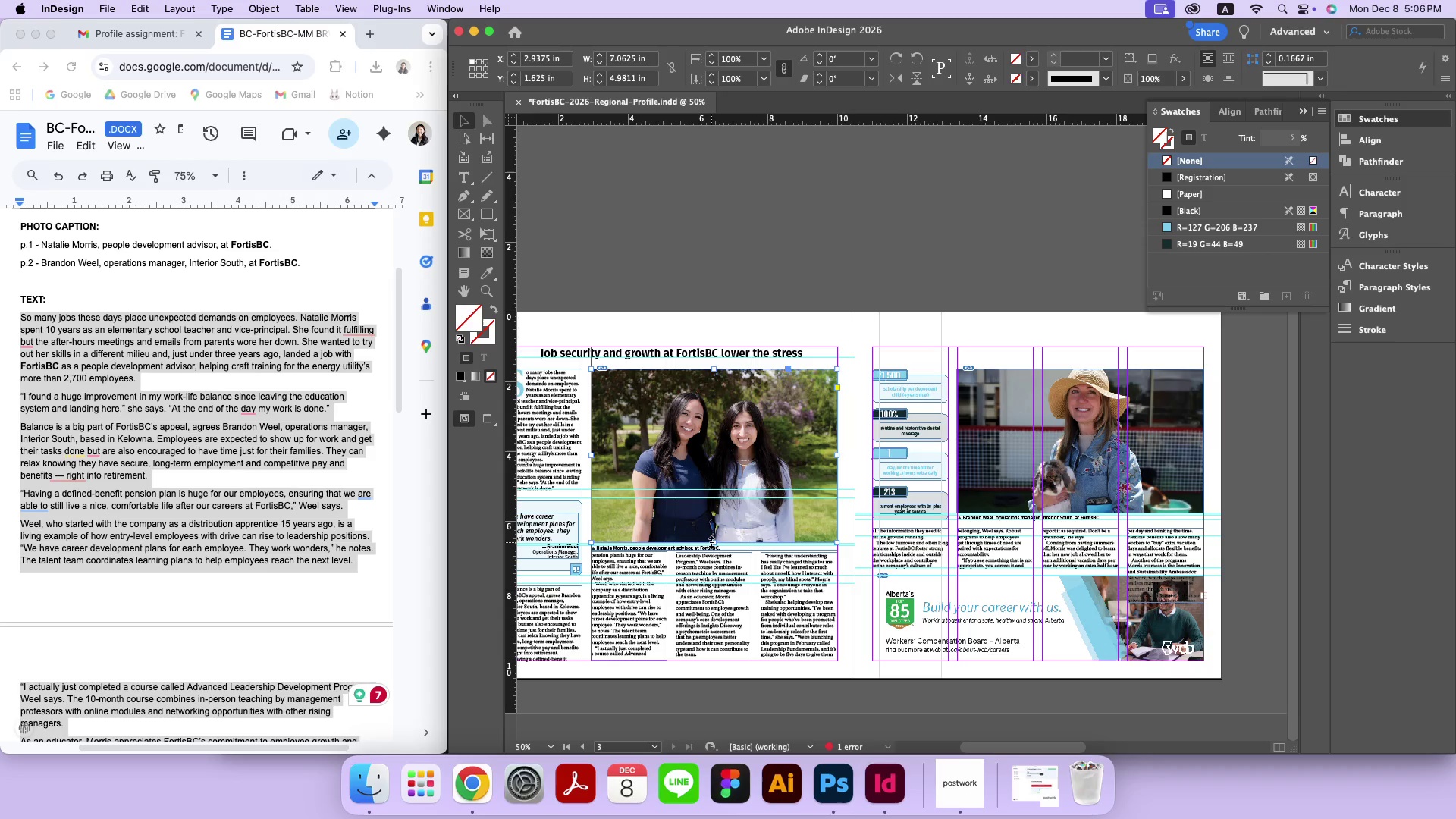 
key(Meta+Equal)
 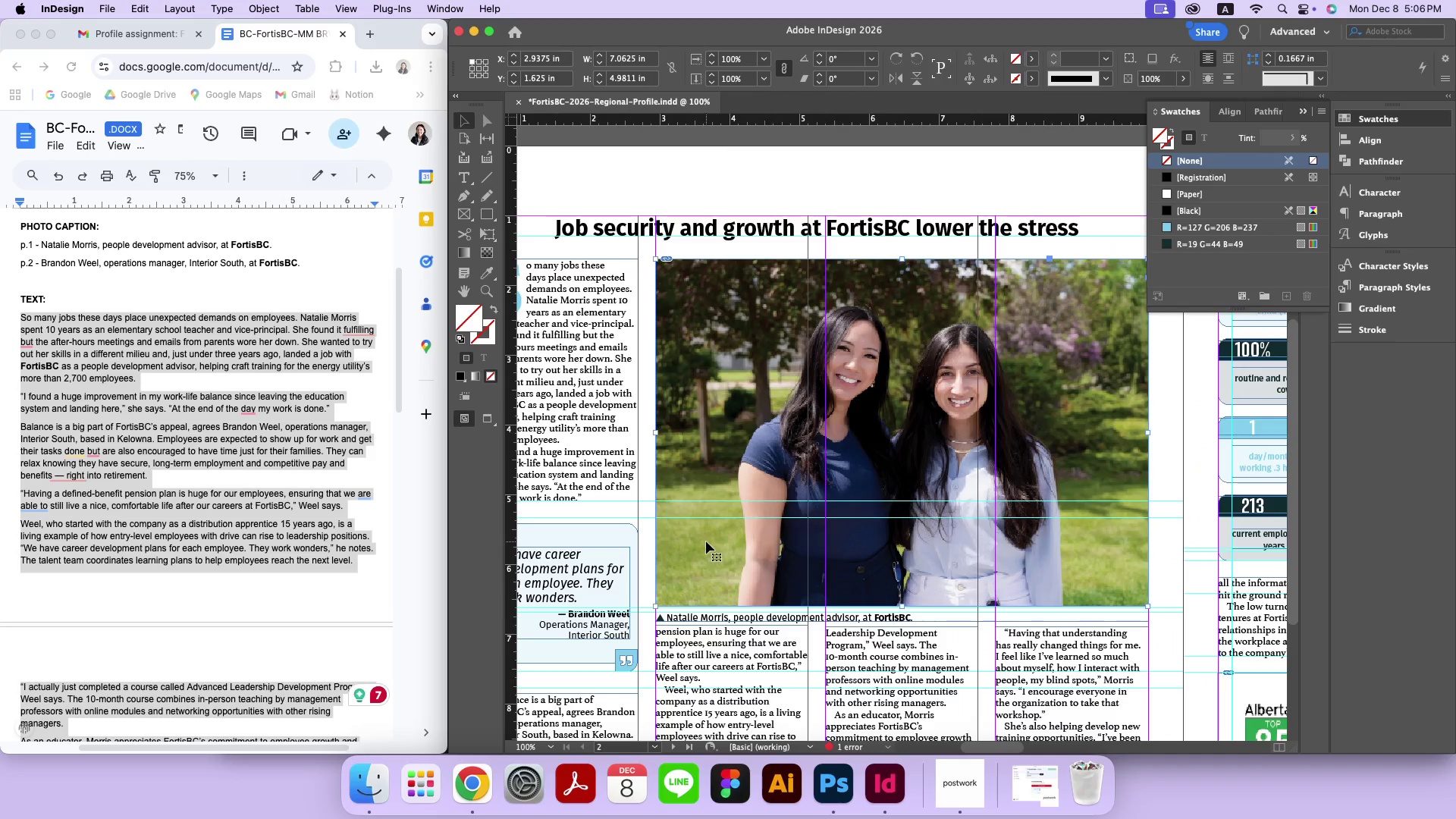 
key(Meta+Equal)
 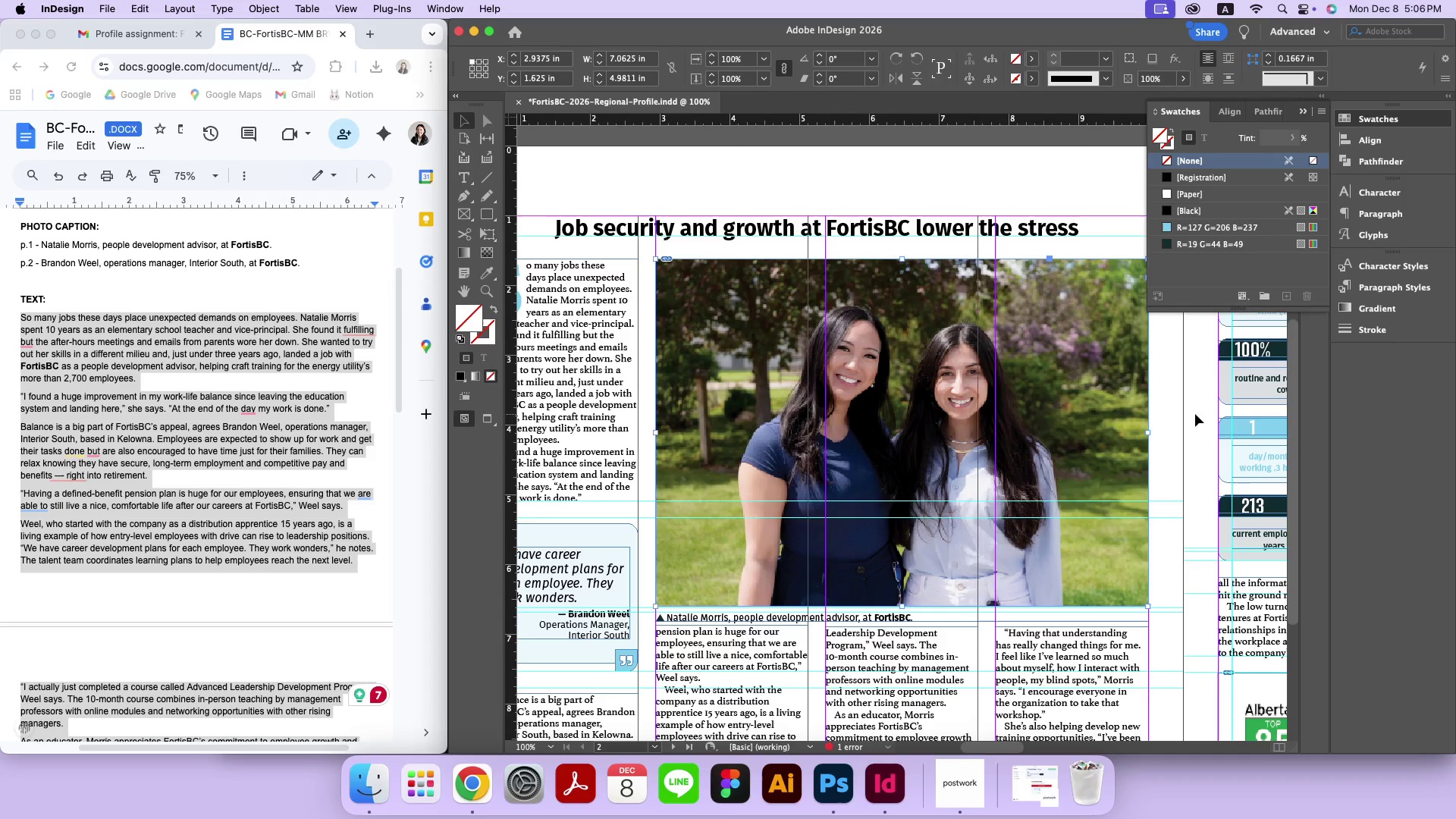 
left_click([1195, 414])
 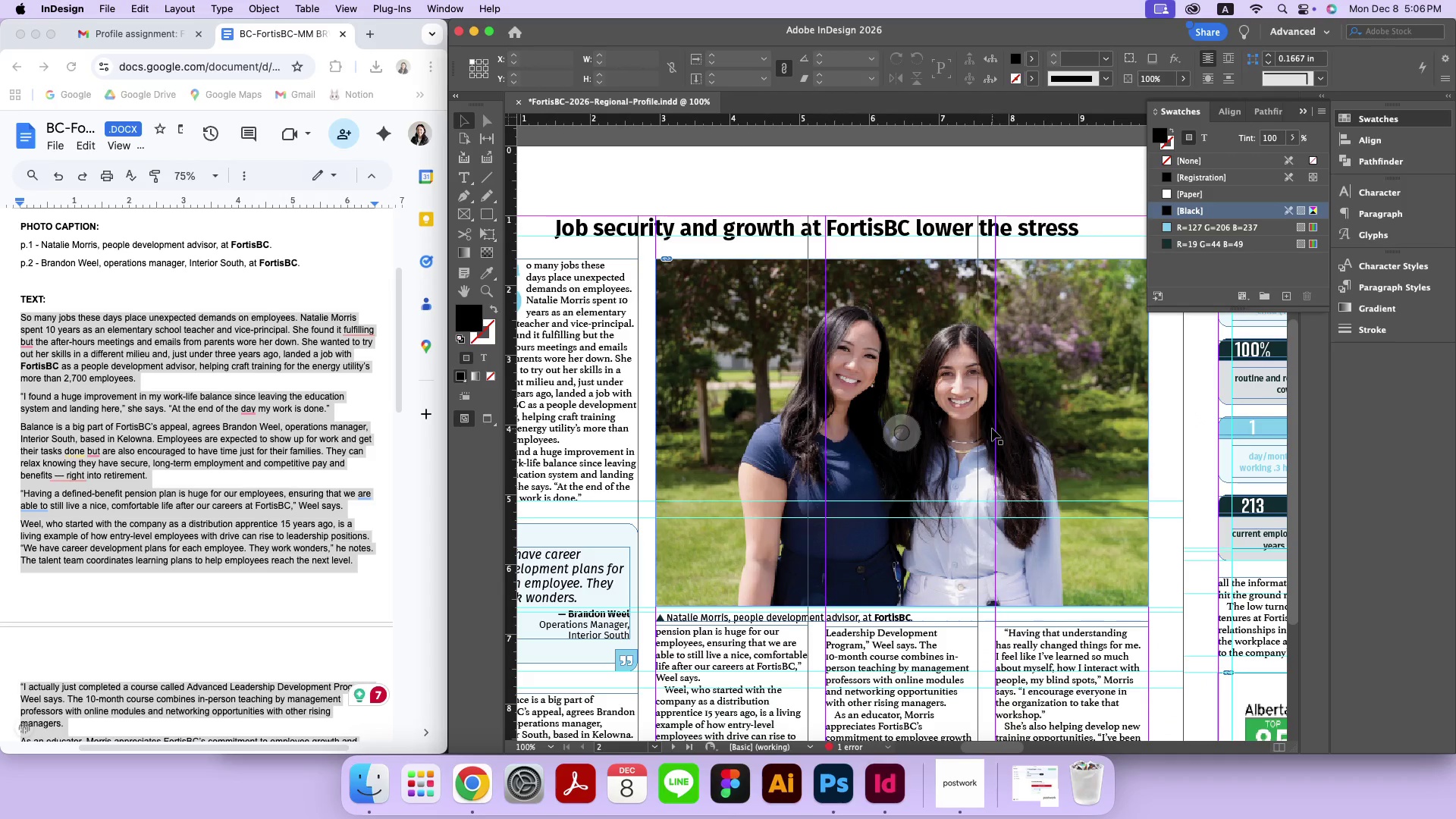 
left_click([992, 428])
 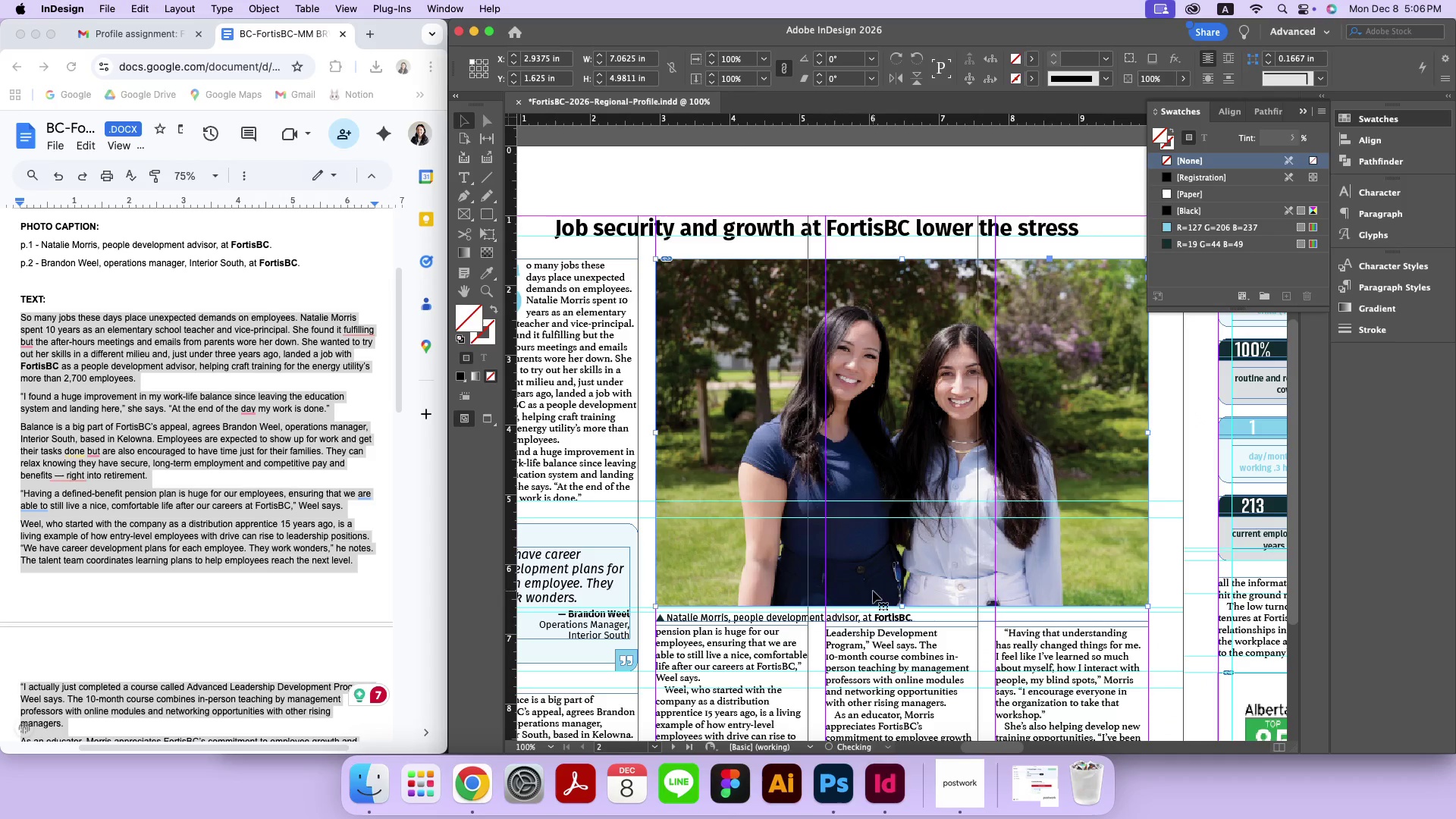 
left_click_drag(start_coordinate=[904, 607], to_coordinate=[915, 448])
 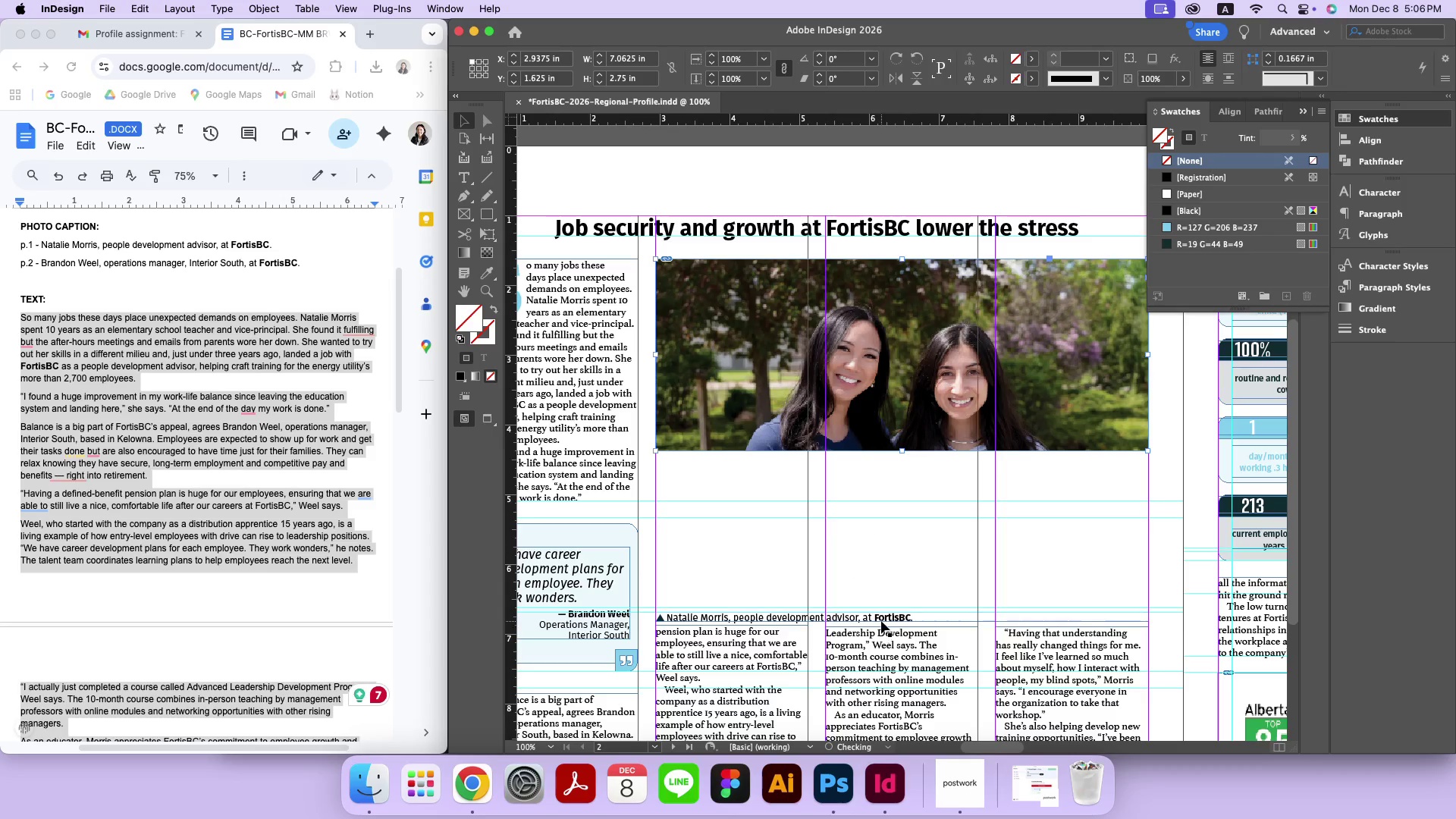 
left_click_drag(start_coordinate=[737, 589], to_coordinate=[759, 617])
 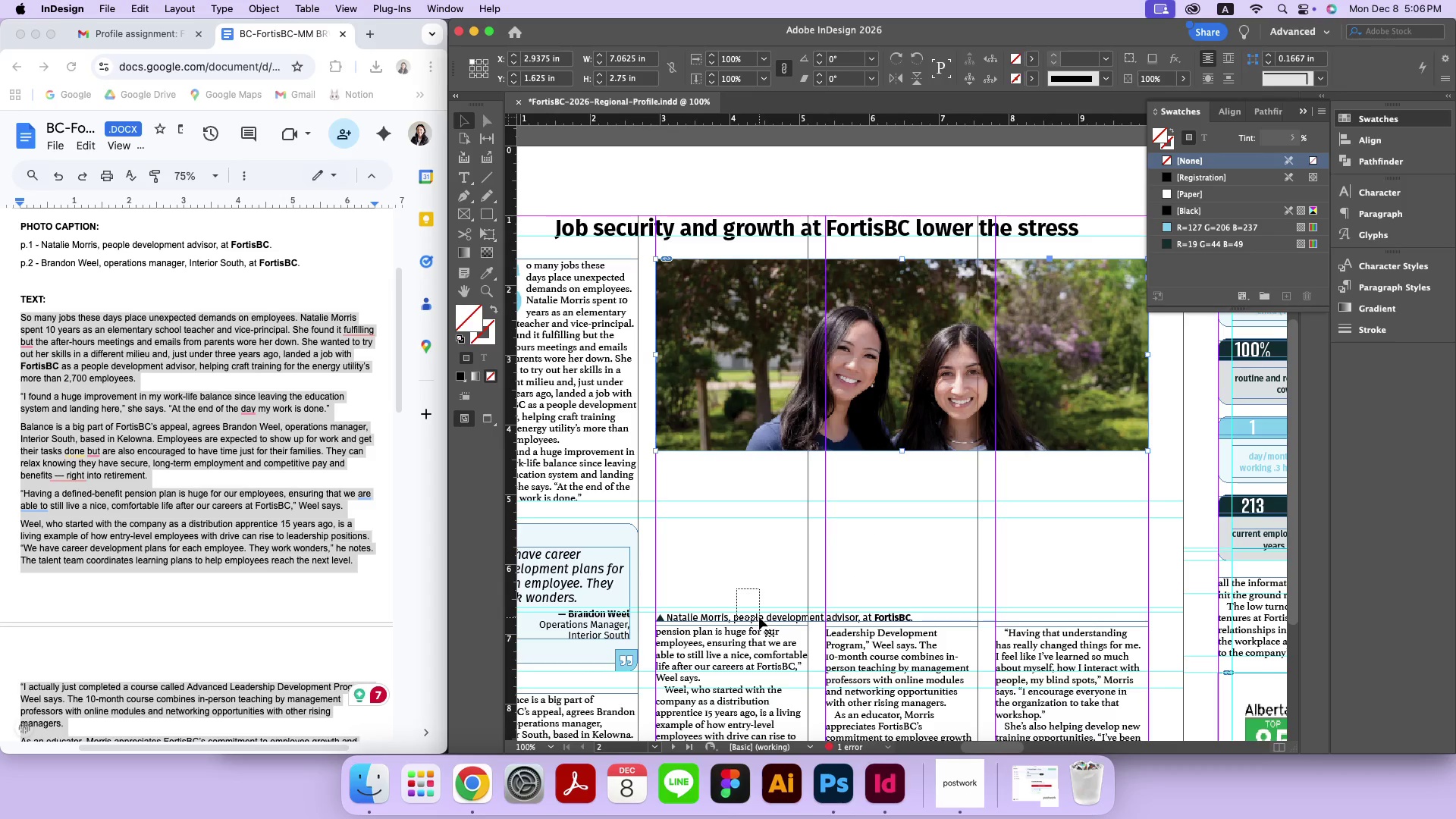 
left_click_drag(start_coordinate=[763, 617], to_coordinate=[776, 540])
 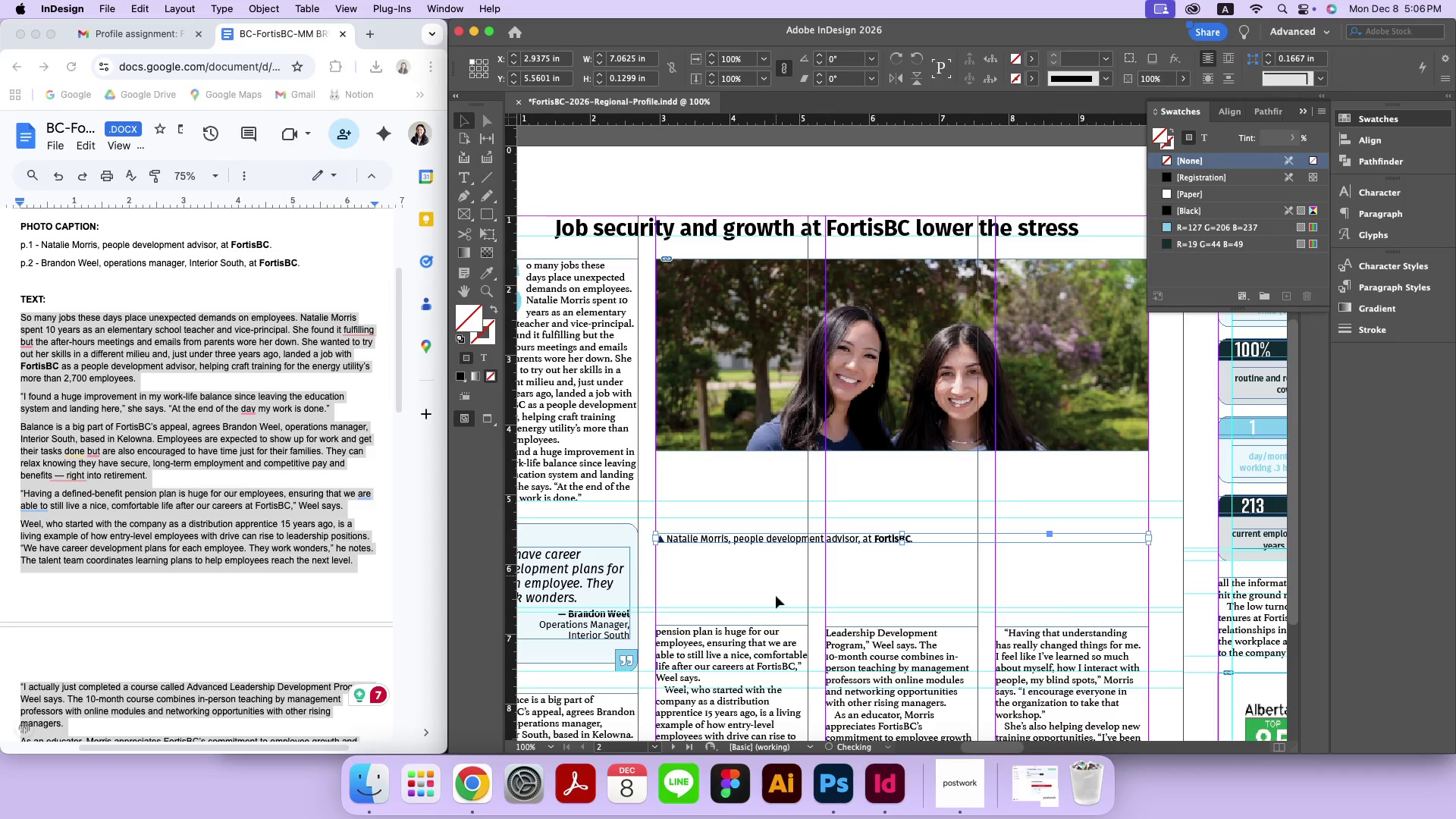 
hold_key(key=ShiftLeft, duration=0.9)
 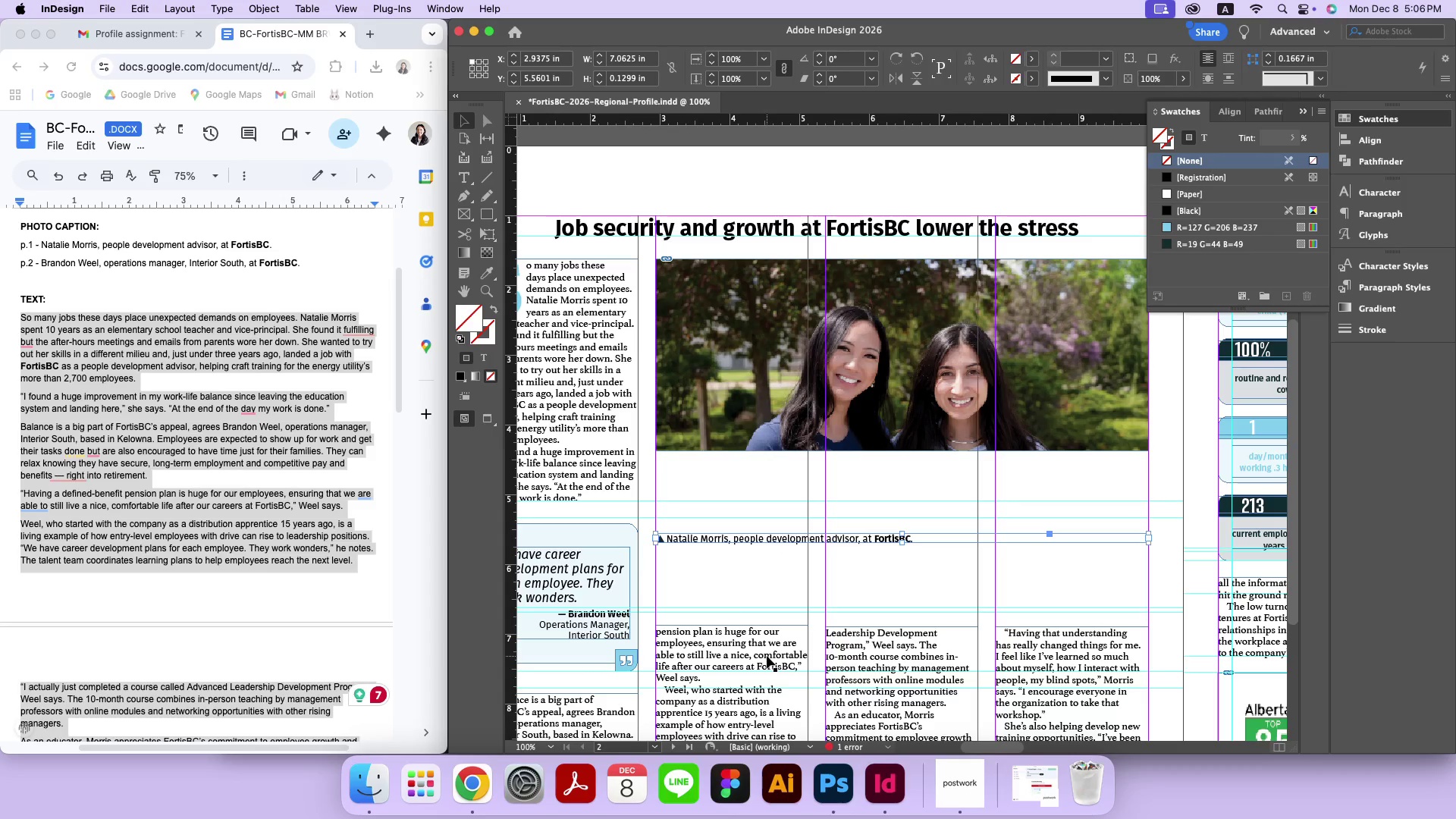 
left_click([767, 656])
 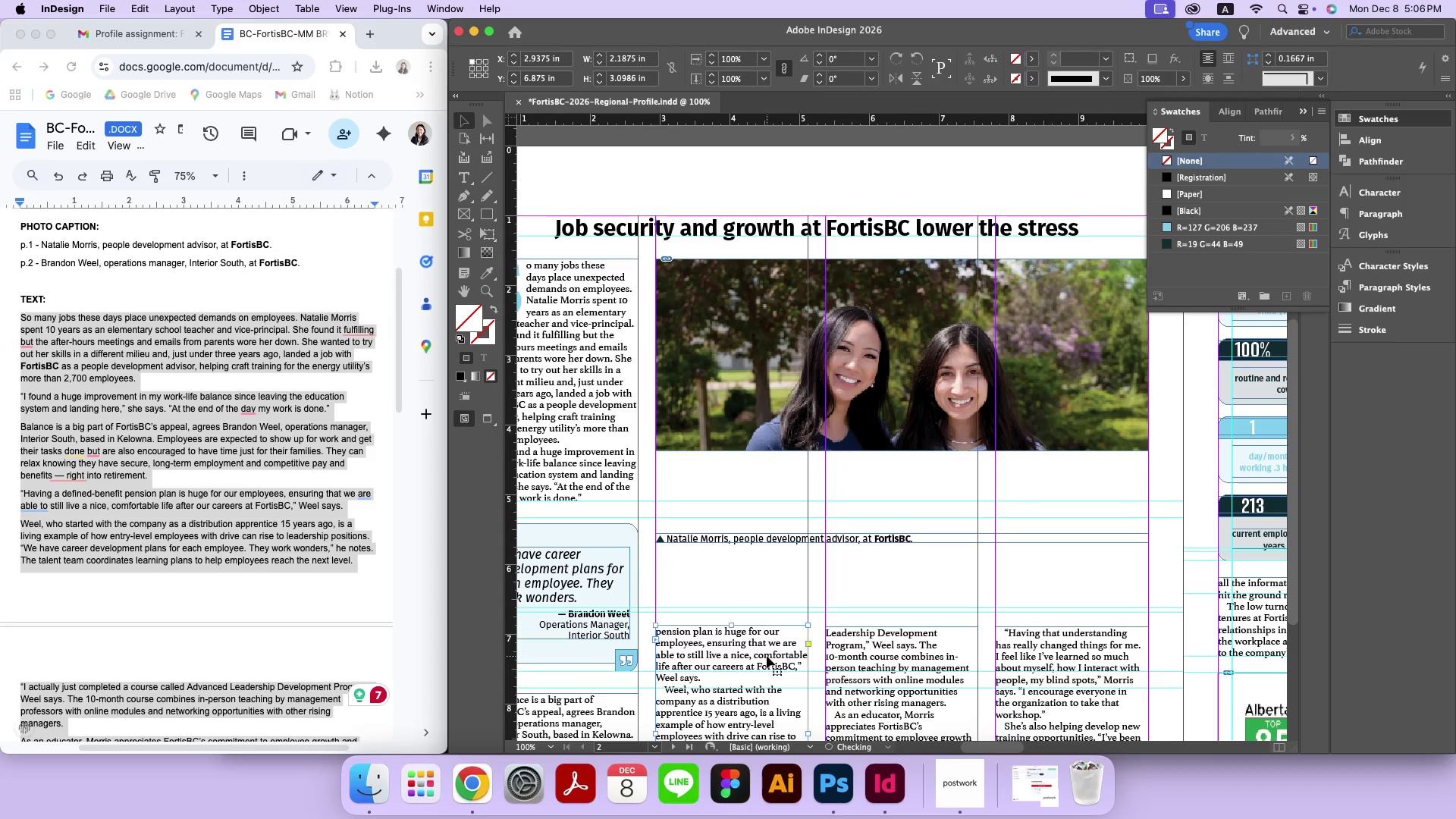 
key(Meta+Minus)
 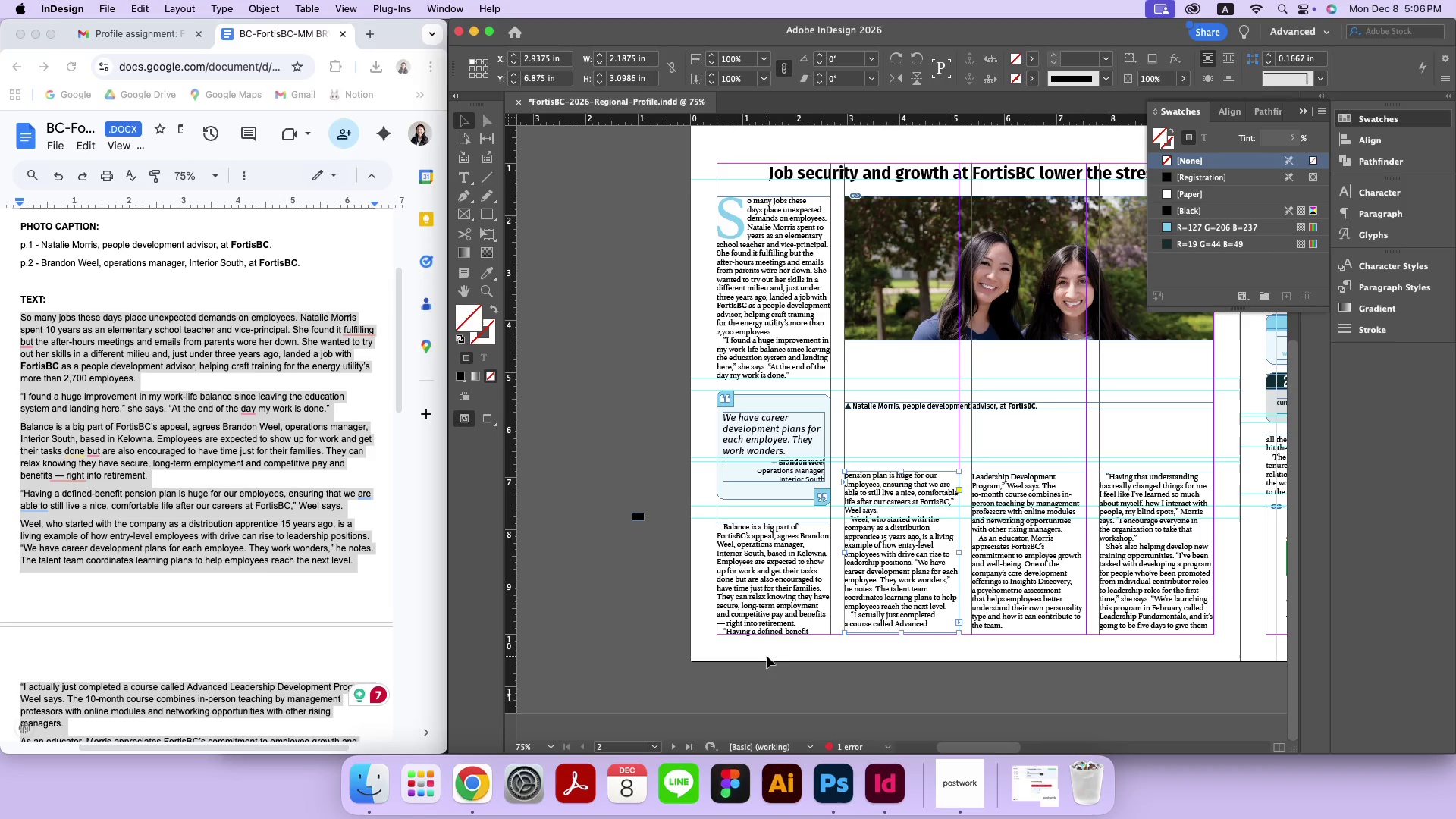 
hold_key(key=Space, duration=0.46)
 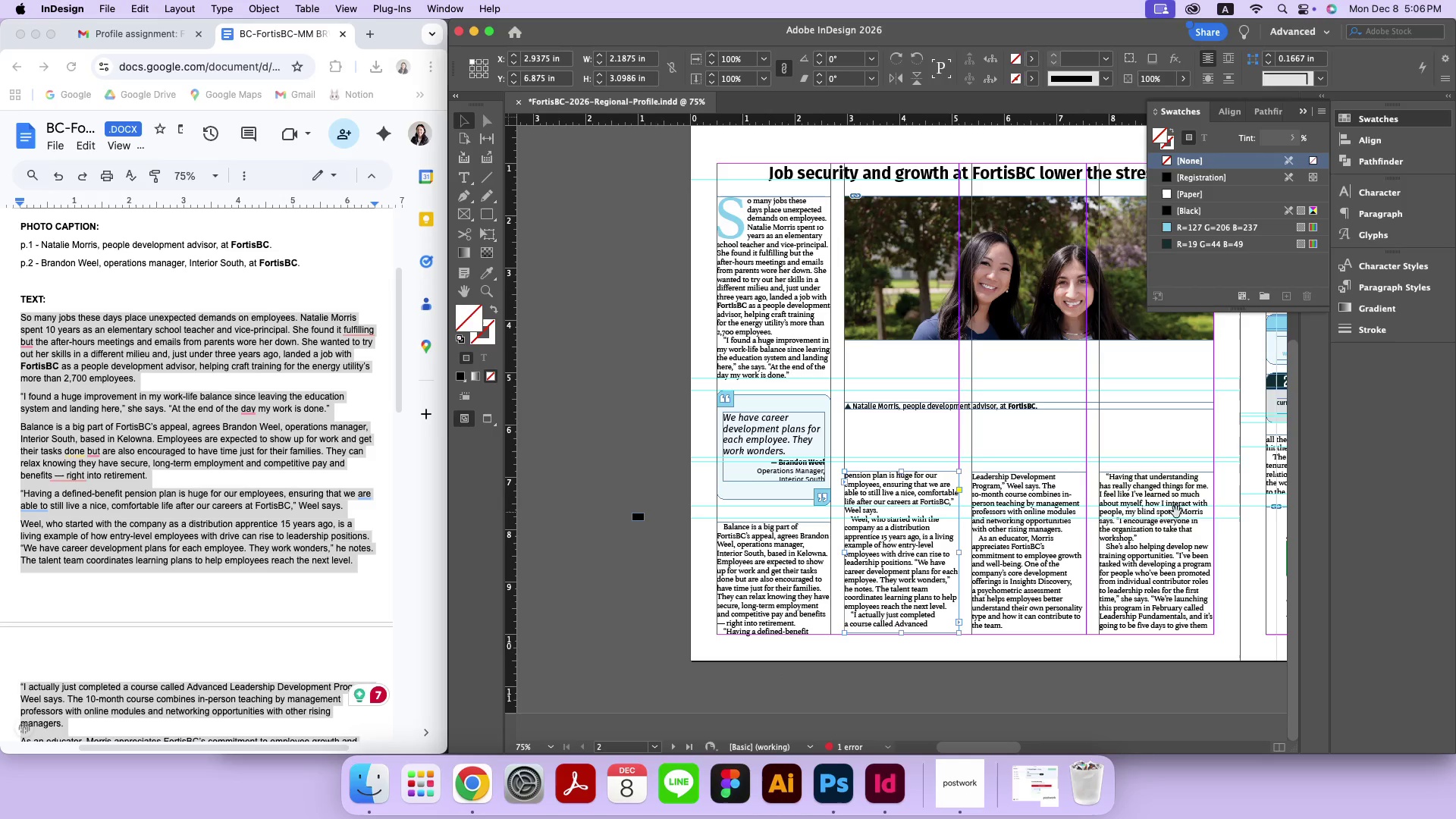 
key(Meta+Z)
 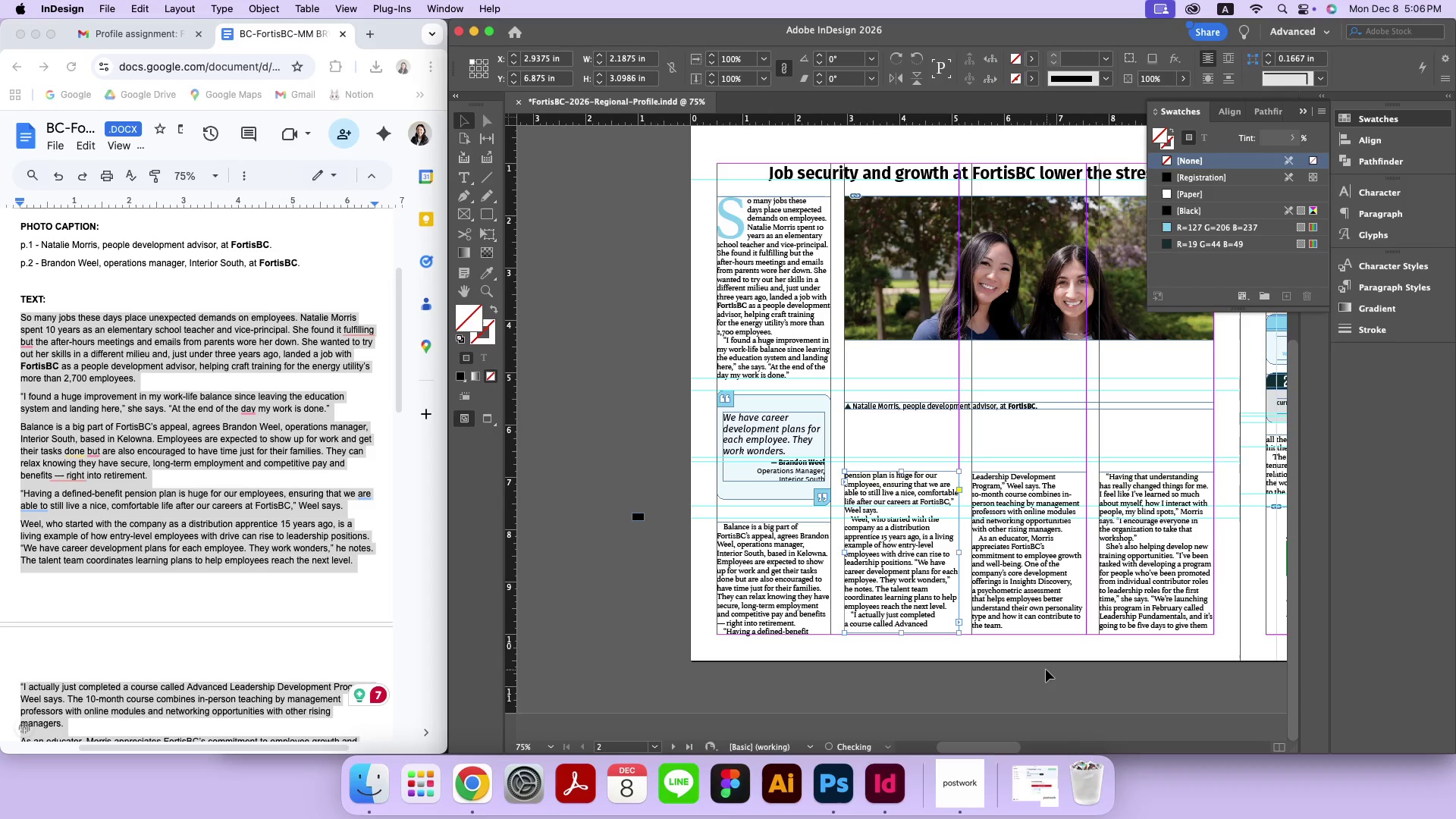 
left_click([1046, 670])
 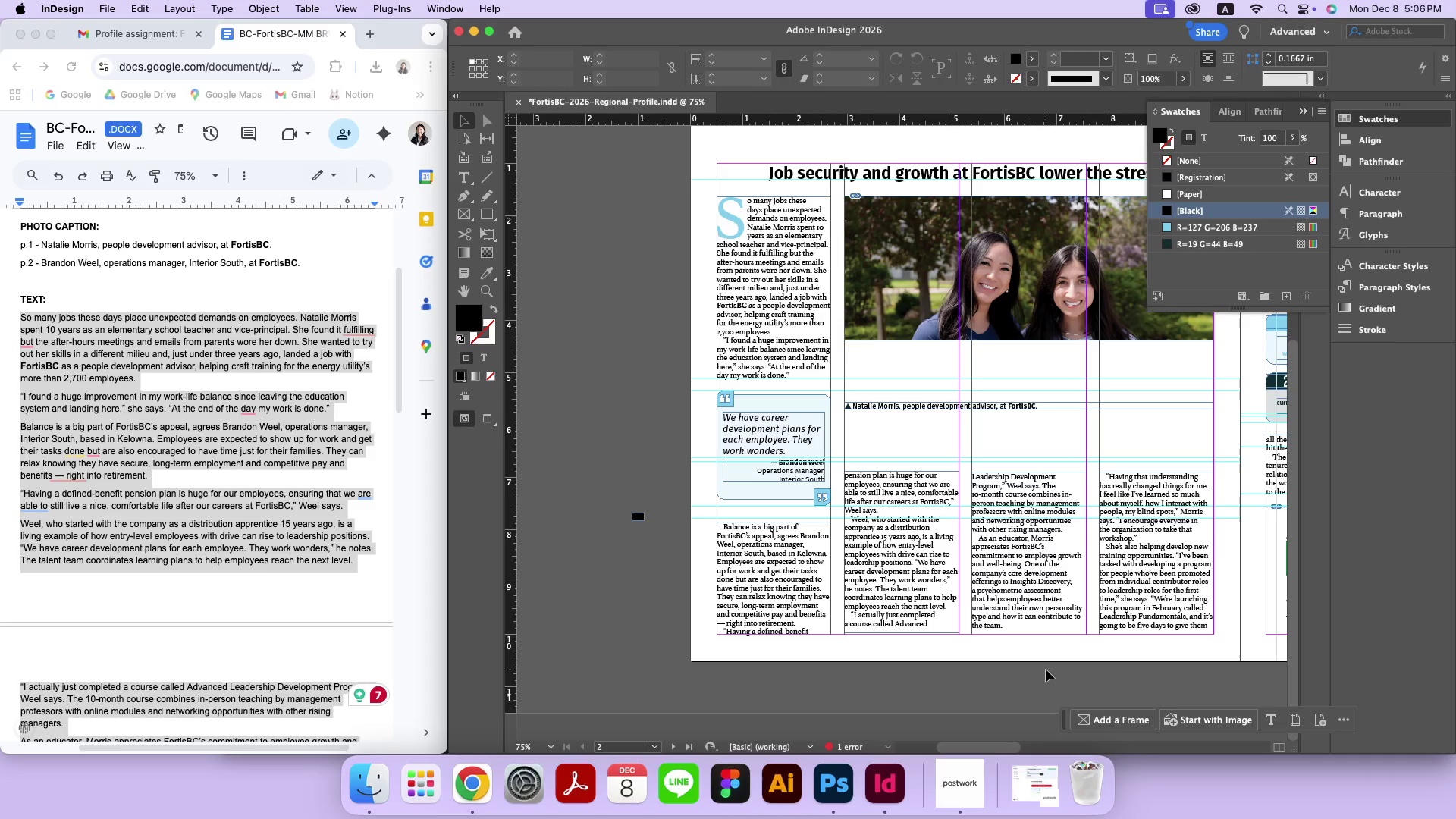 
key(Meta+Z)
 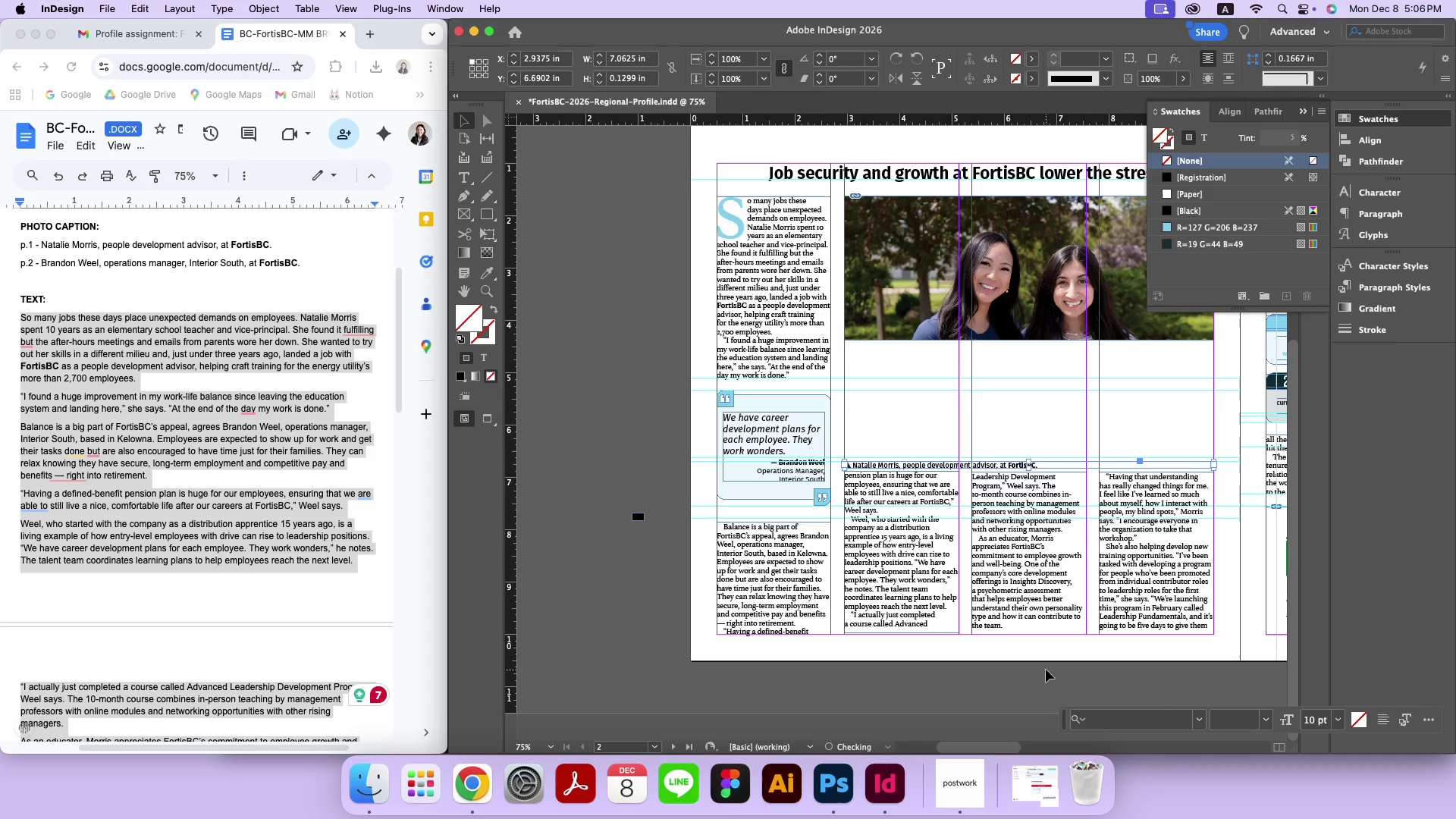 
key(Meta+Z)
 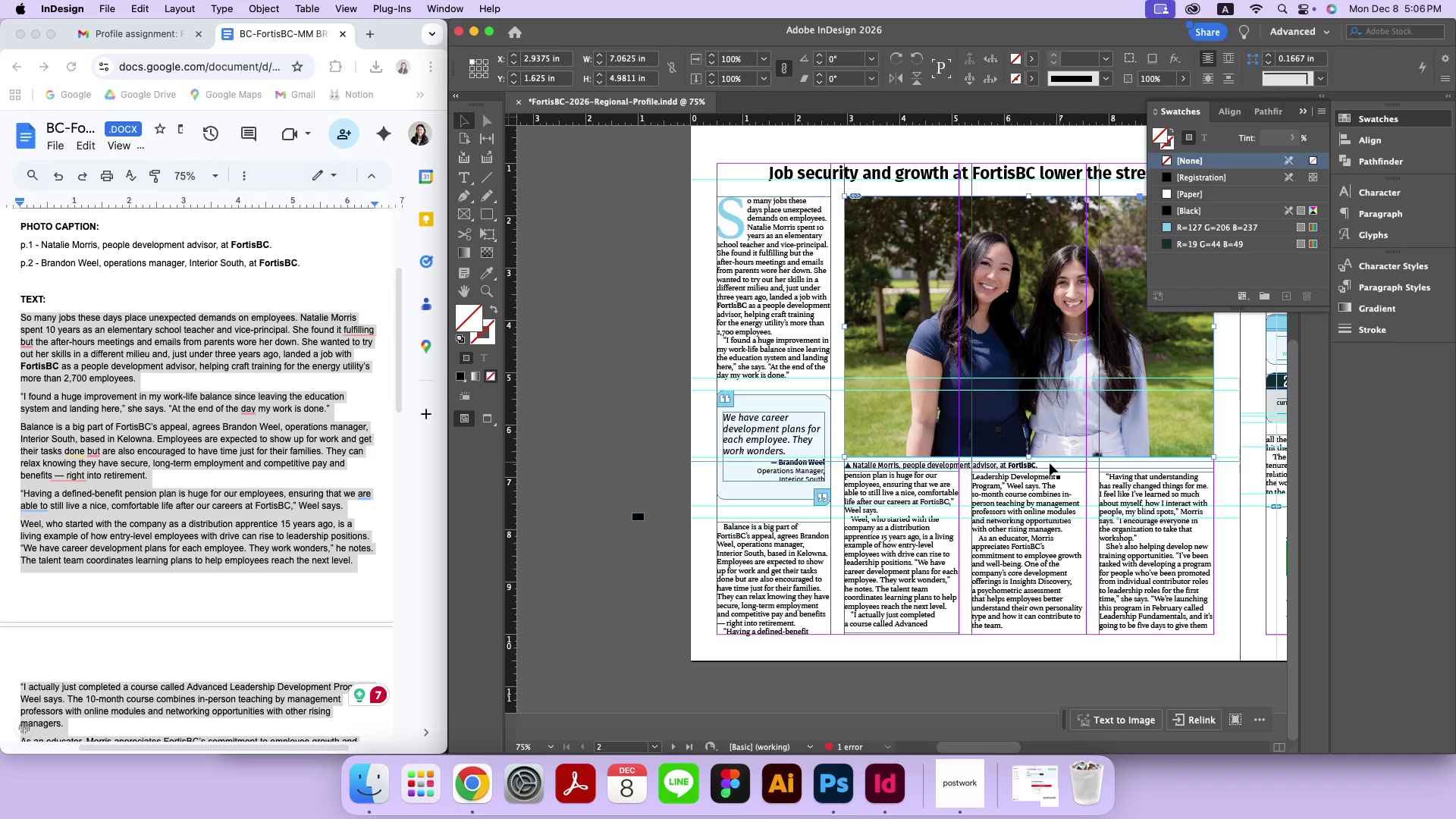 
left_click_drag(start_coordinate=[1028, 457], to_coordinate=[1037, 384])
 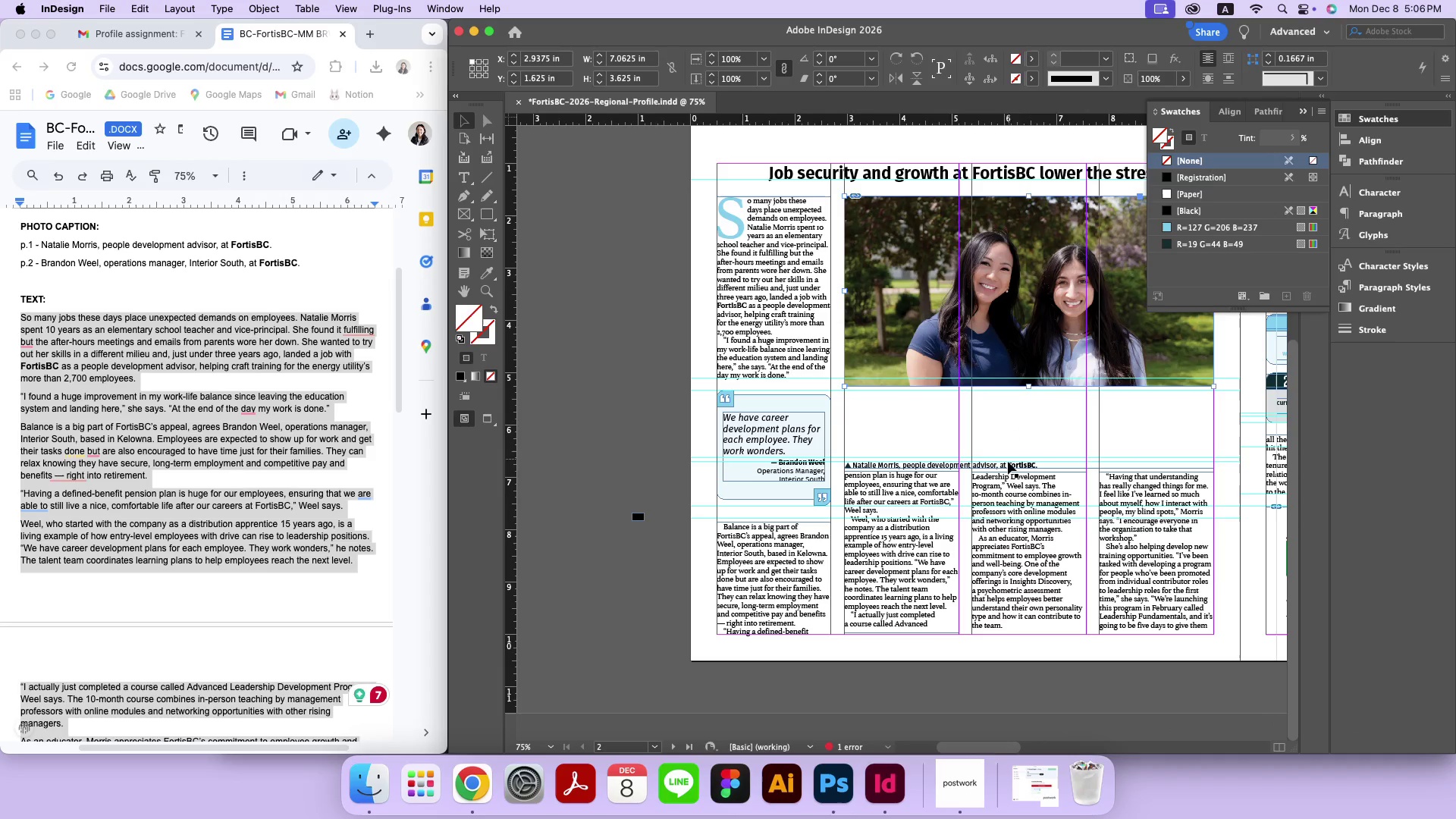 
left_click_drag(start_coordinate=[1007, 466], to_coordinate=[1007, 406])
 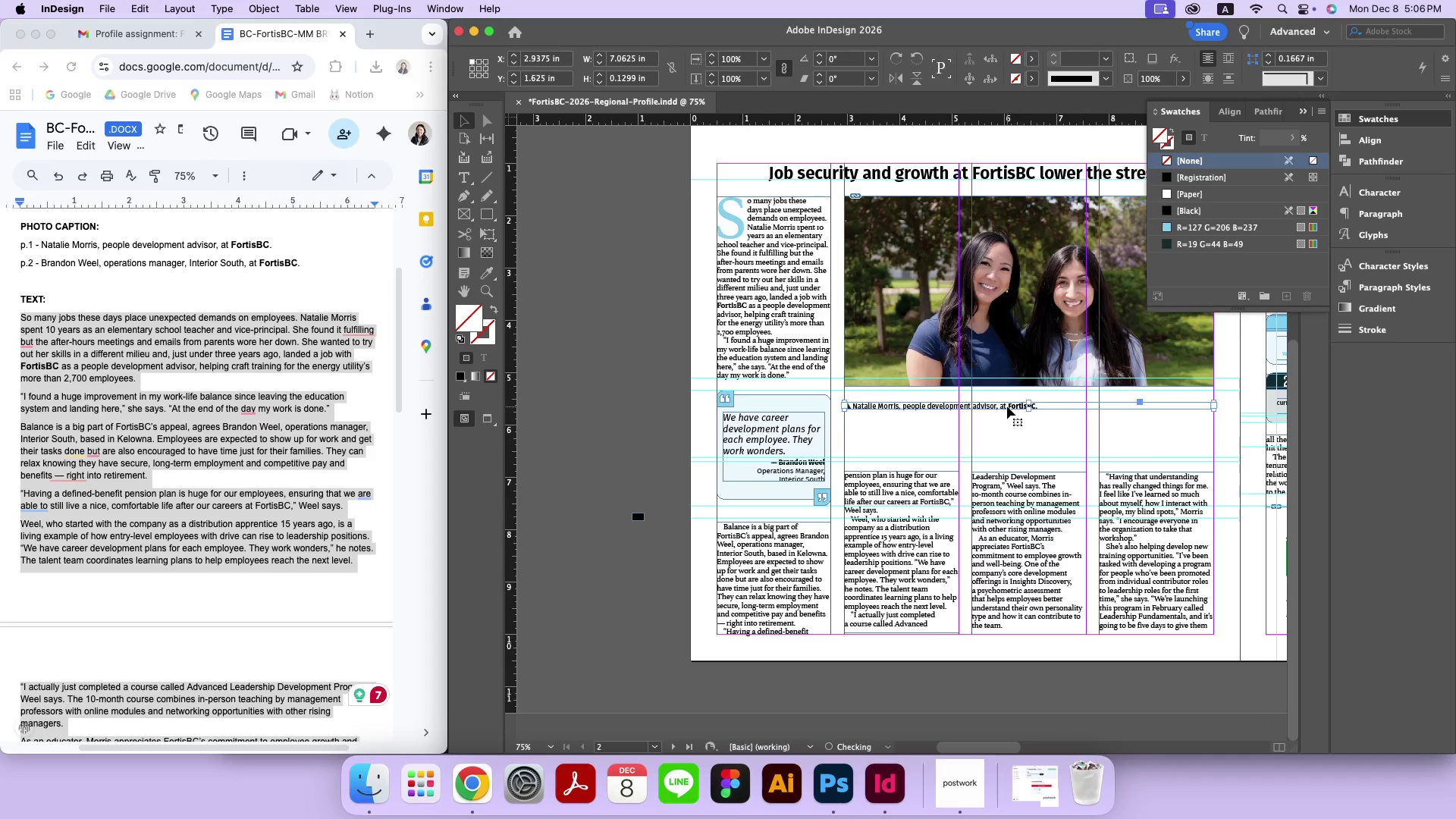 
hold_key(key=ShiftLeft, duration=1.09)
 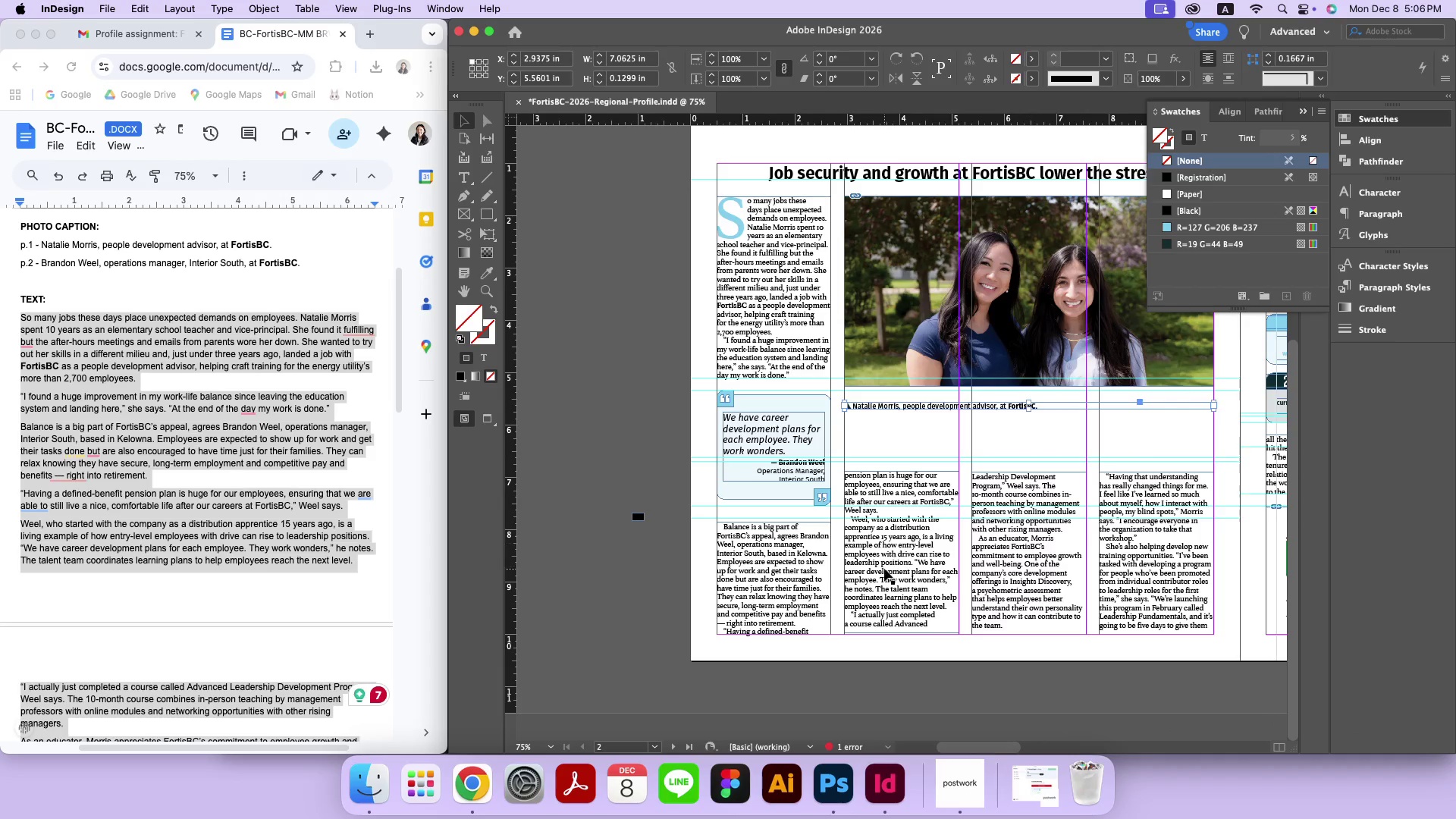 
left_click([884, 570])
 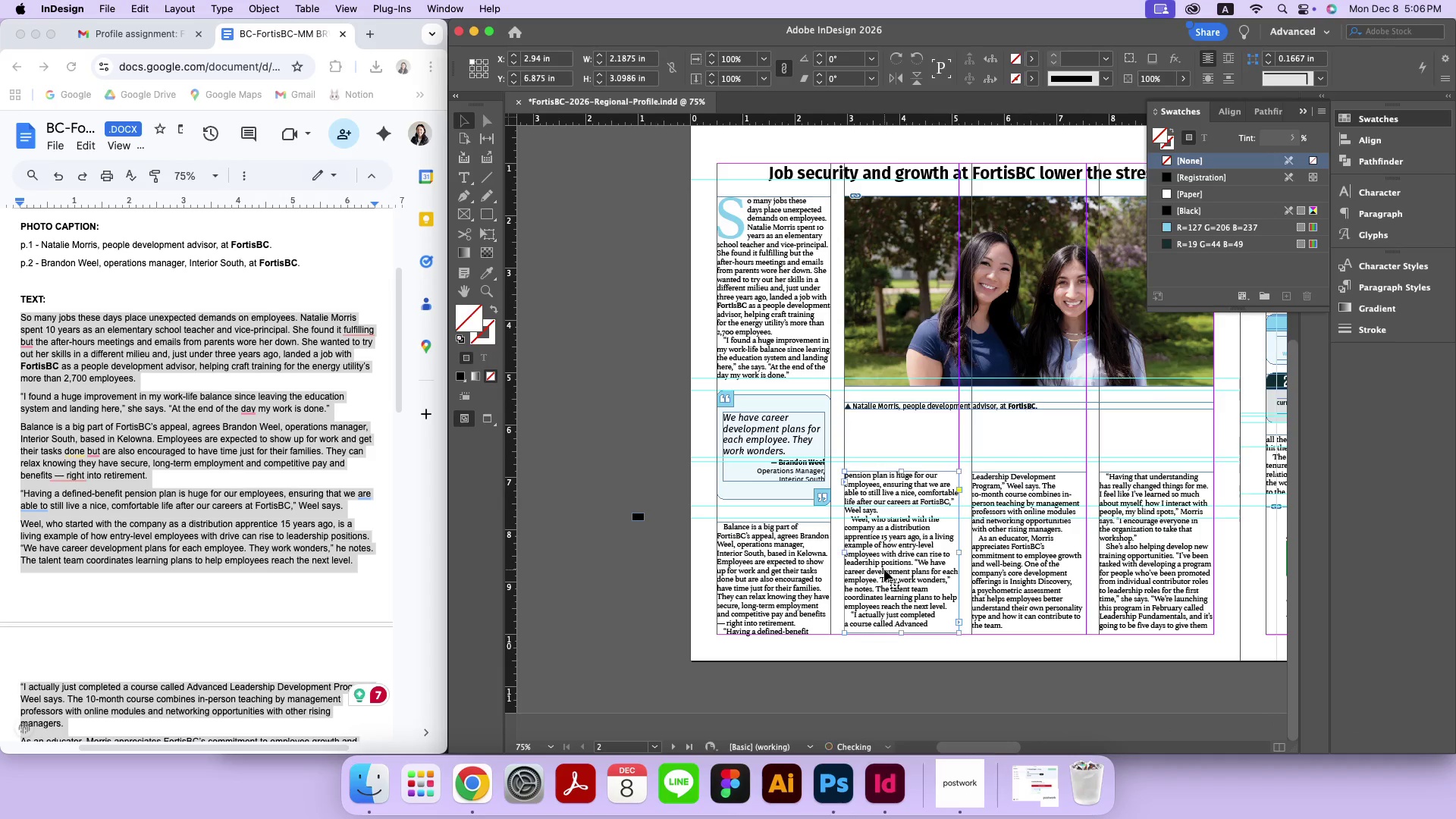 
hold_key(key=ShiftLeft, duration=2.34)
 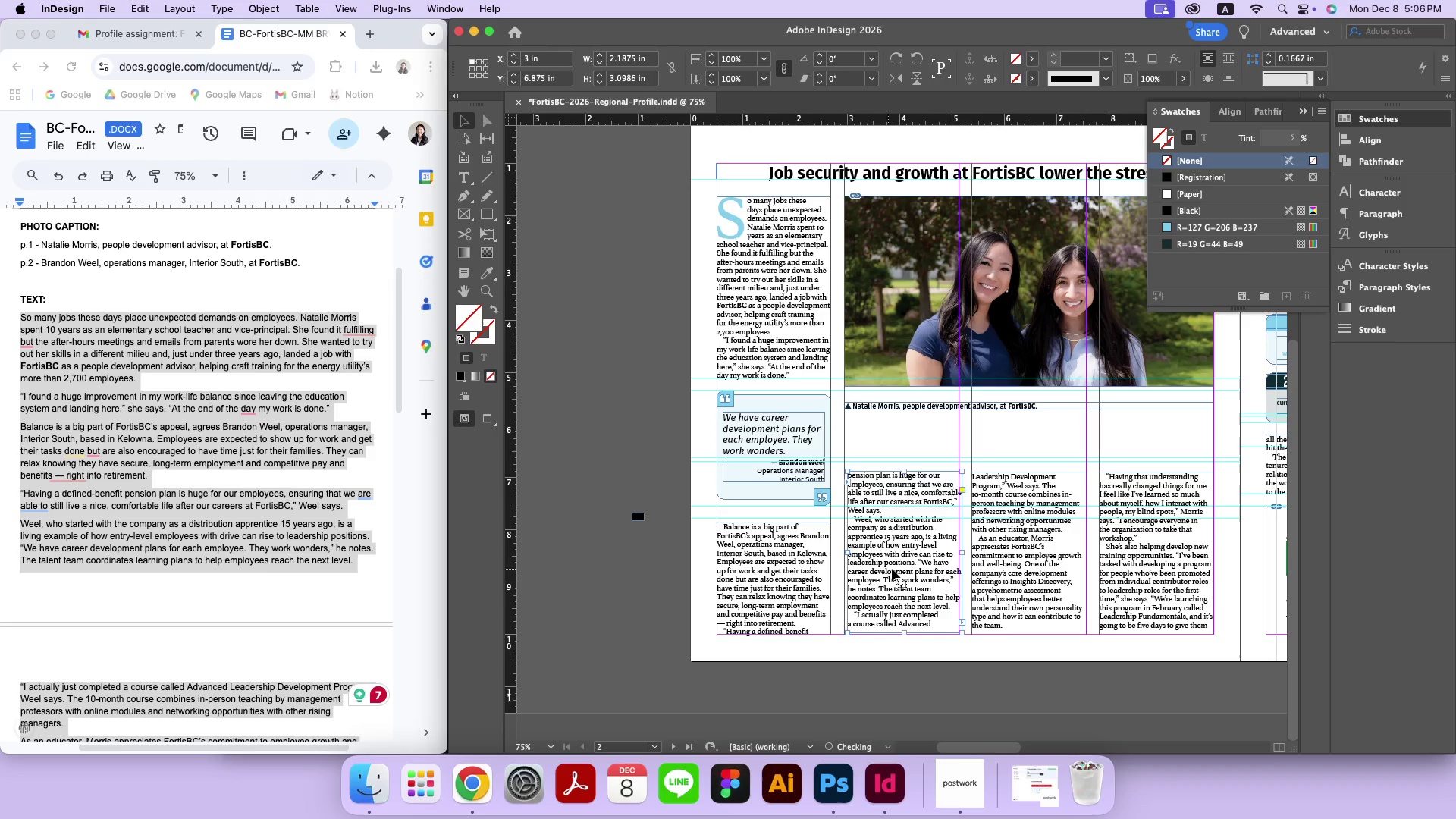 
key(Meta+CommandLeft)
 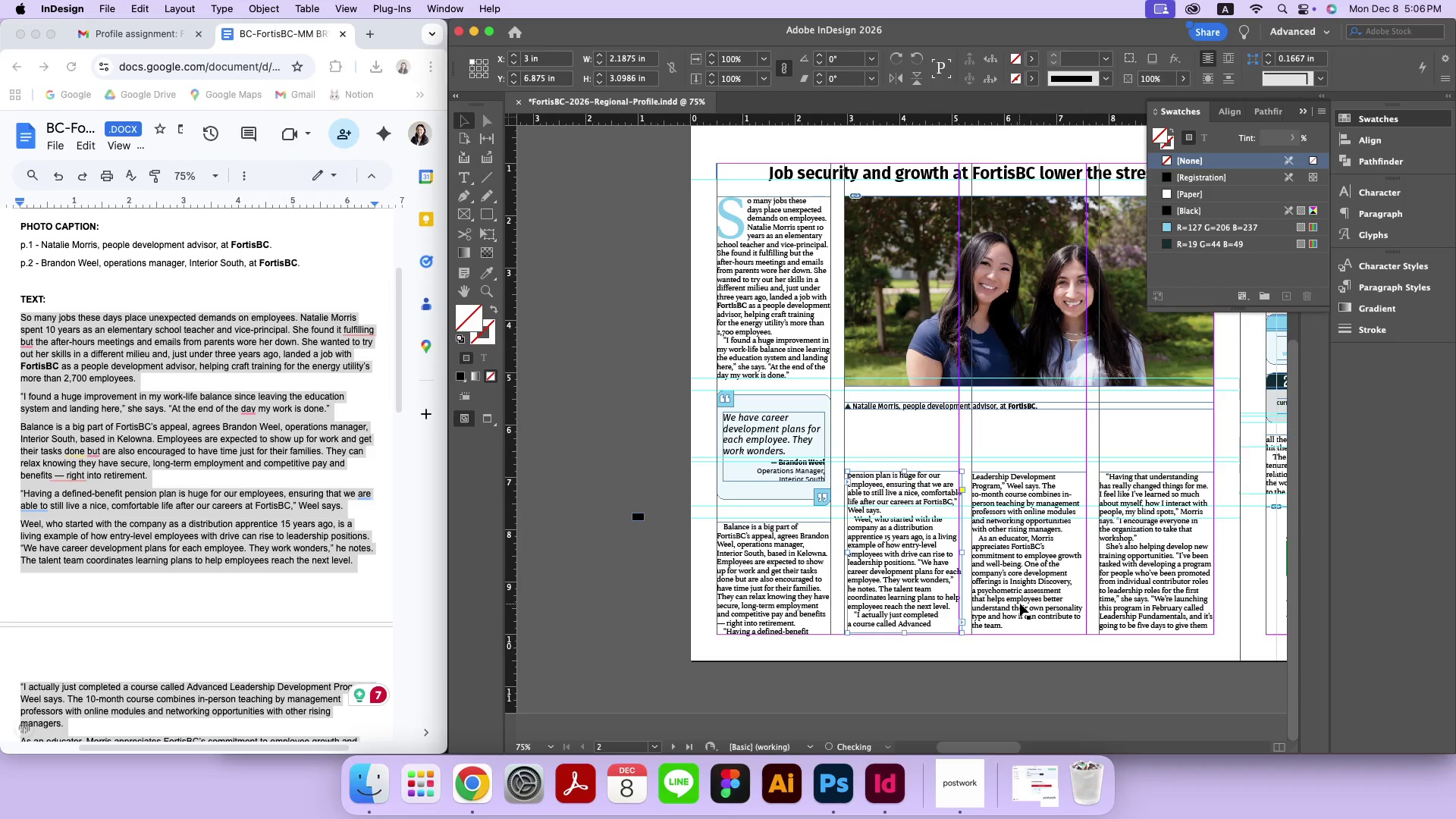 
key(Meta+Z)
 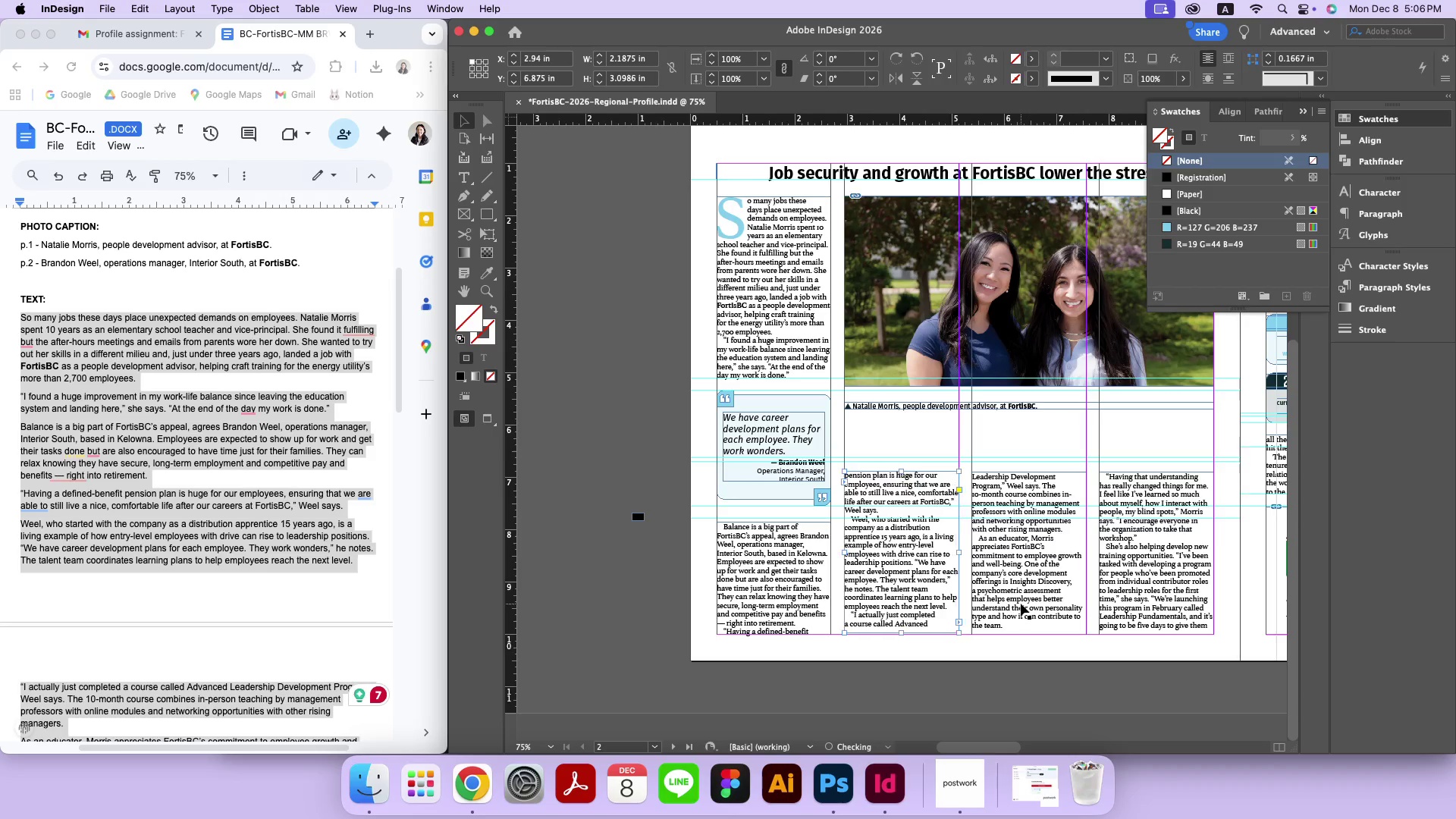 
hold_key(key=ShiftLeft, duration=0.45)
left_click([1021, 603])
 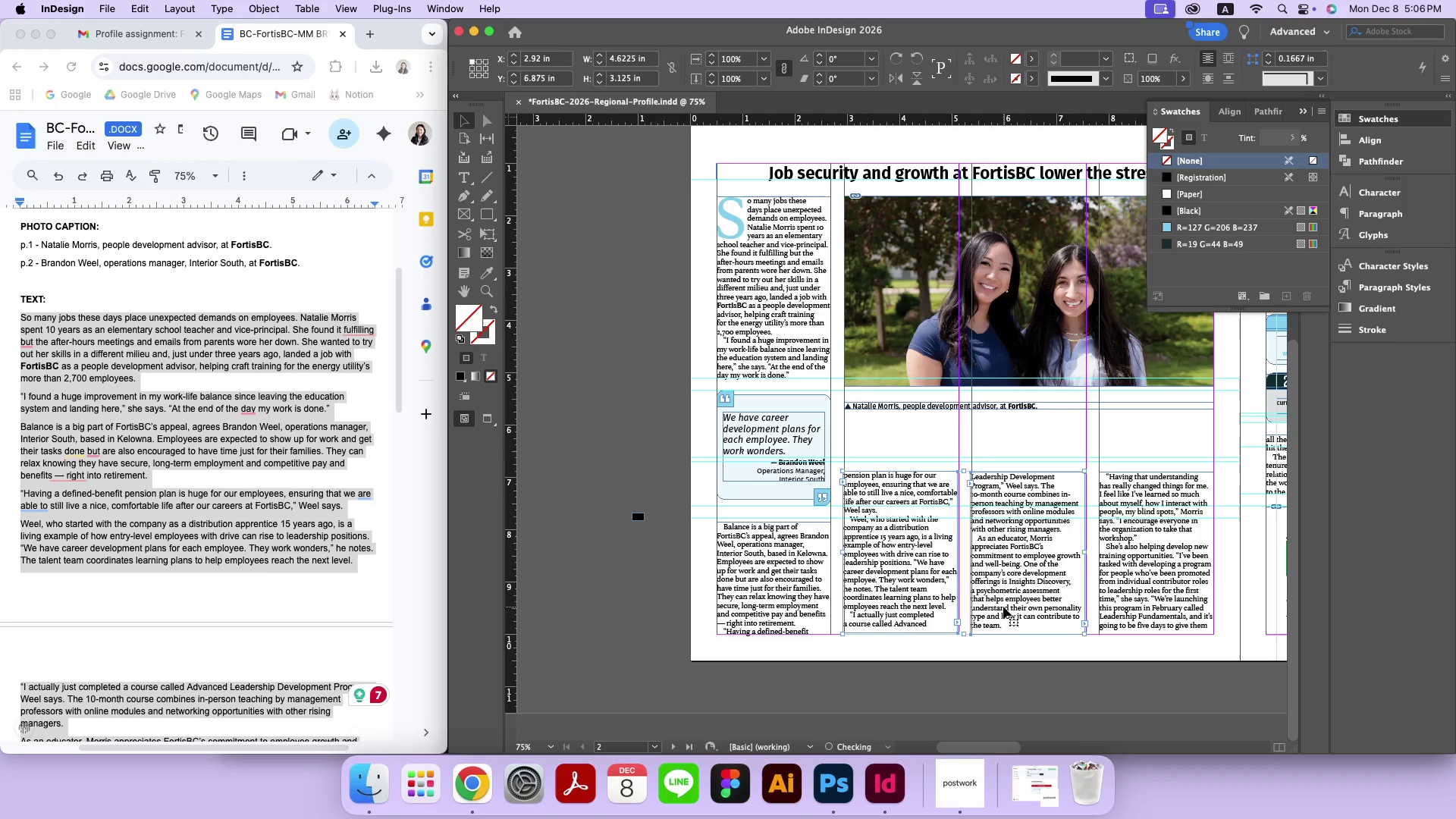 
key(Meta+CommandLeft)
 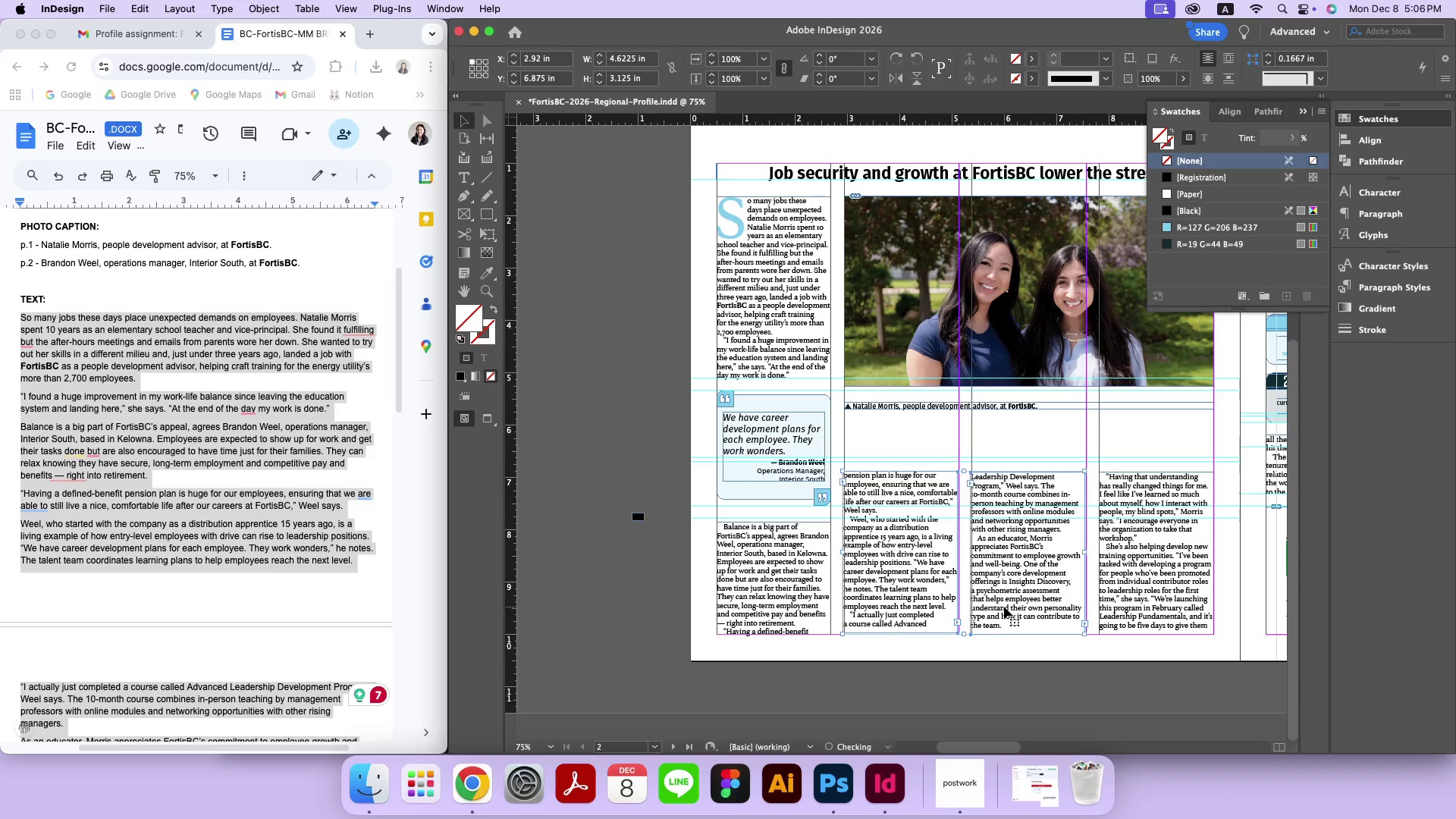 
key(Meta+Z)
 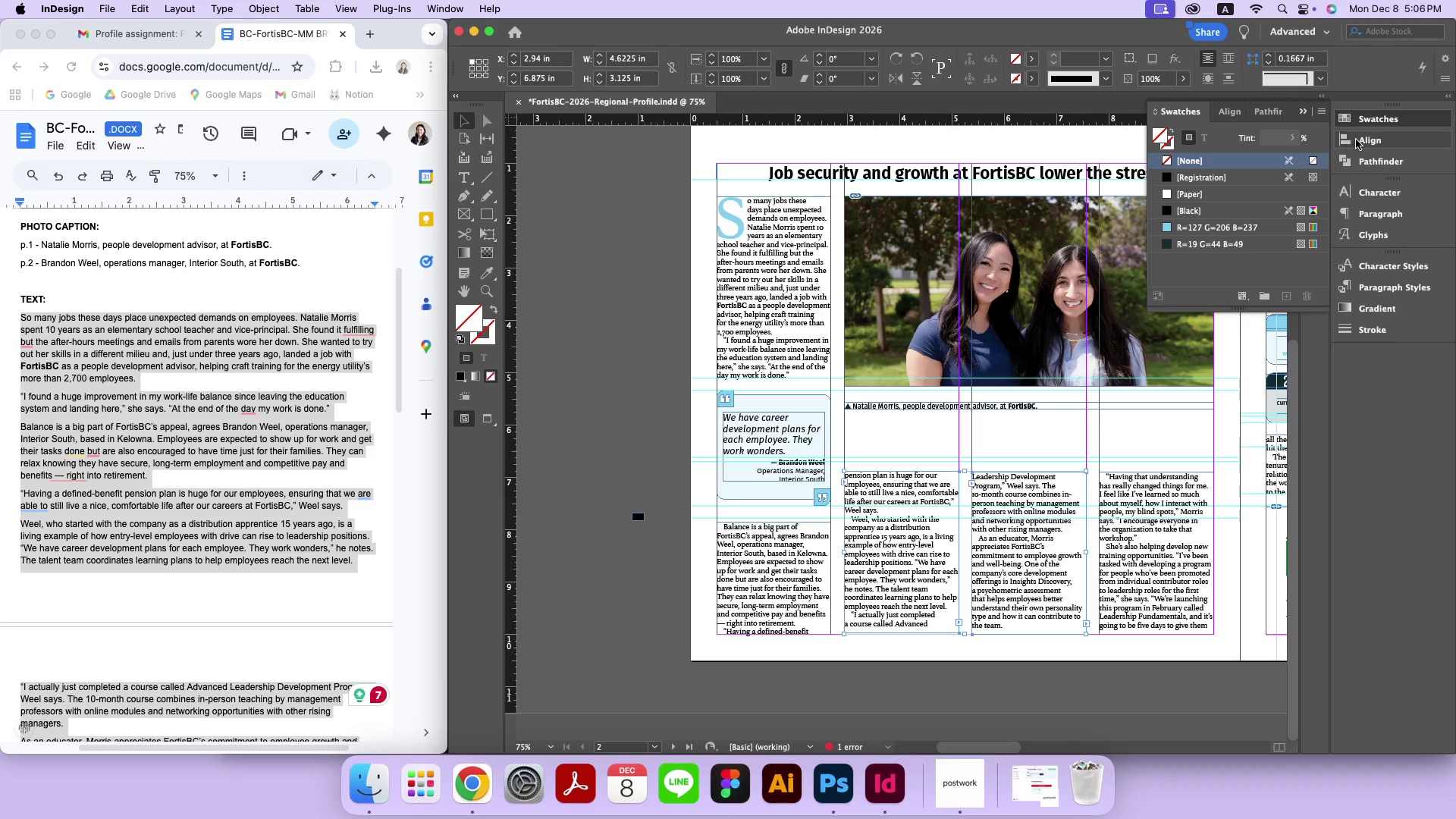 
left_click([1360, 140])
 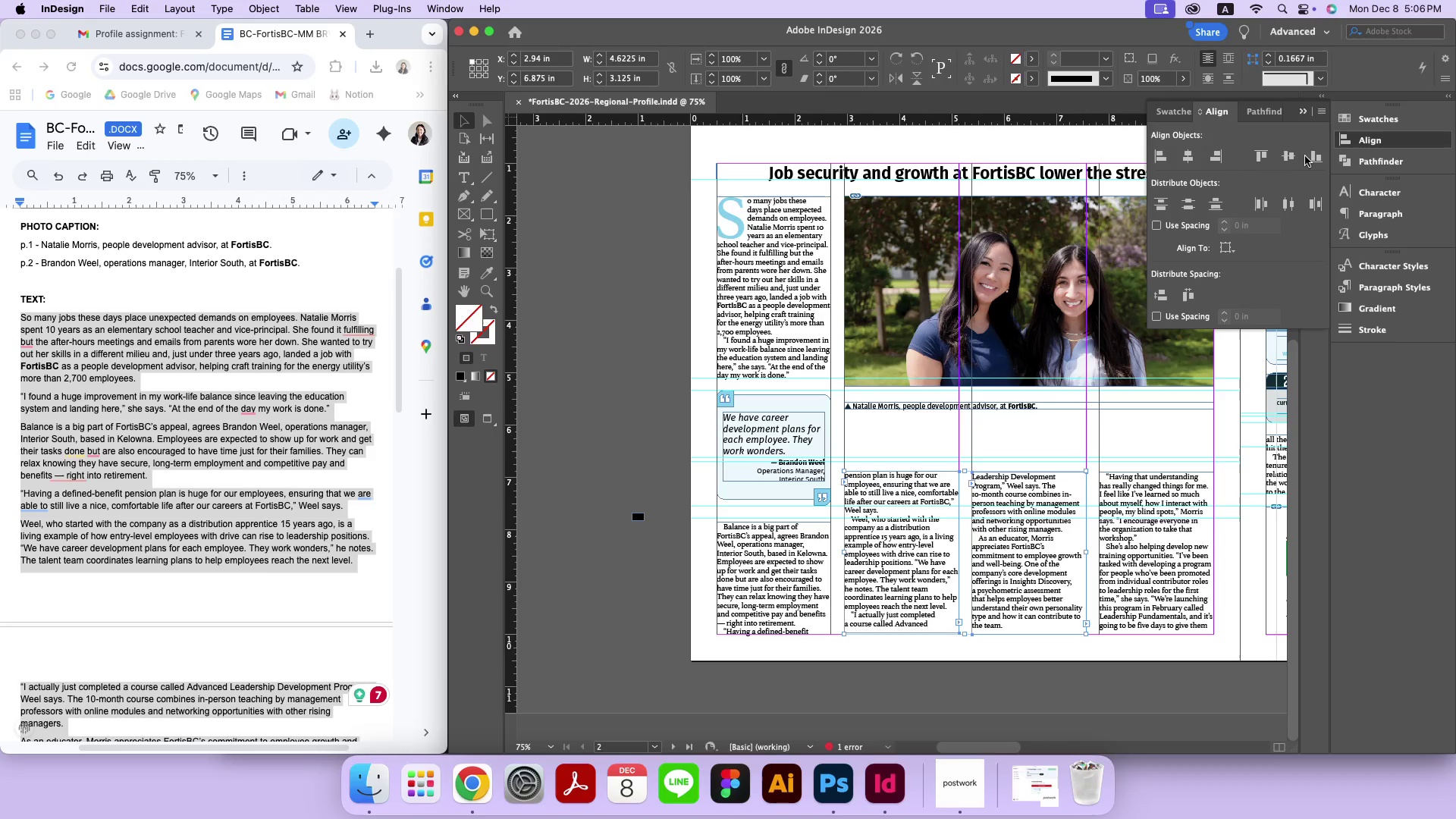 
left_click([1307, 156])
 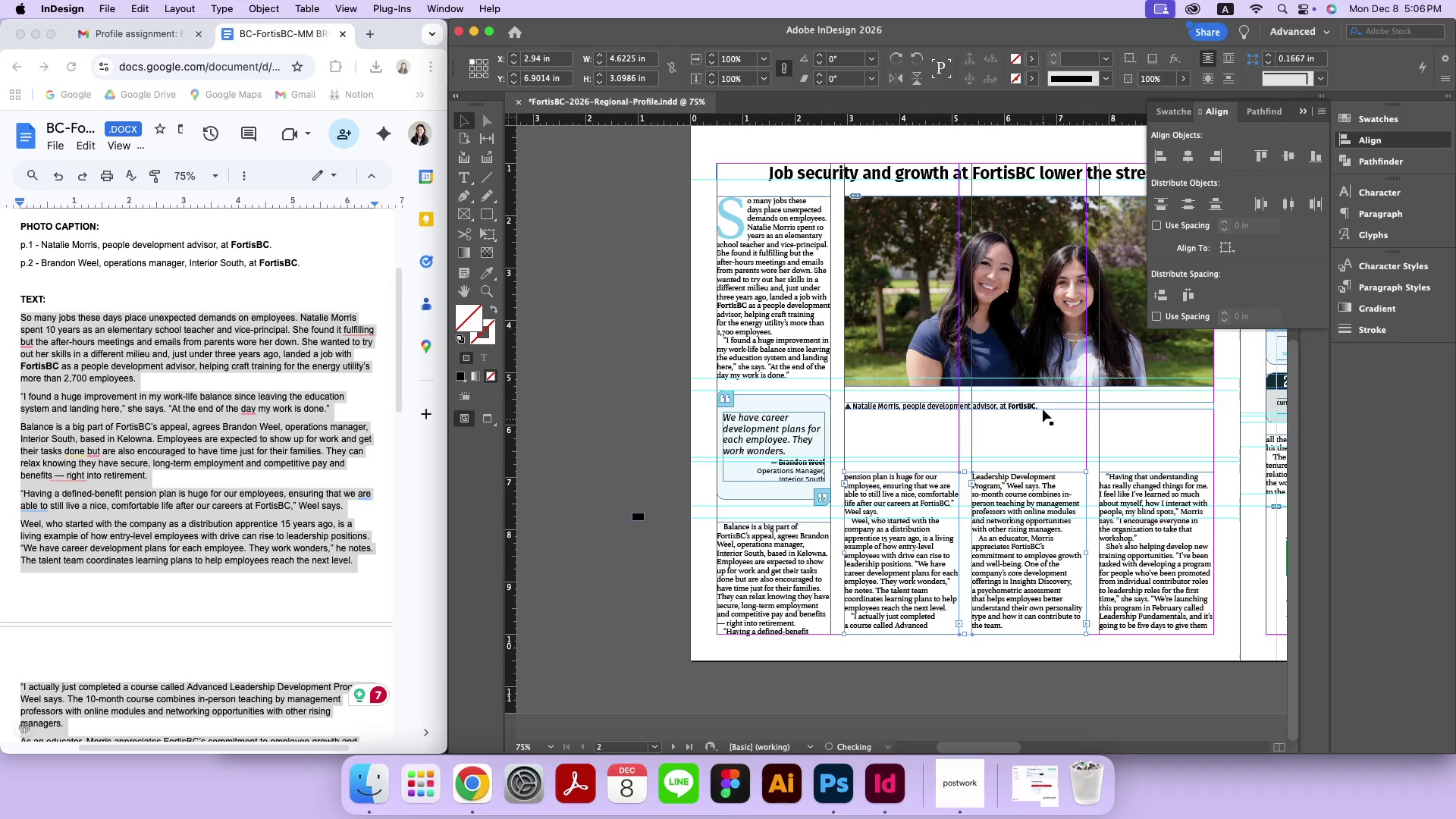 
left_click([1043, 406])
 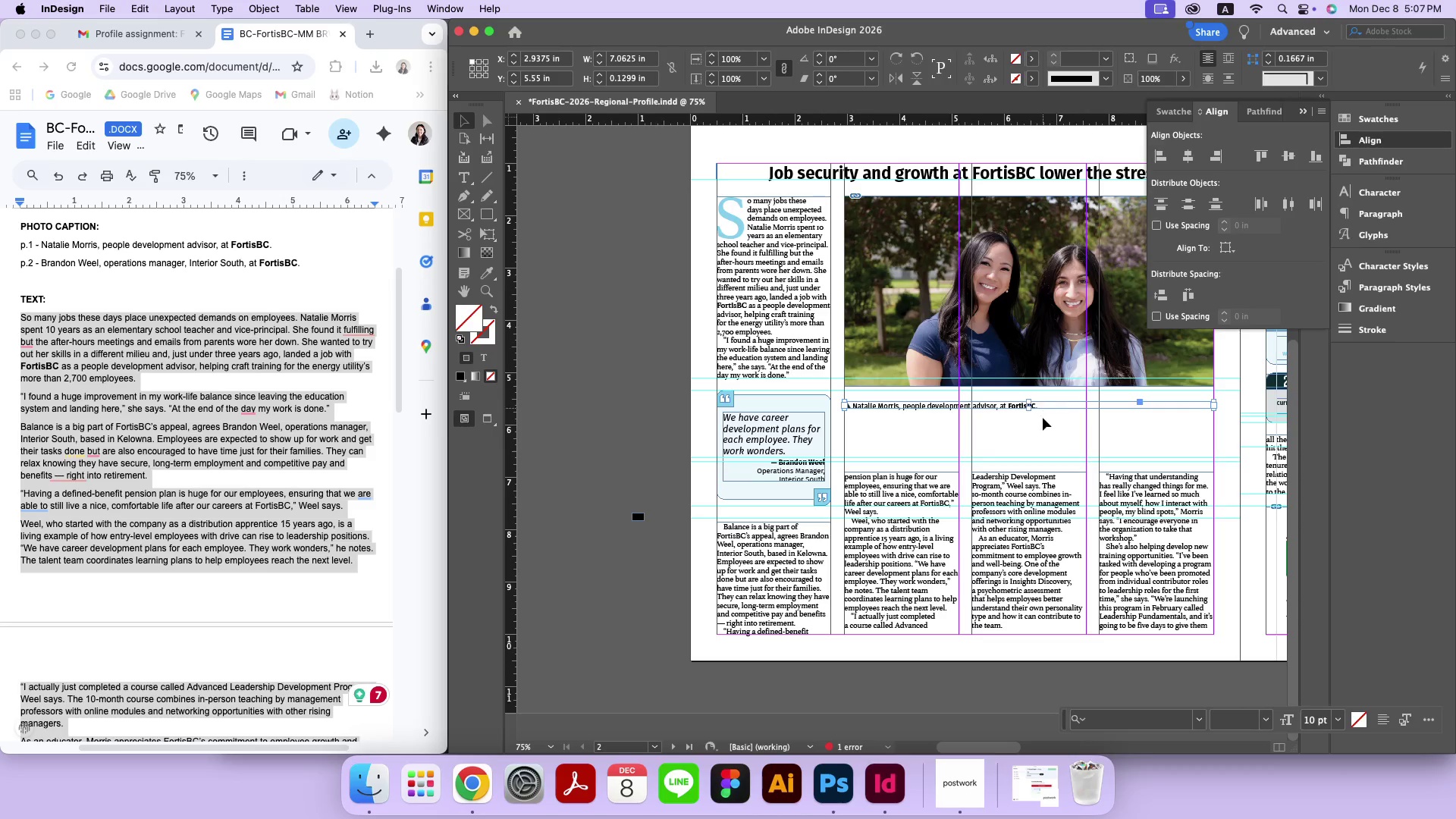 
left_click([1043, 422])
 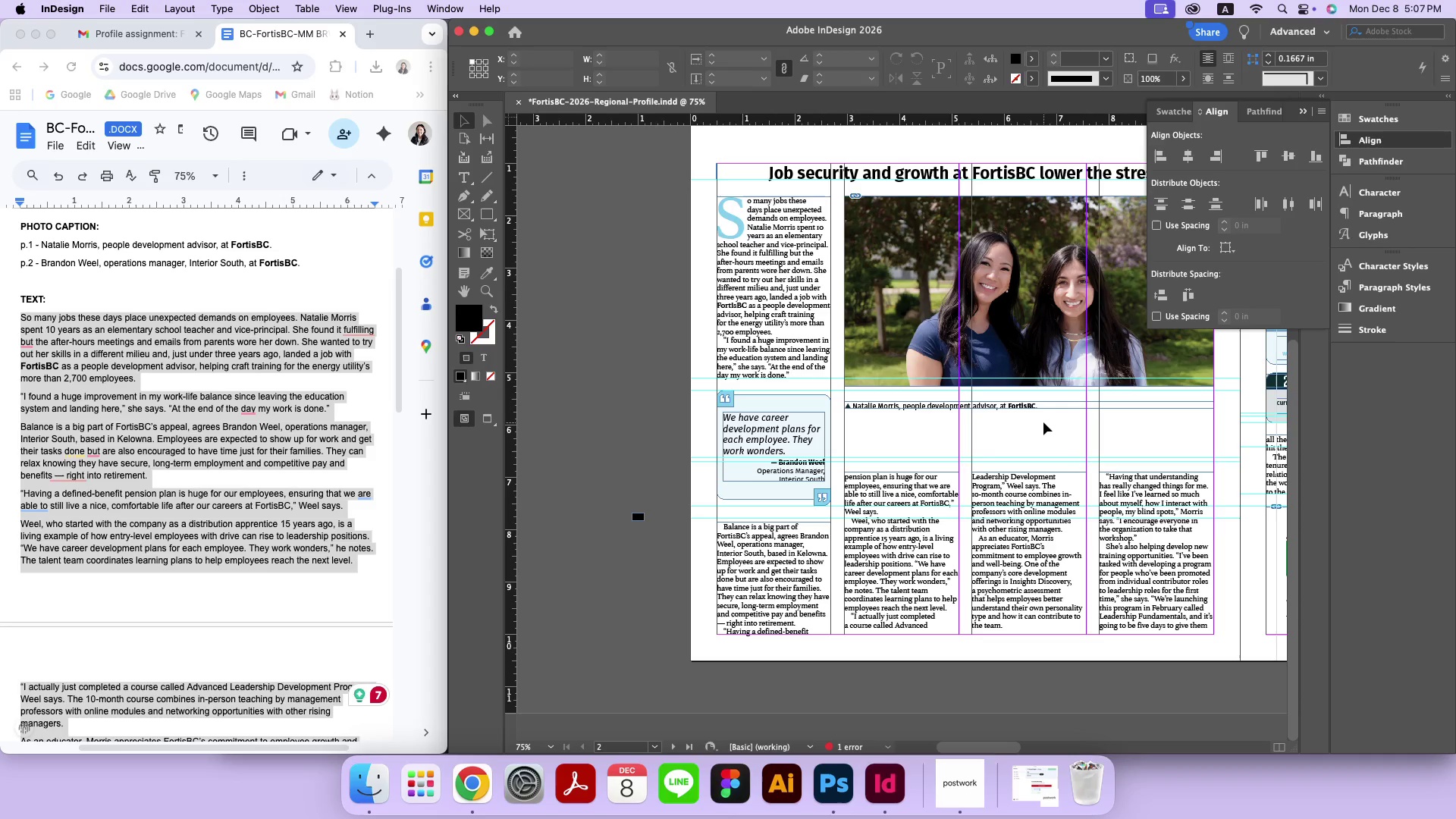 
hold_key(key=Space, duration=1.5)
 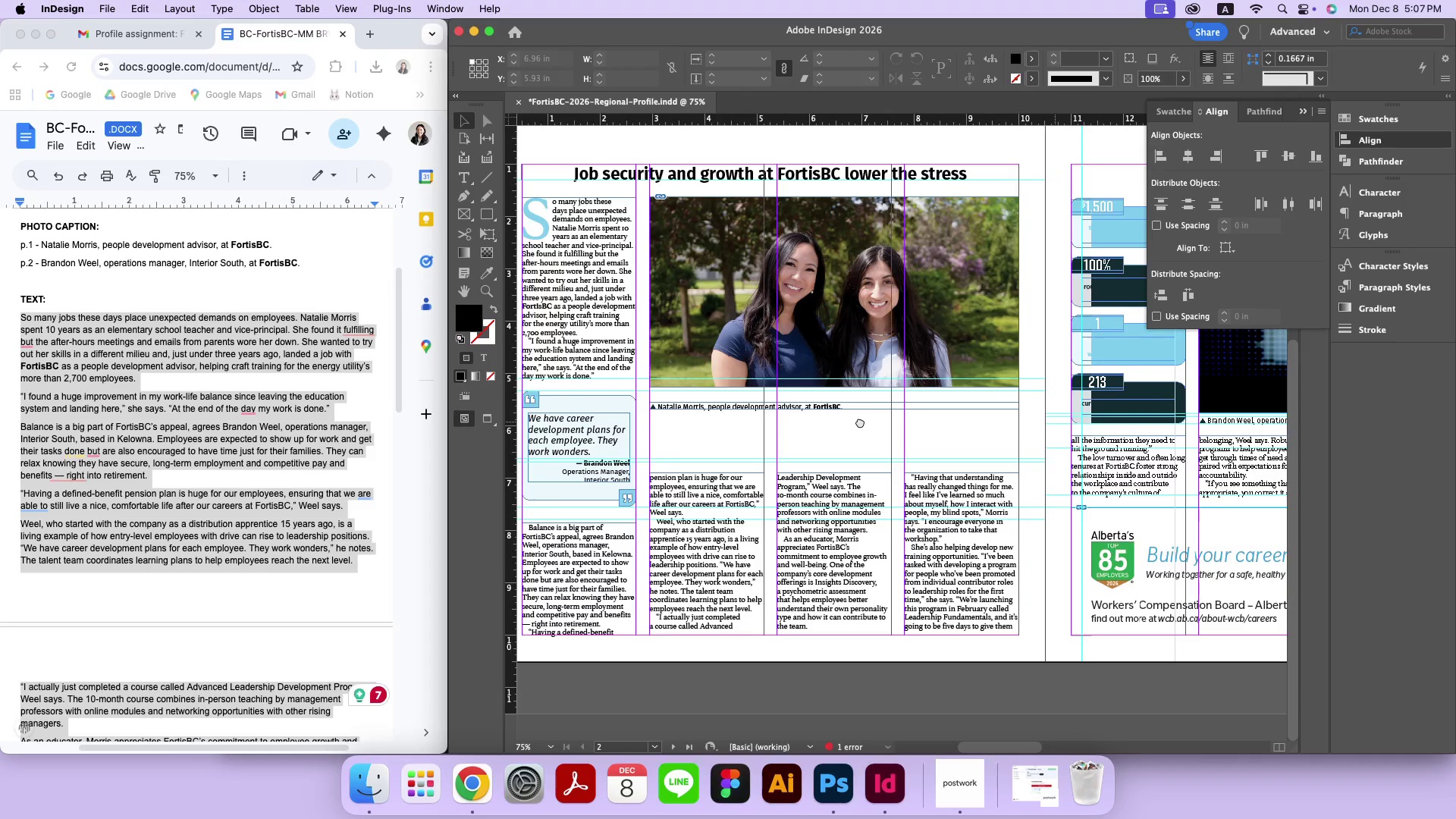 
left_click_drag(start_coordinate=[1055, 422], to_coordinate=[860, 422])
 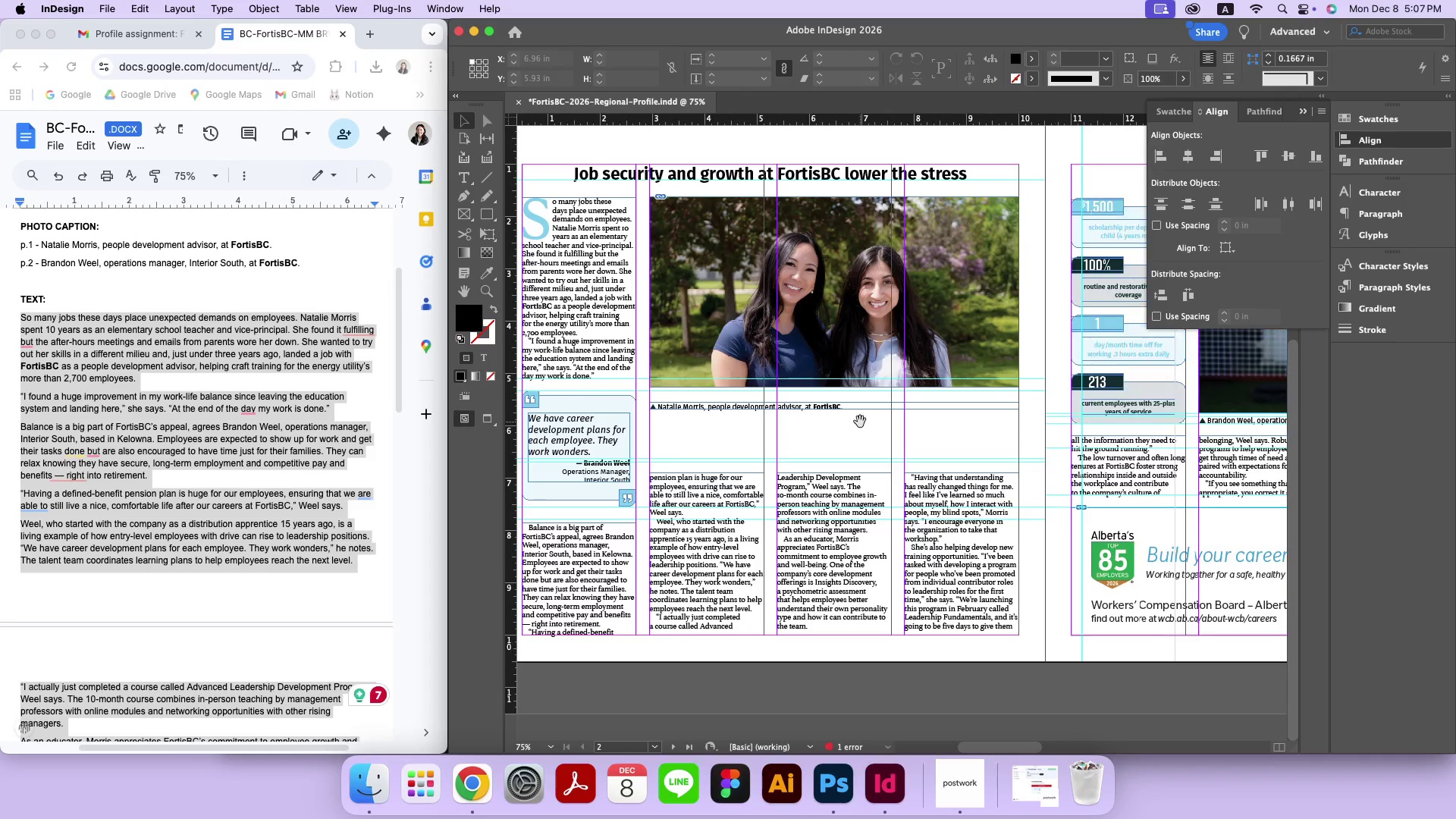 
hold_key(key=Space, duration=0.43)
 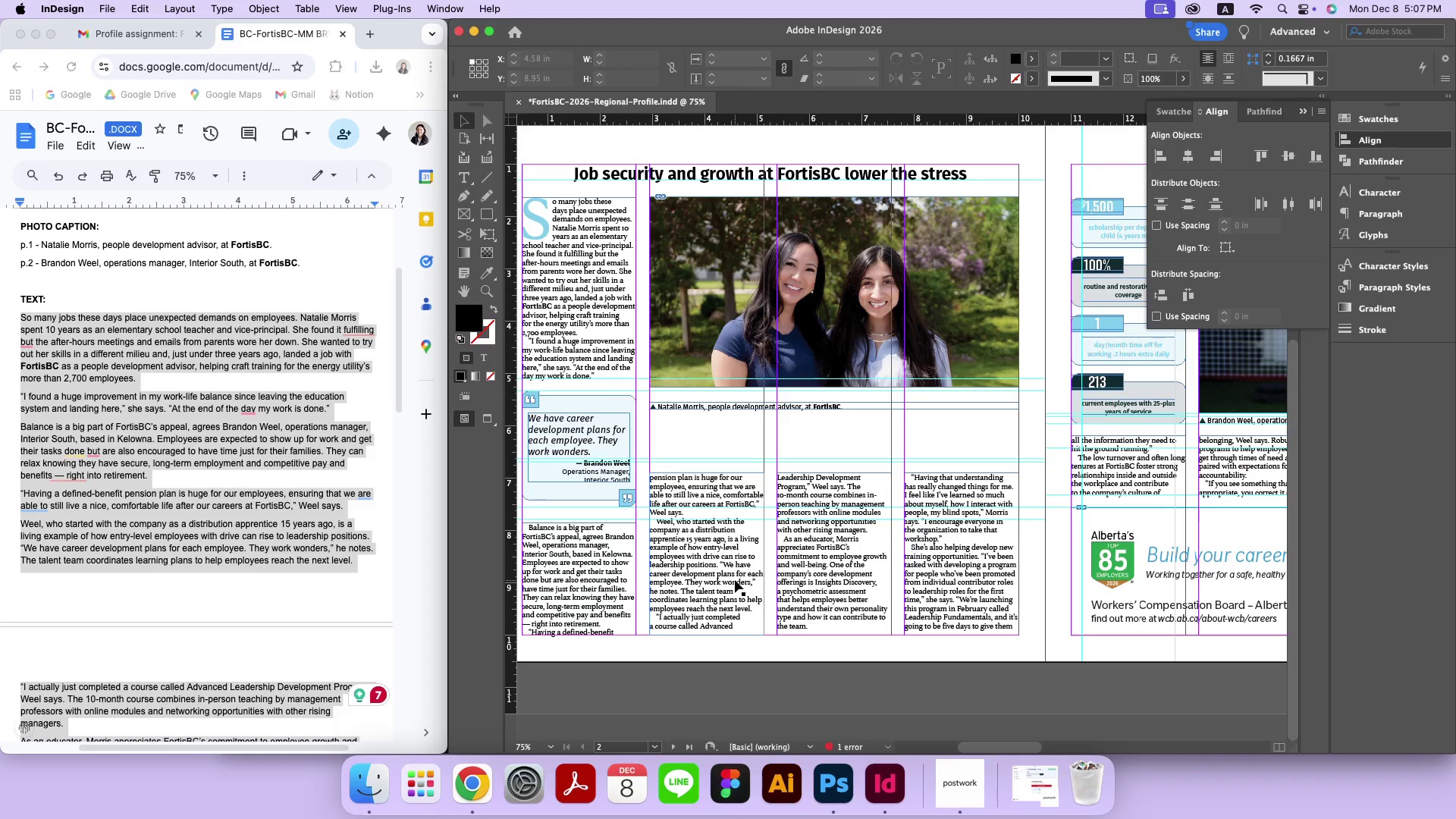 
left_click([735, 580])
 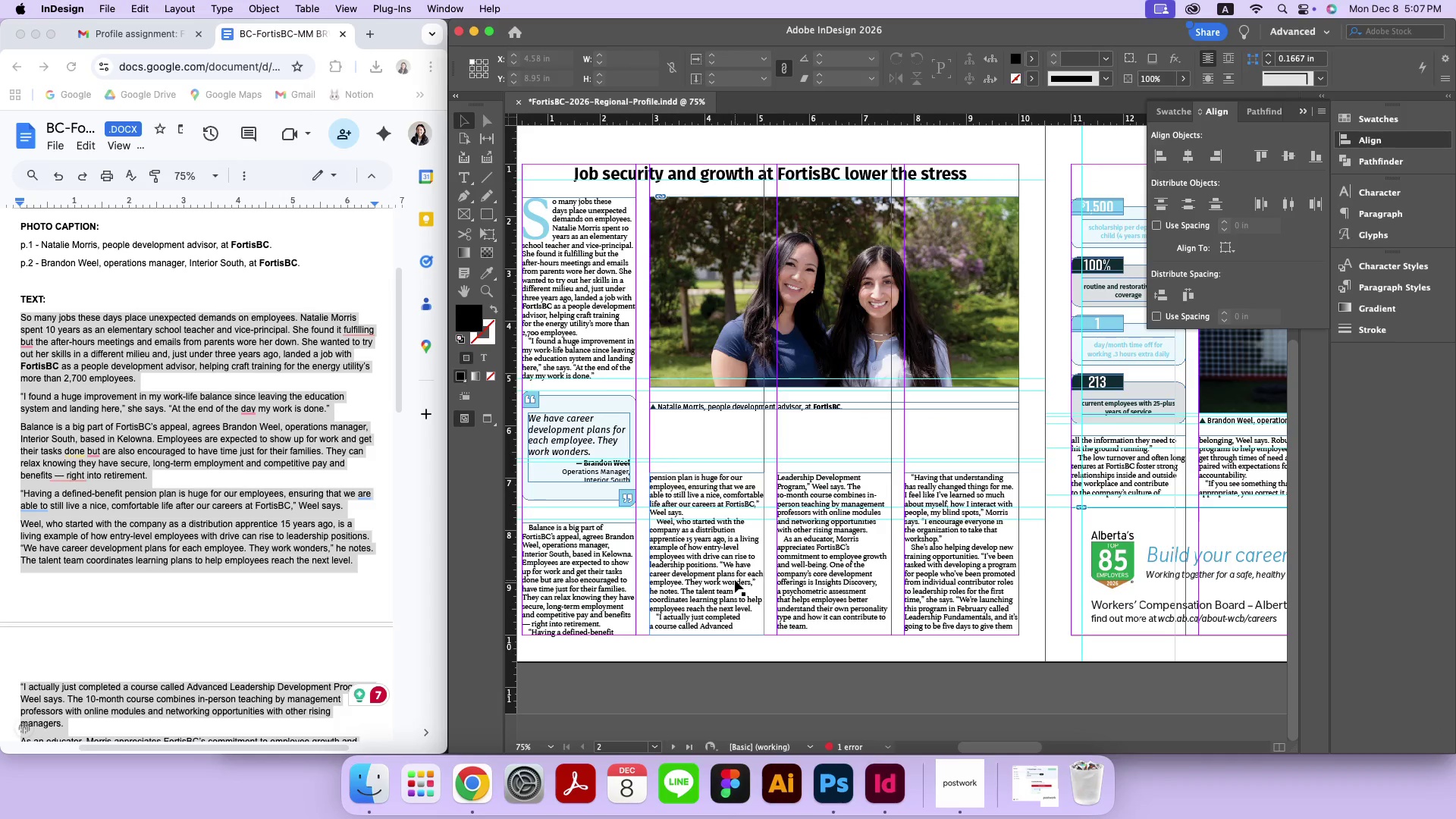 
hold_key(key=ShiftLeft, duration=2.88)
left_click([808, 579])
 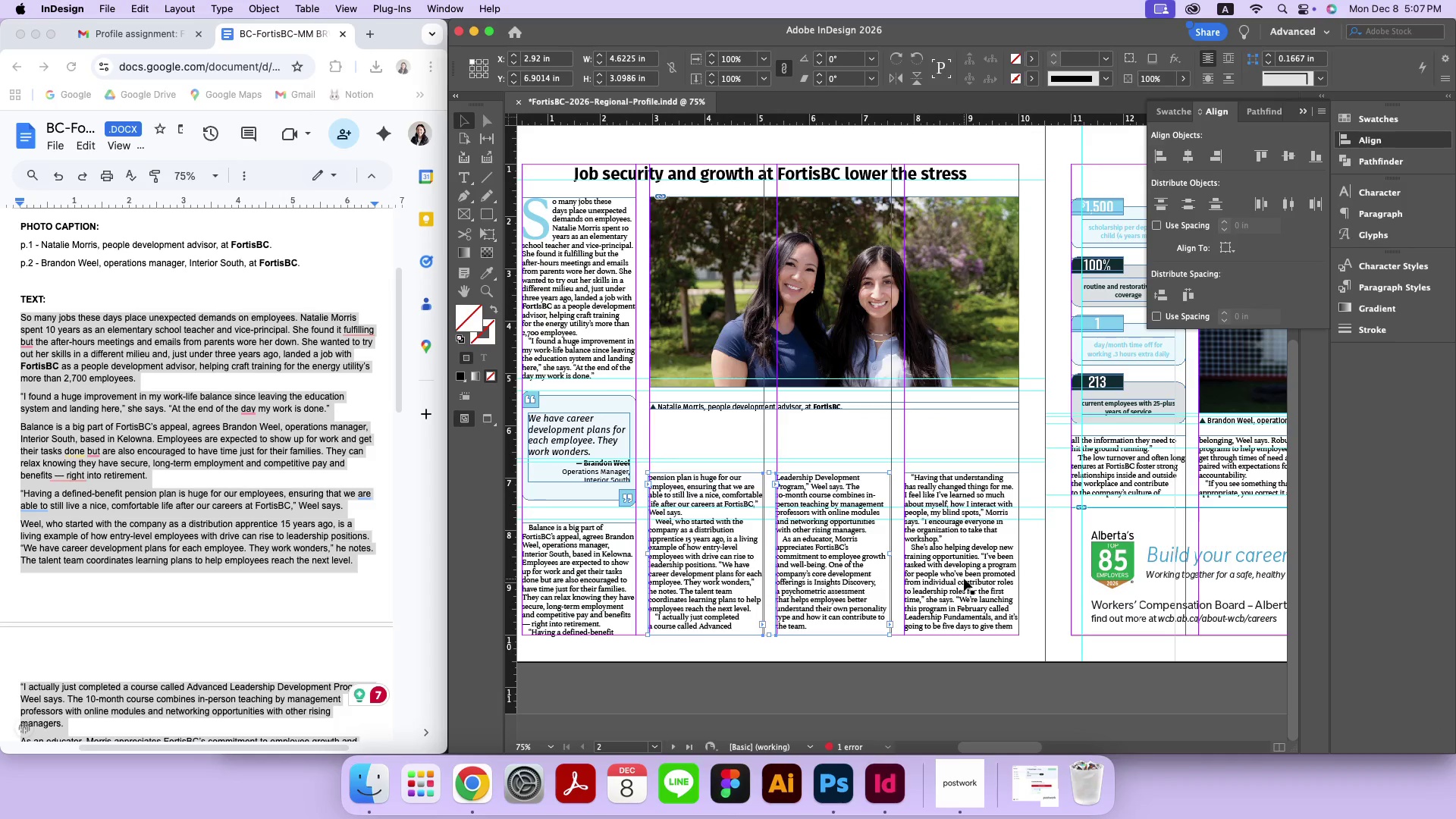 
key(Meta+Z)
 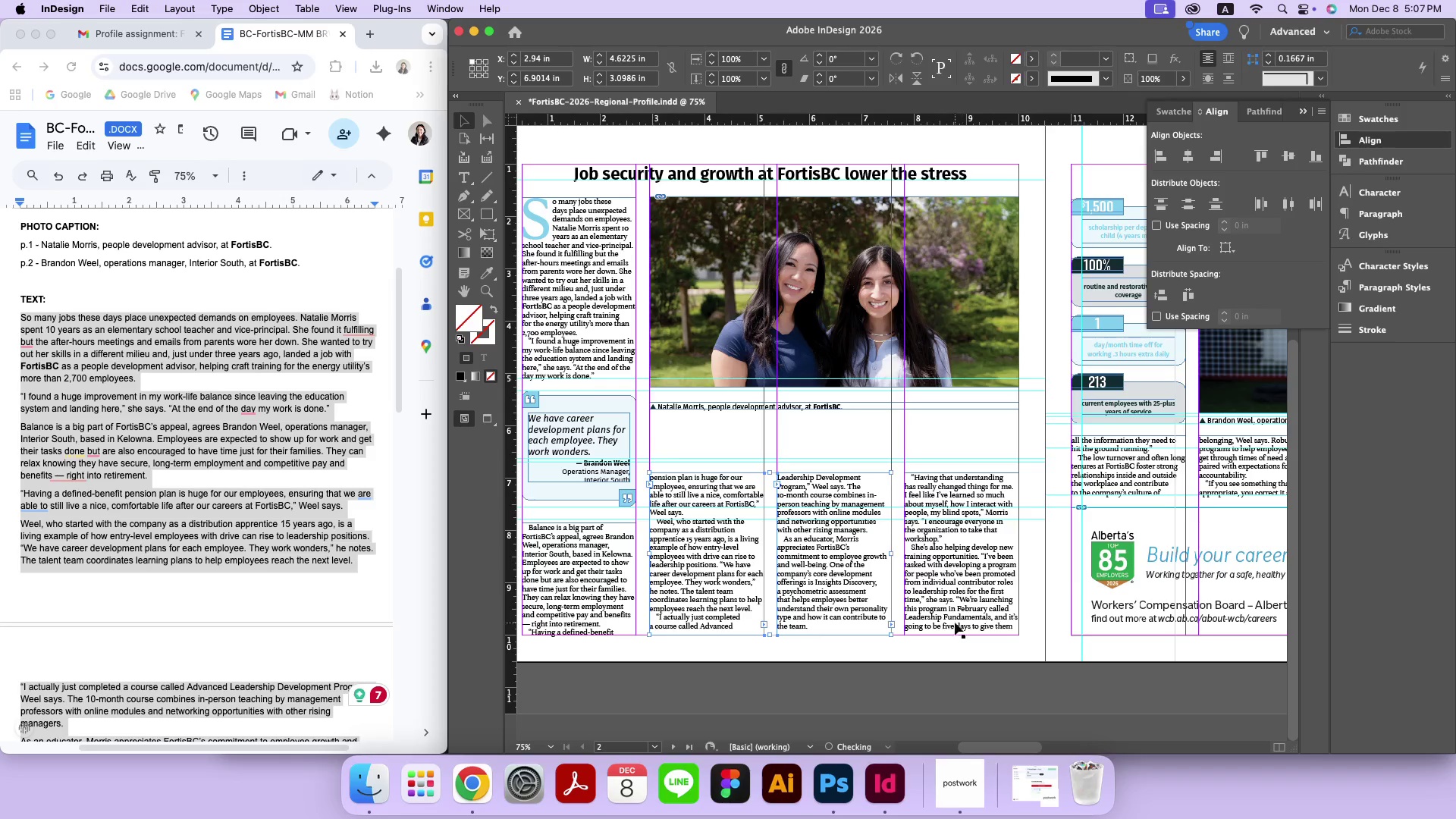 
left_click_drag(start_coordinate=[948, 663], to_coordinate=[759, 604])
 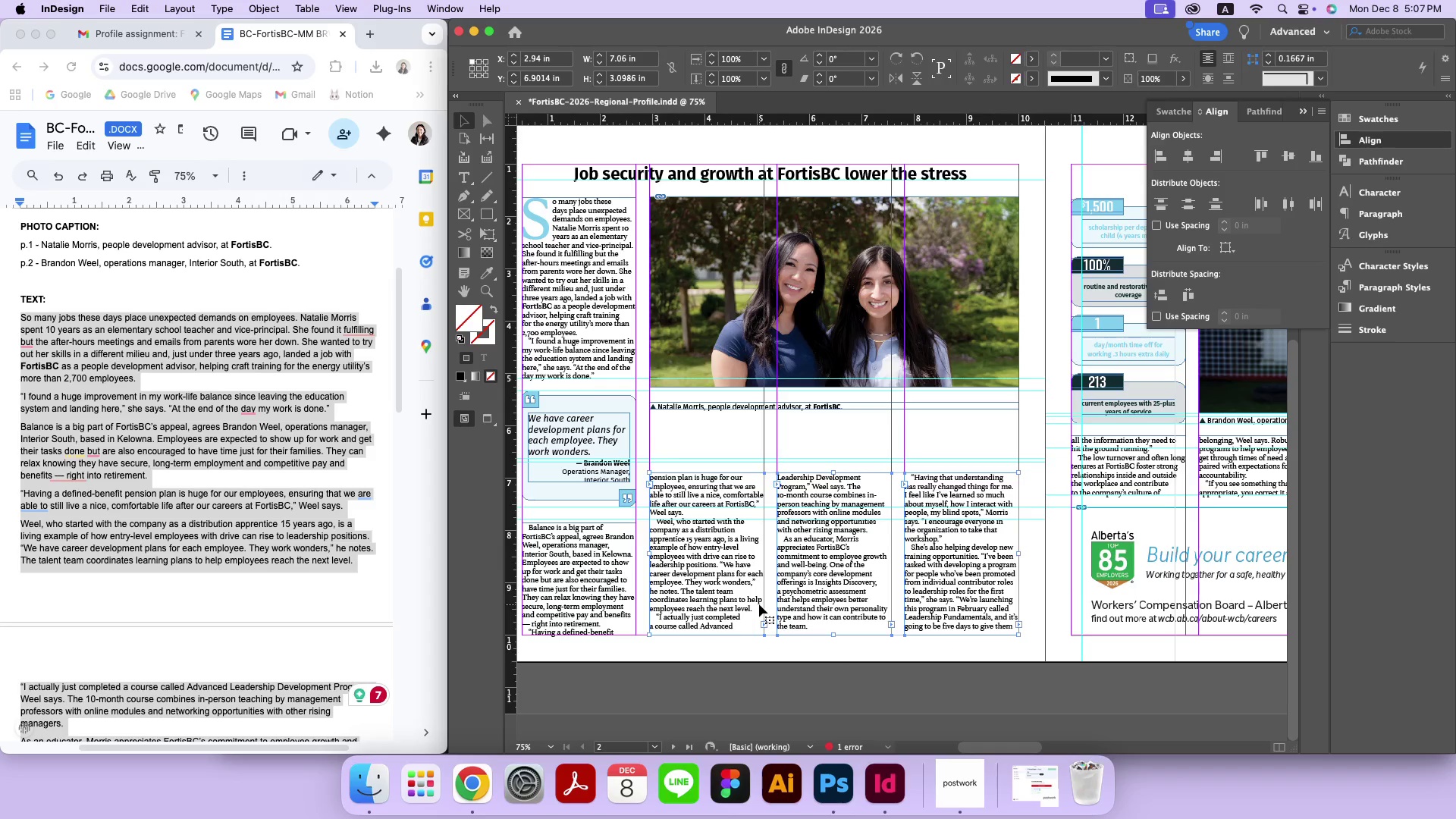 
hold_key(key=Space, duration=1.51)
 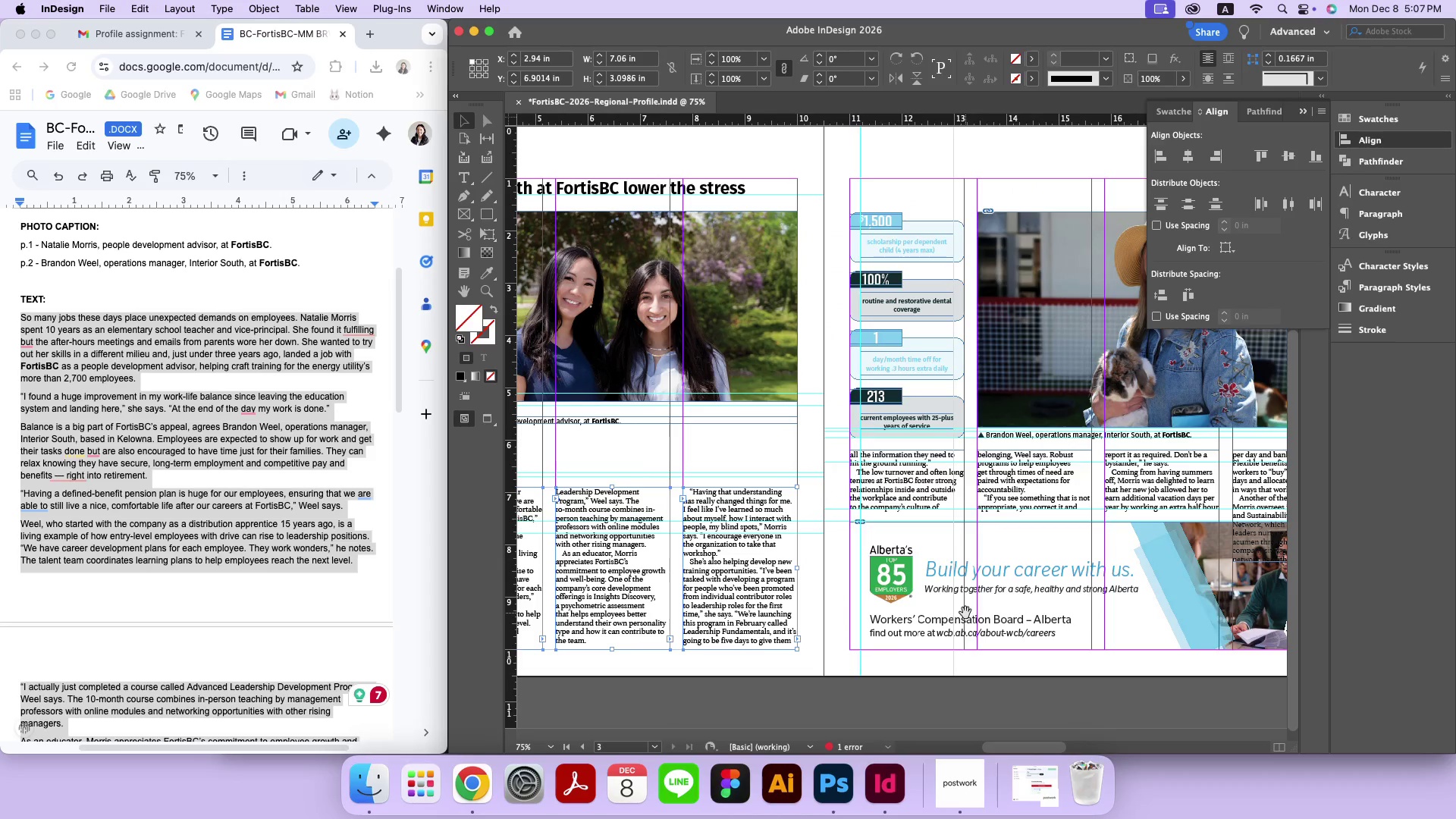 
left_click_drag(start_coordinate=[1187, 598], to_coordinate=[965, 613])
 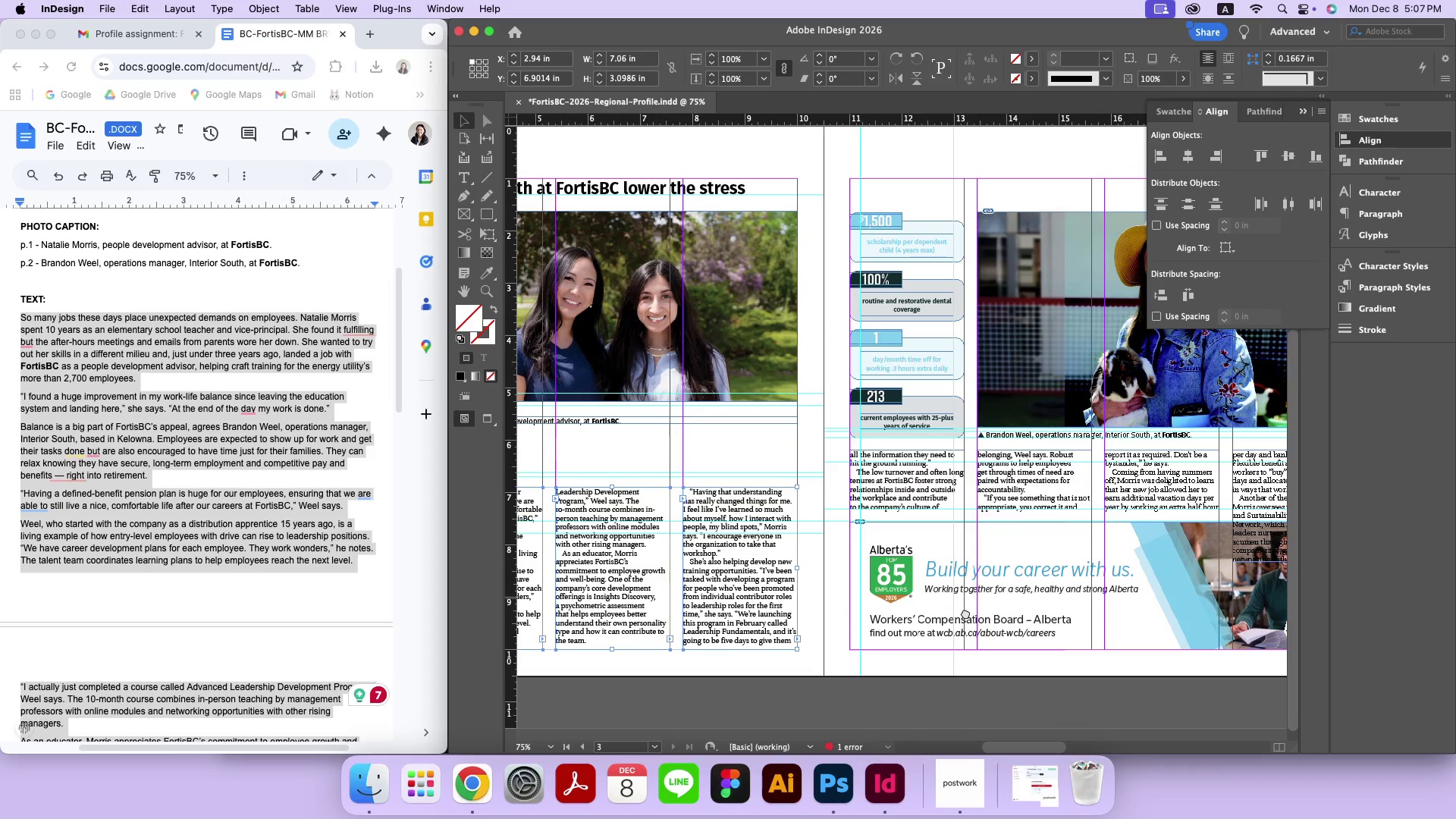 
key(Space)
 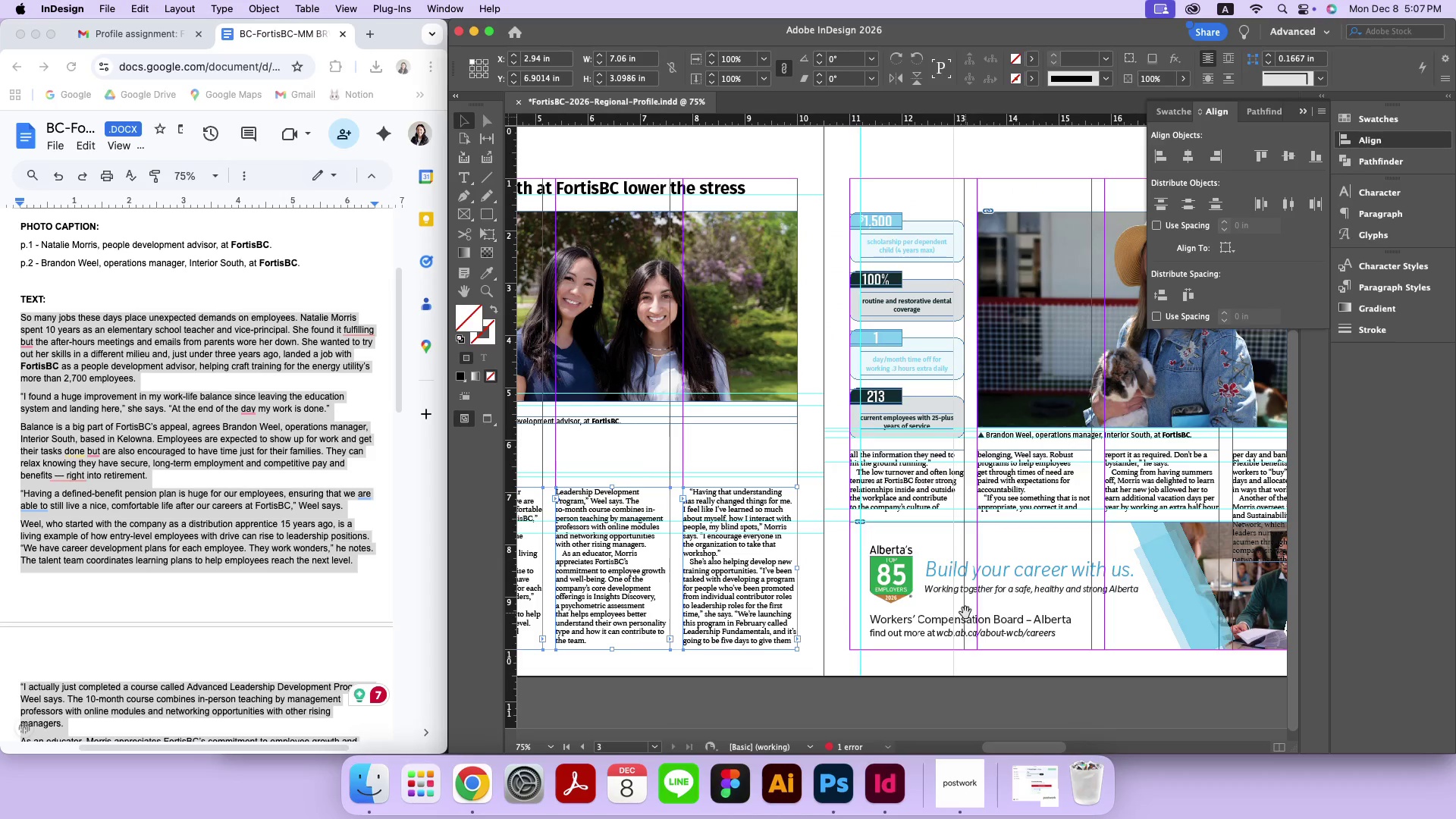 
key(Space)
 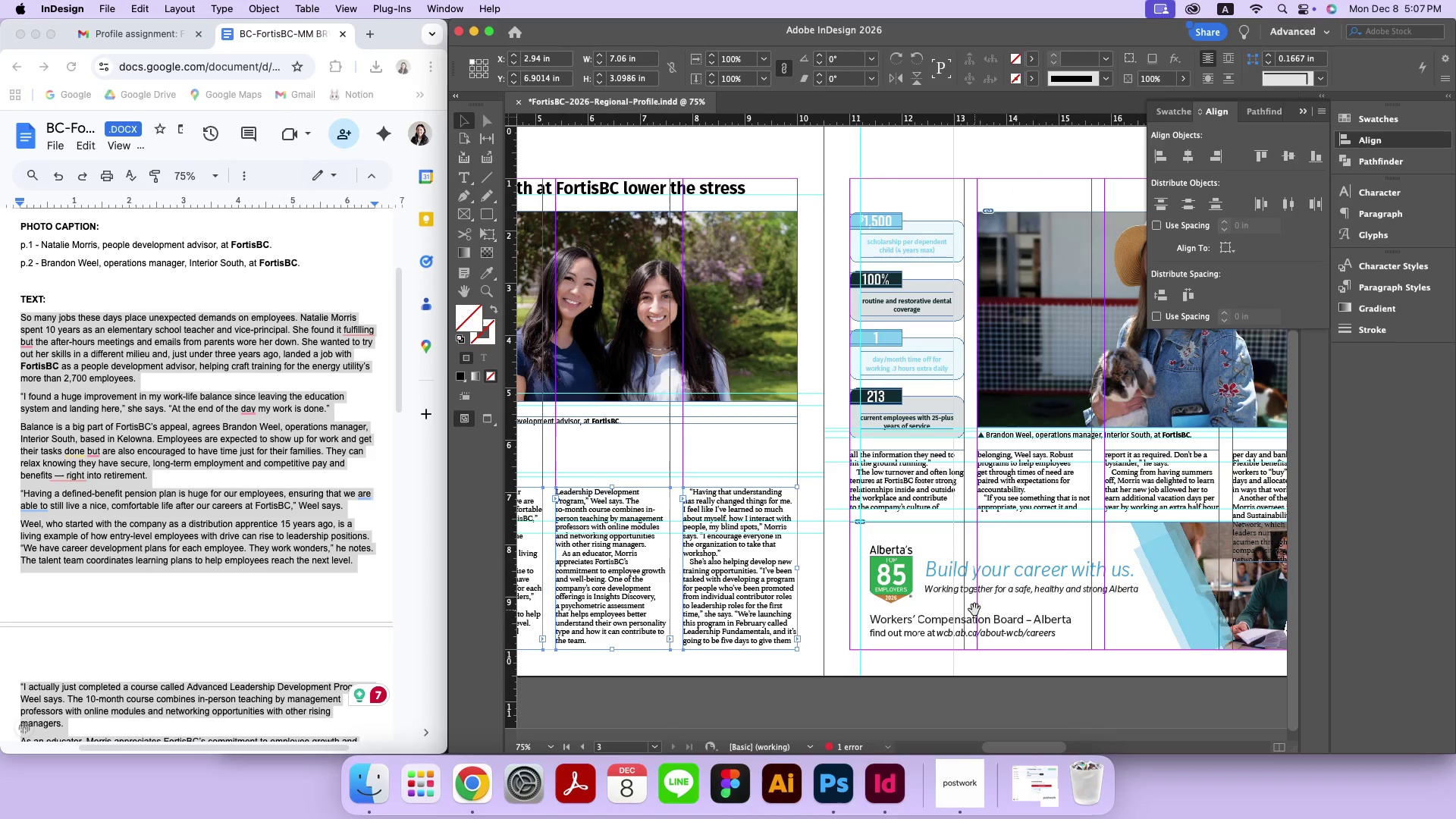 
key(Space)
 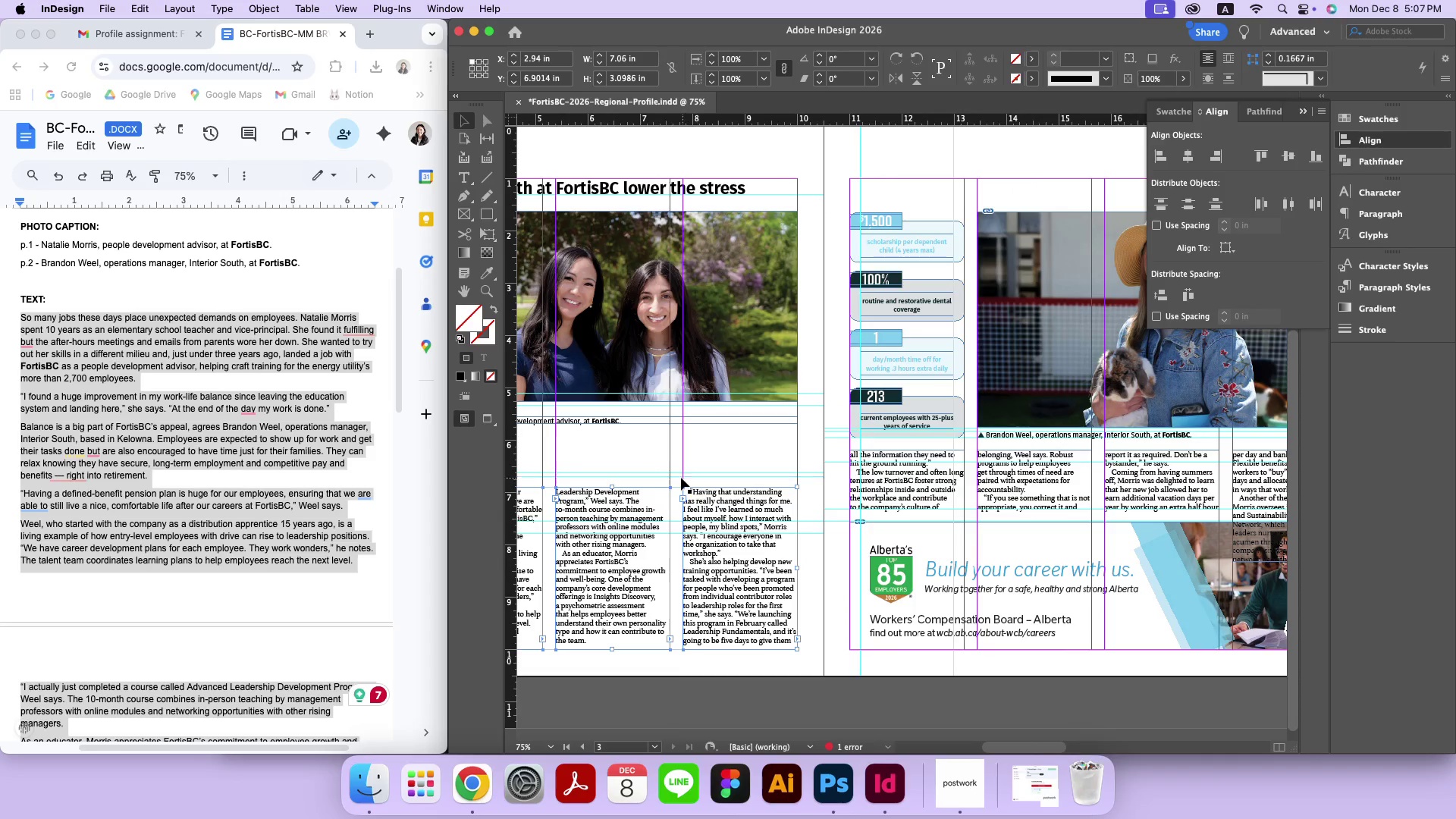 
left_click_drag(start_coordinate=[612, 485], to_coordinate=[611, 466])
 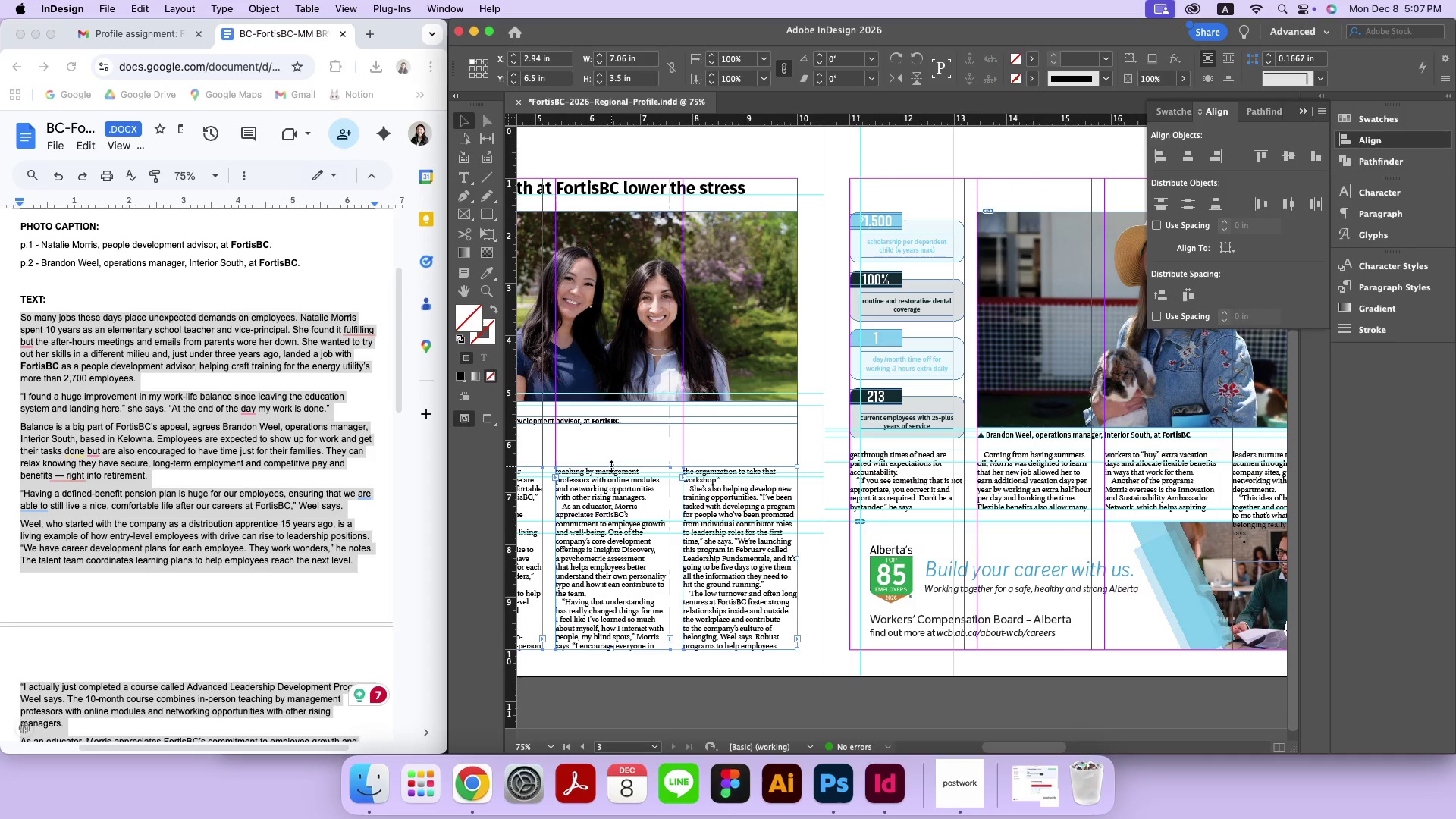 
left_click_drag(start_coordinate=[611, 464], to_coordinate=[611, 460])
 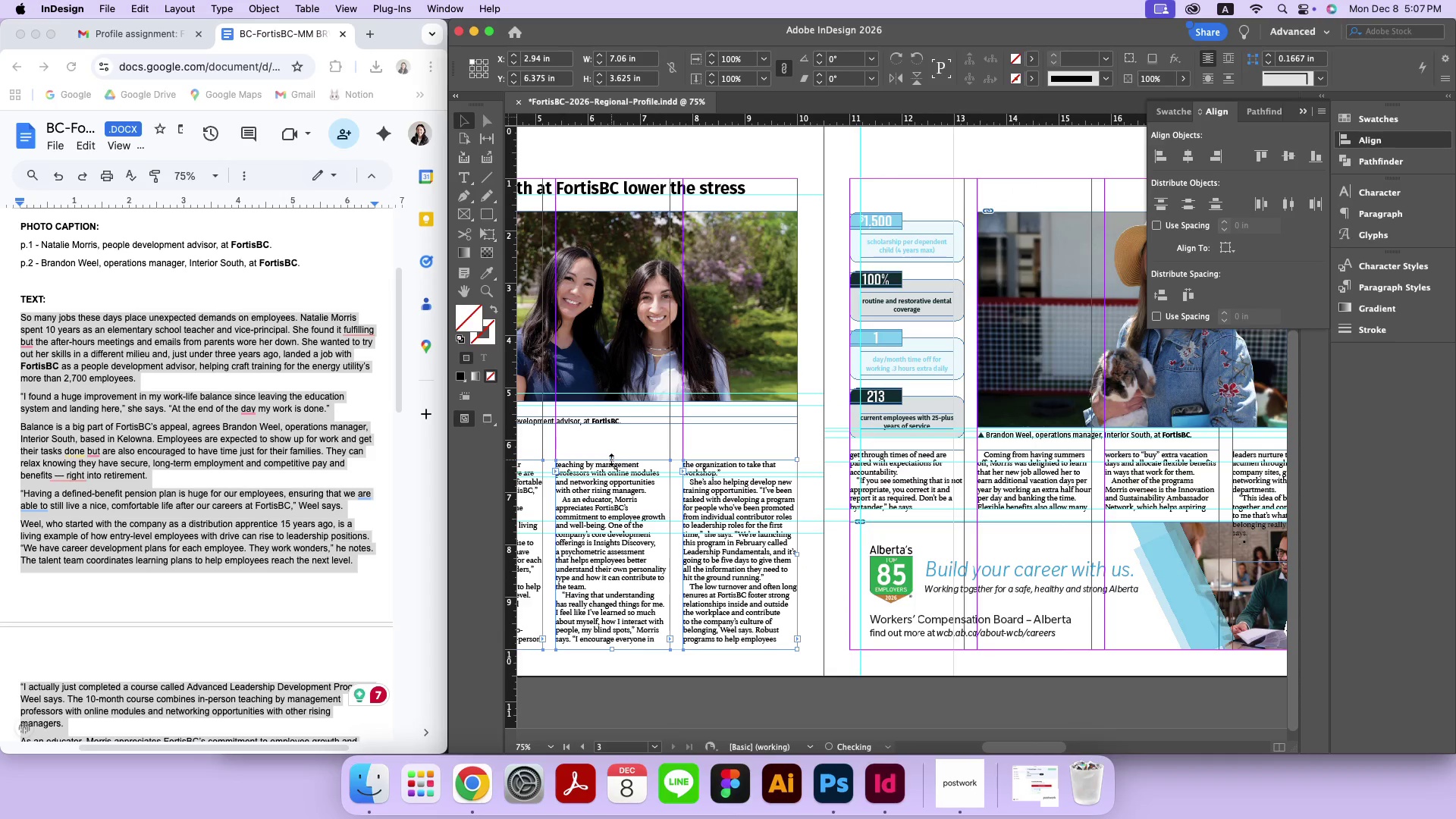 
left_click_drag(start_coordinate=[611, 460], to_coordinate=[611, 453])
 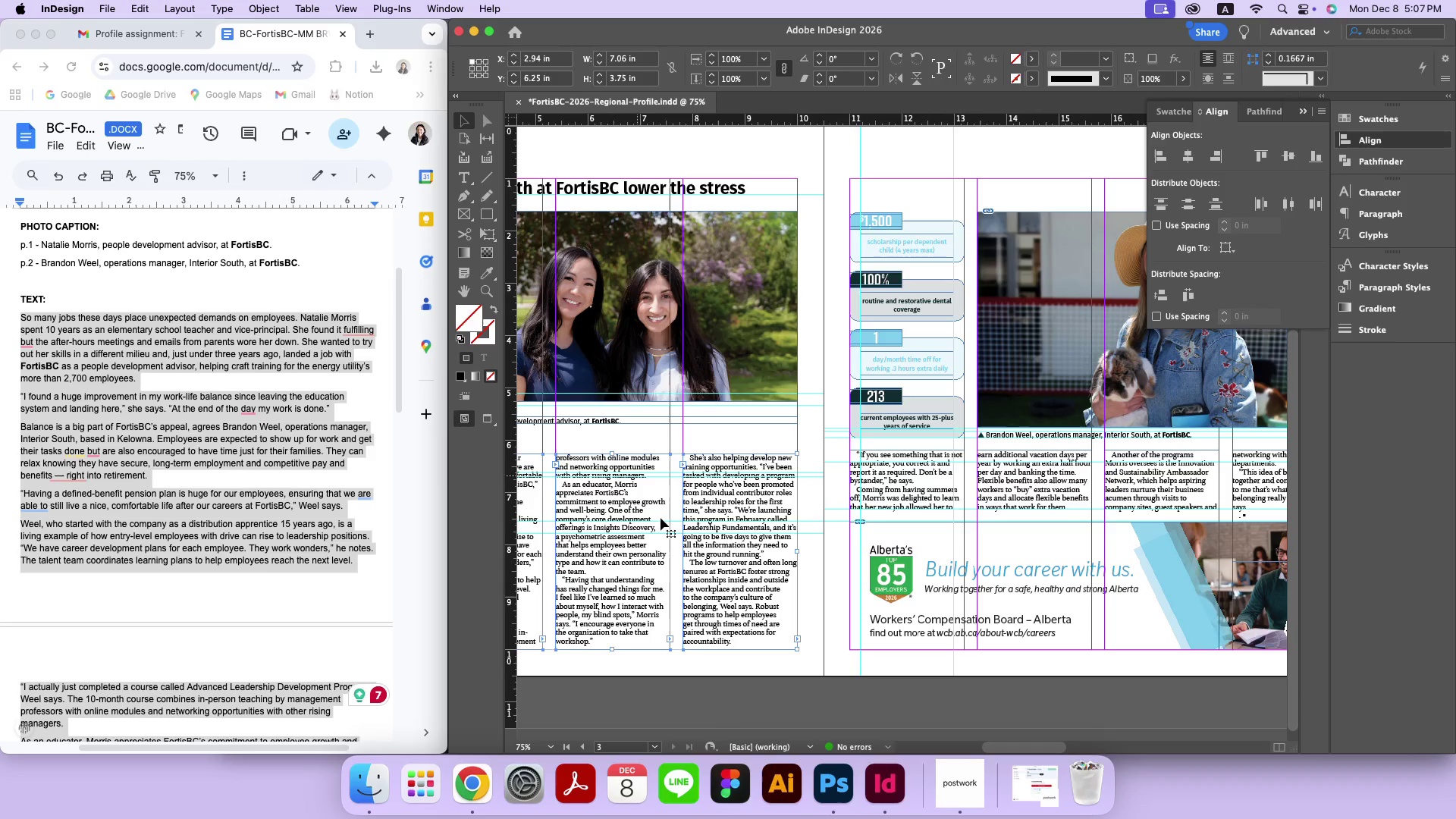 
left_click([715, 703])
 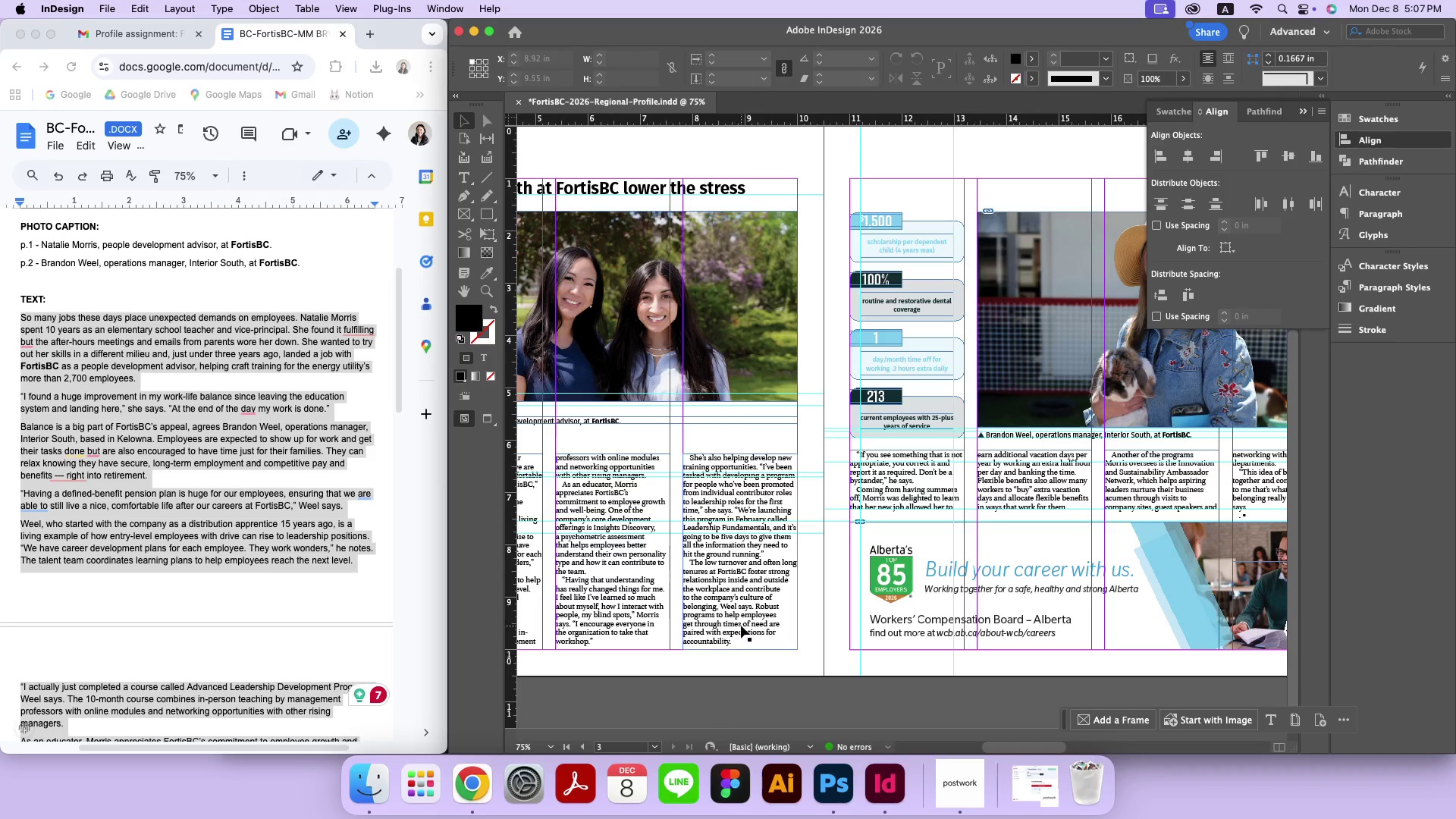 
left_click([741, 626])
 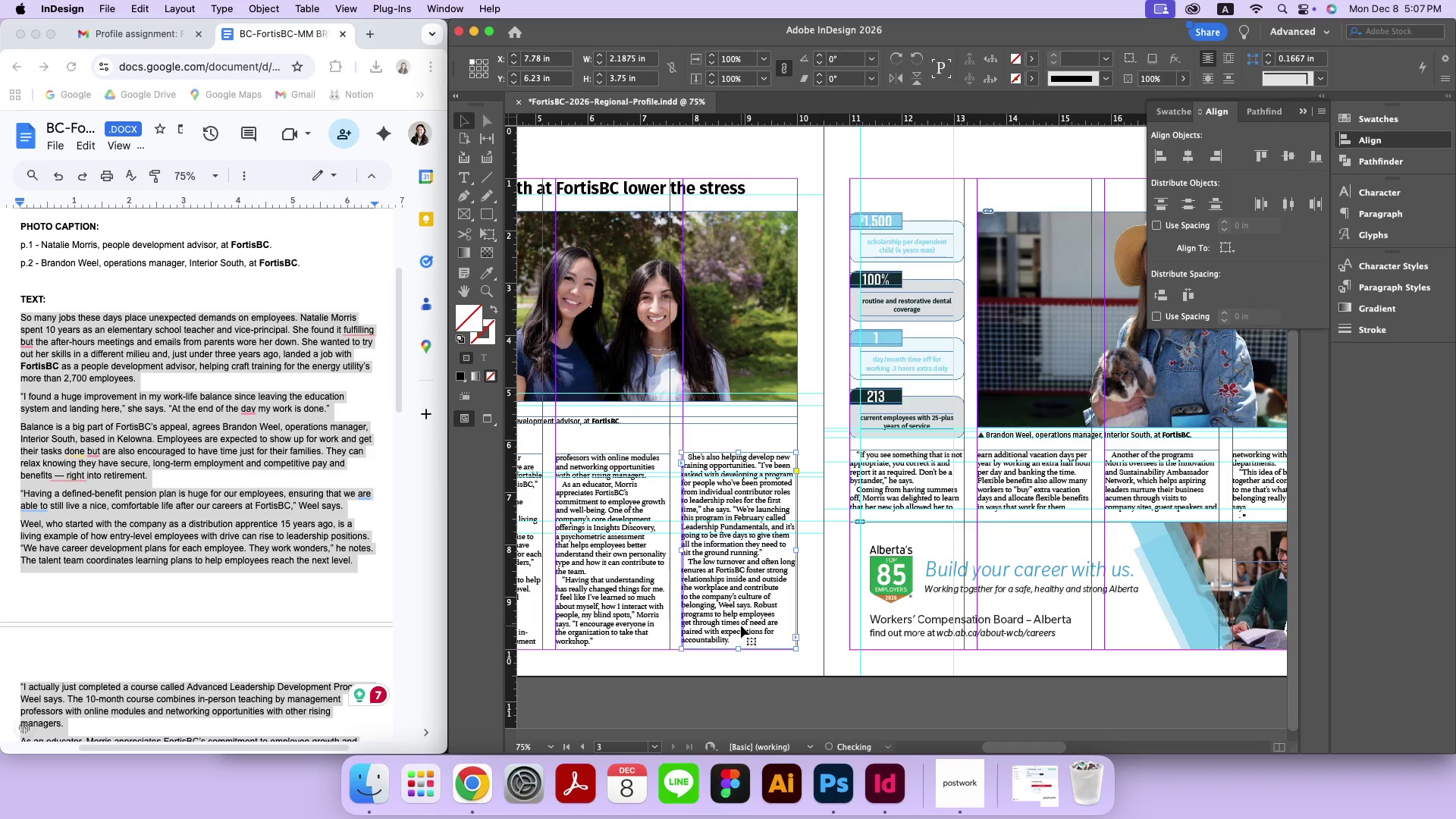 
key(Meta+CommandLeft)
 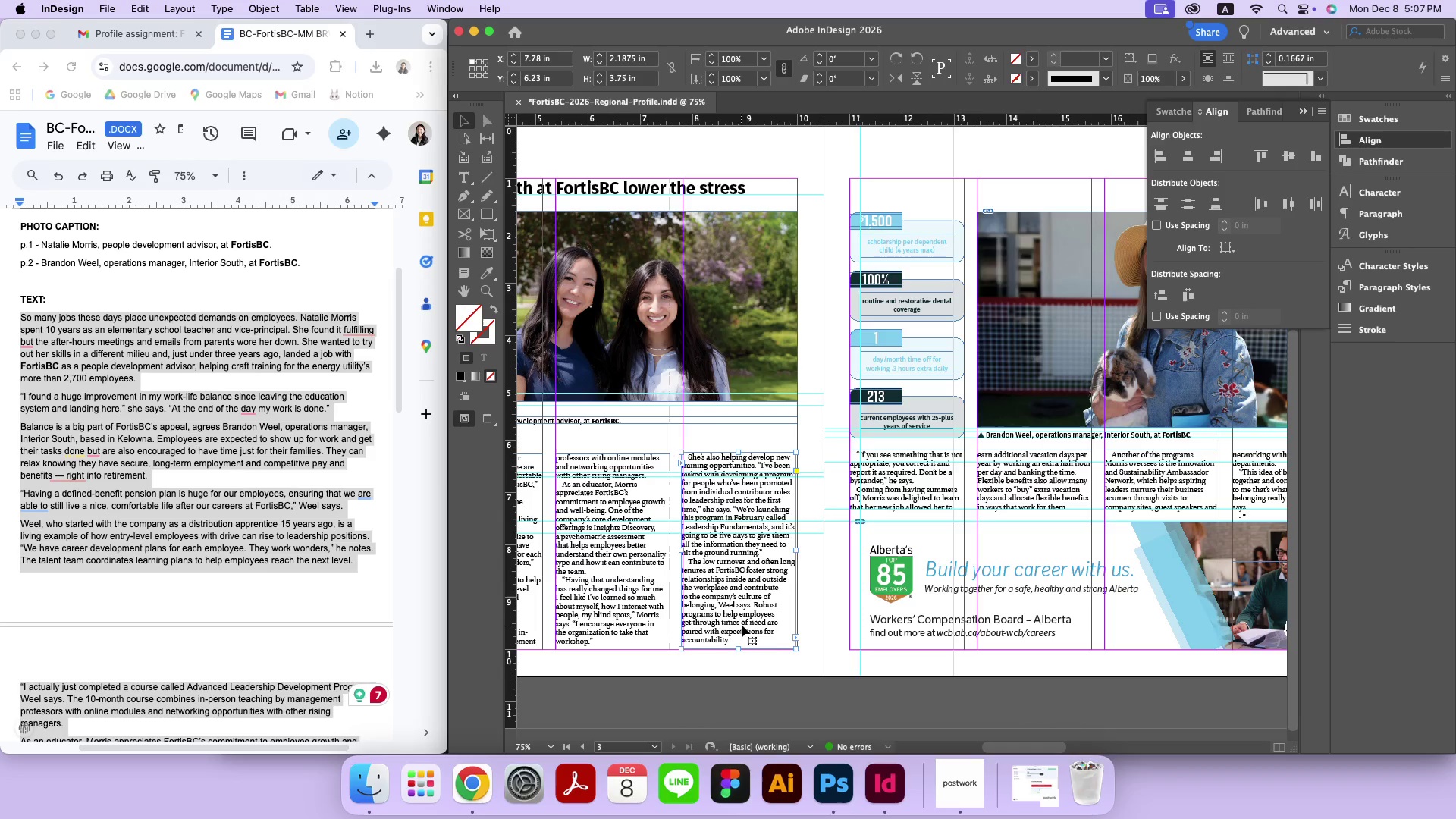 
key(Meta+Z)
 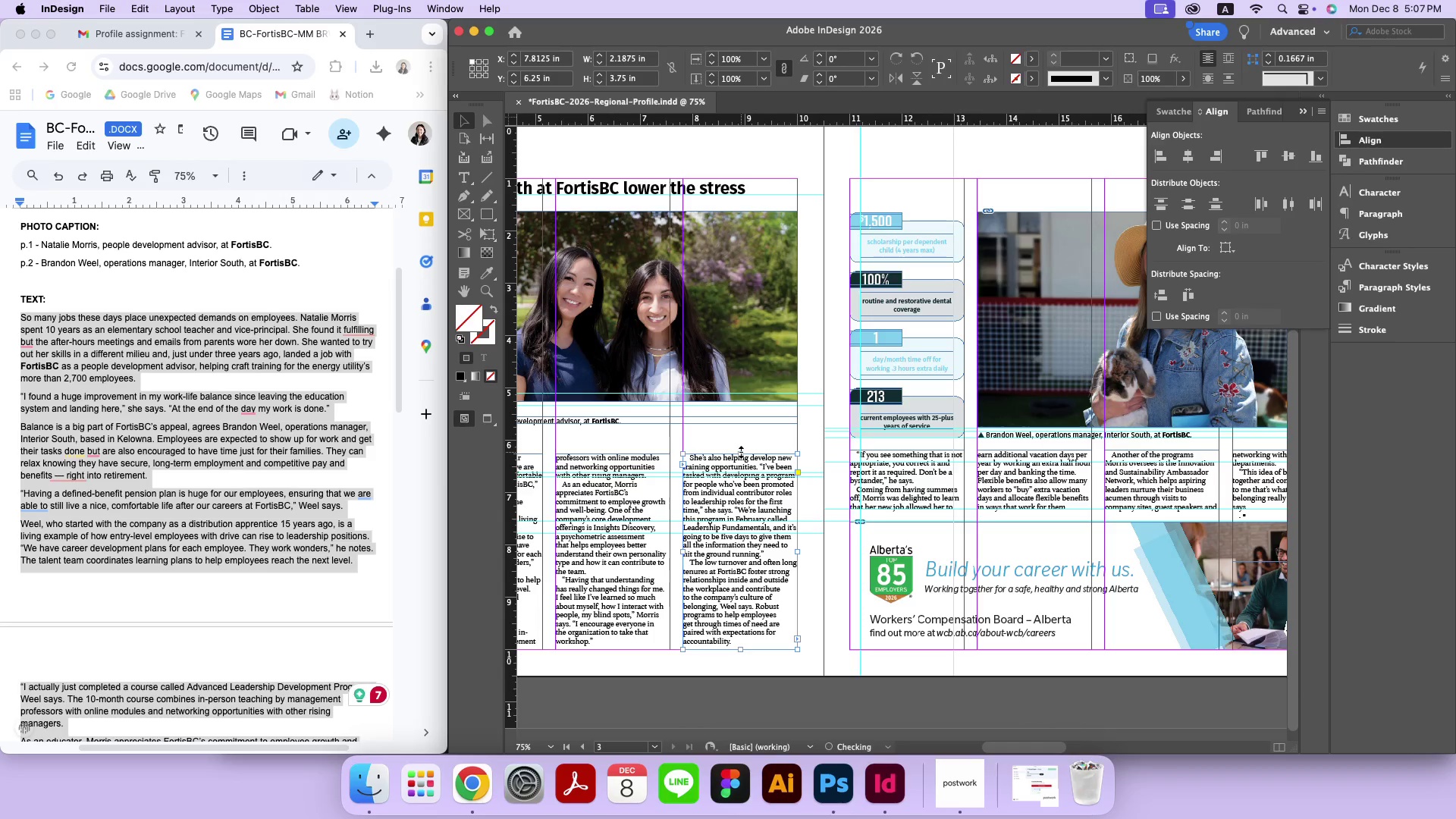 
double_click([741, 452])
 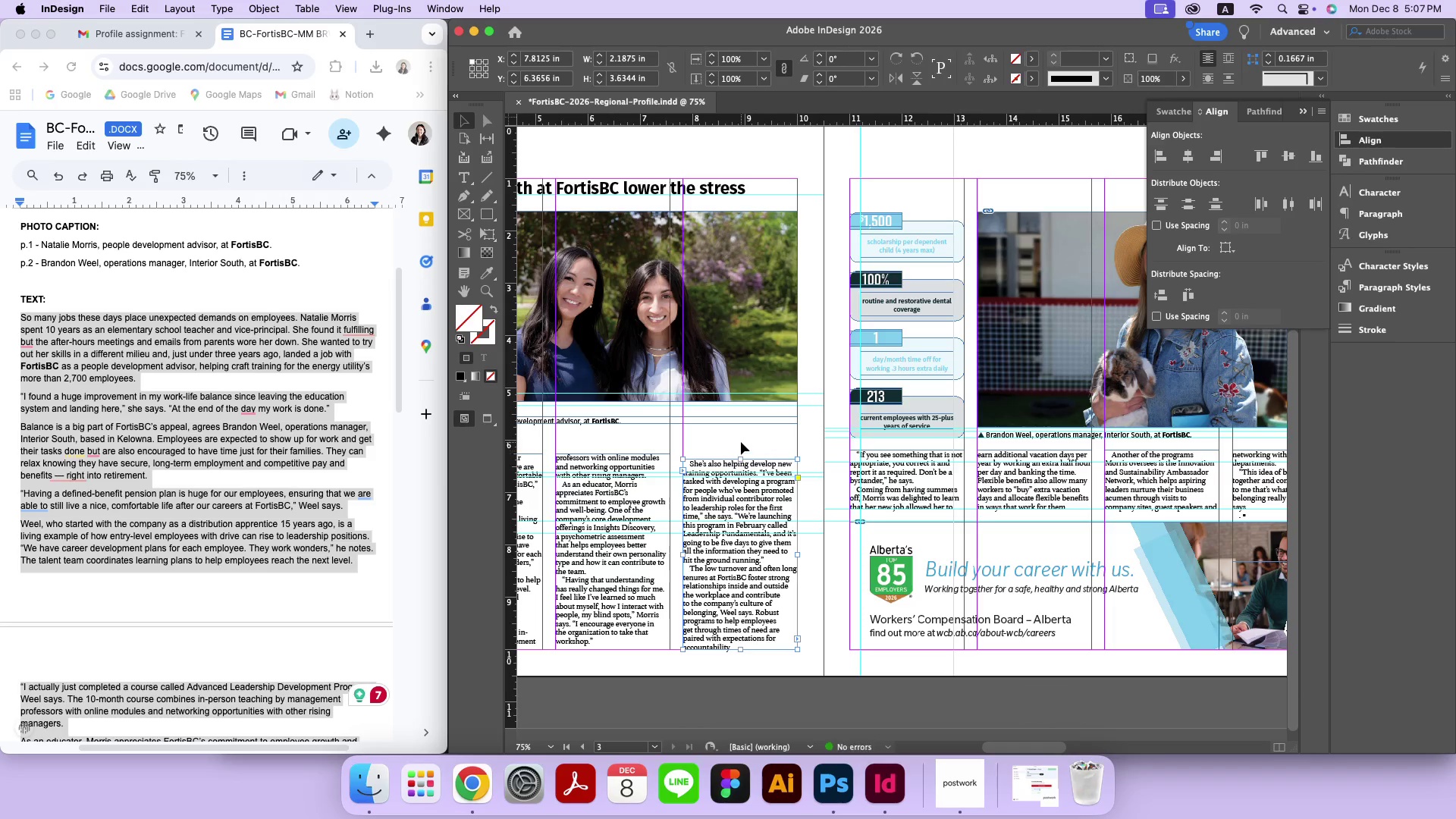 
left_click([741, 442])
 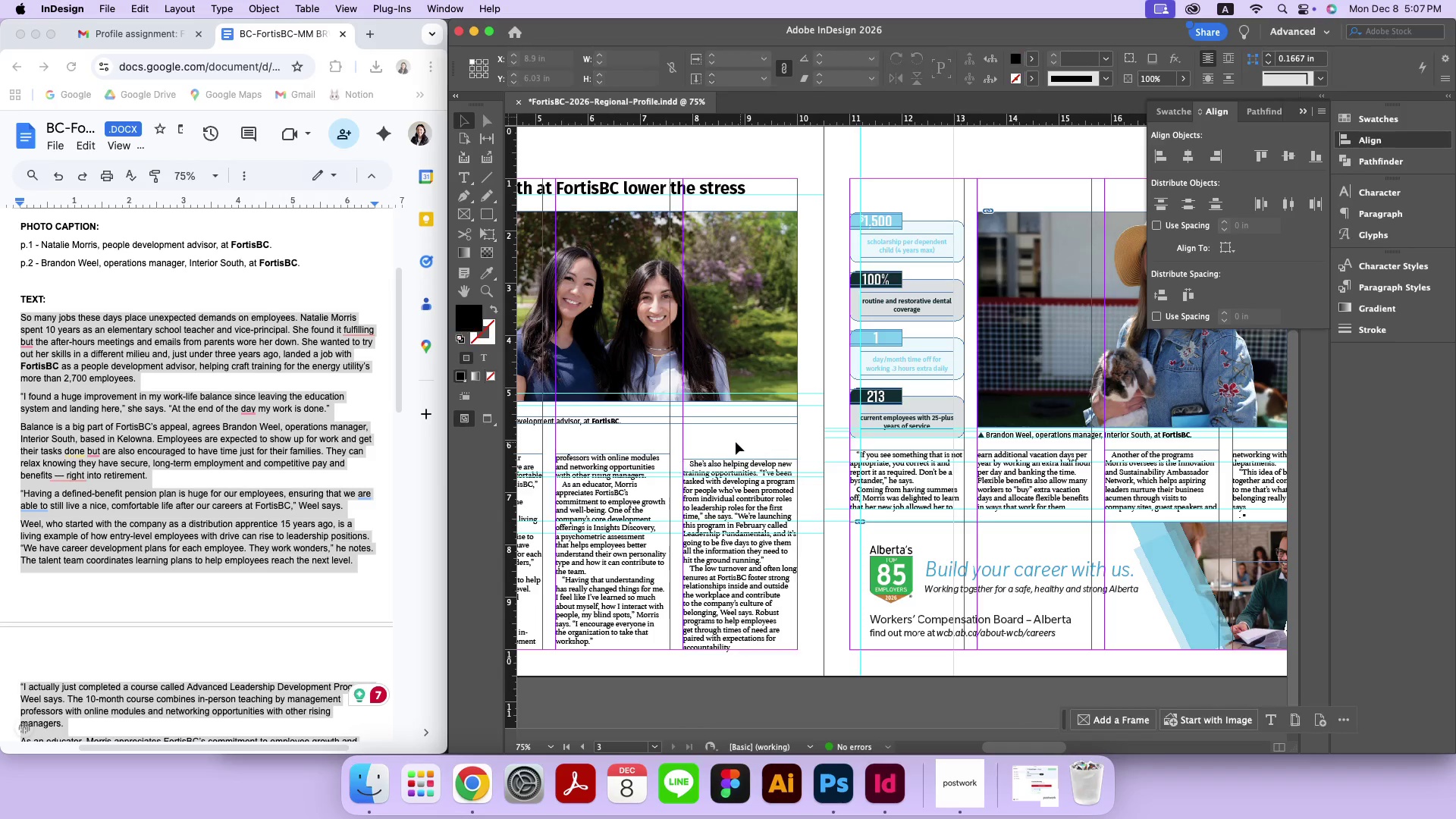 
left_click_drag(start_coordinate=[613, 444], to_coordinate=[627, 460])
 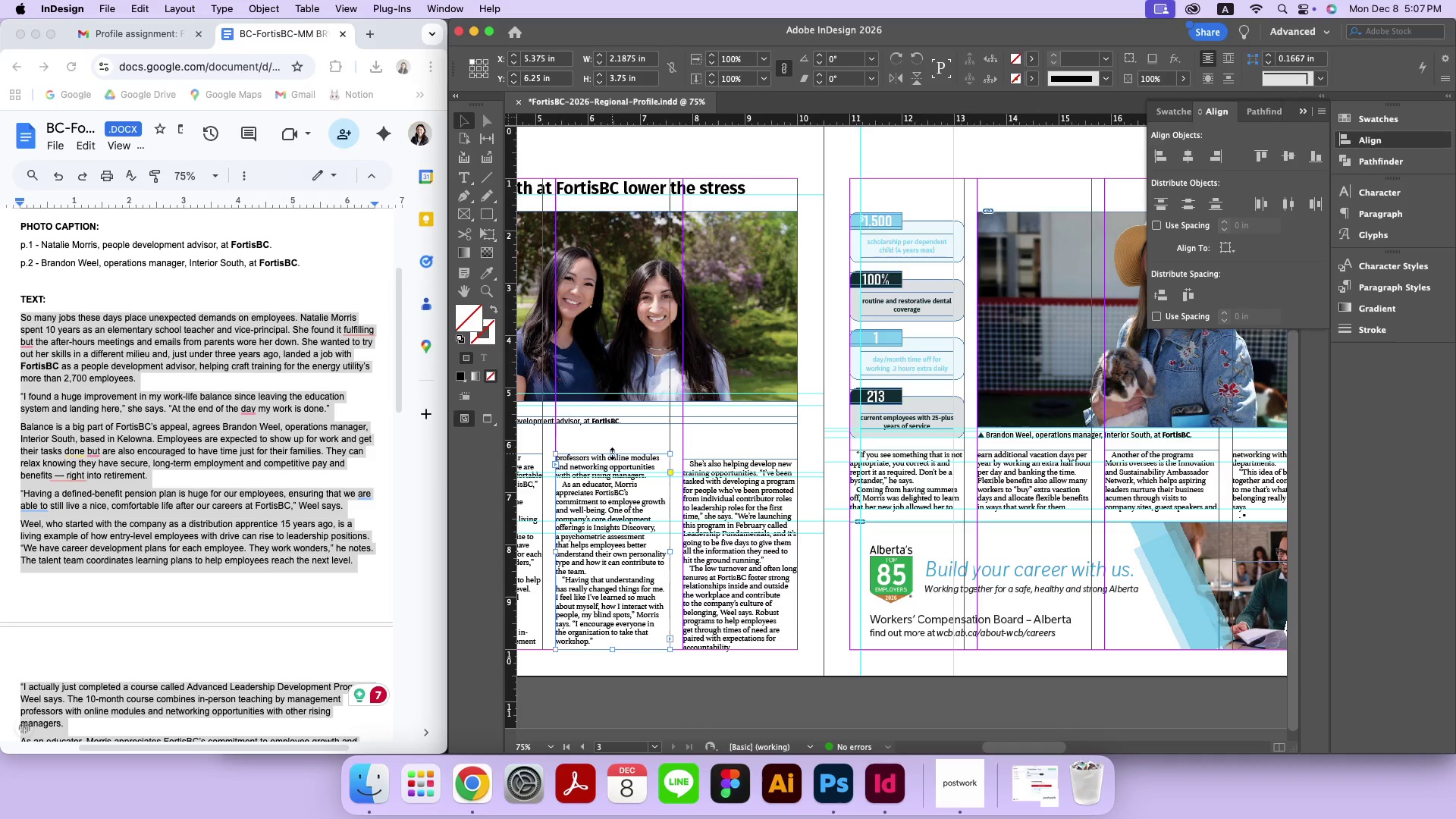 
double_click([612, 453])
 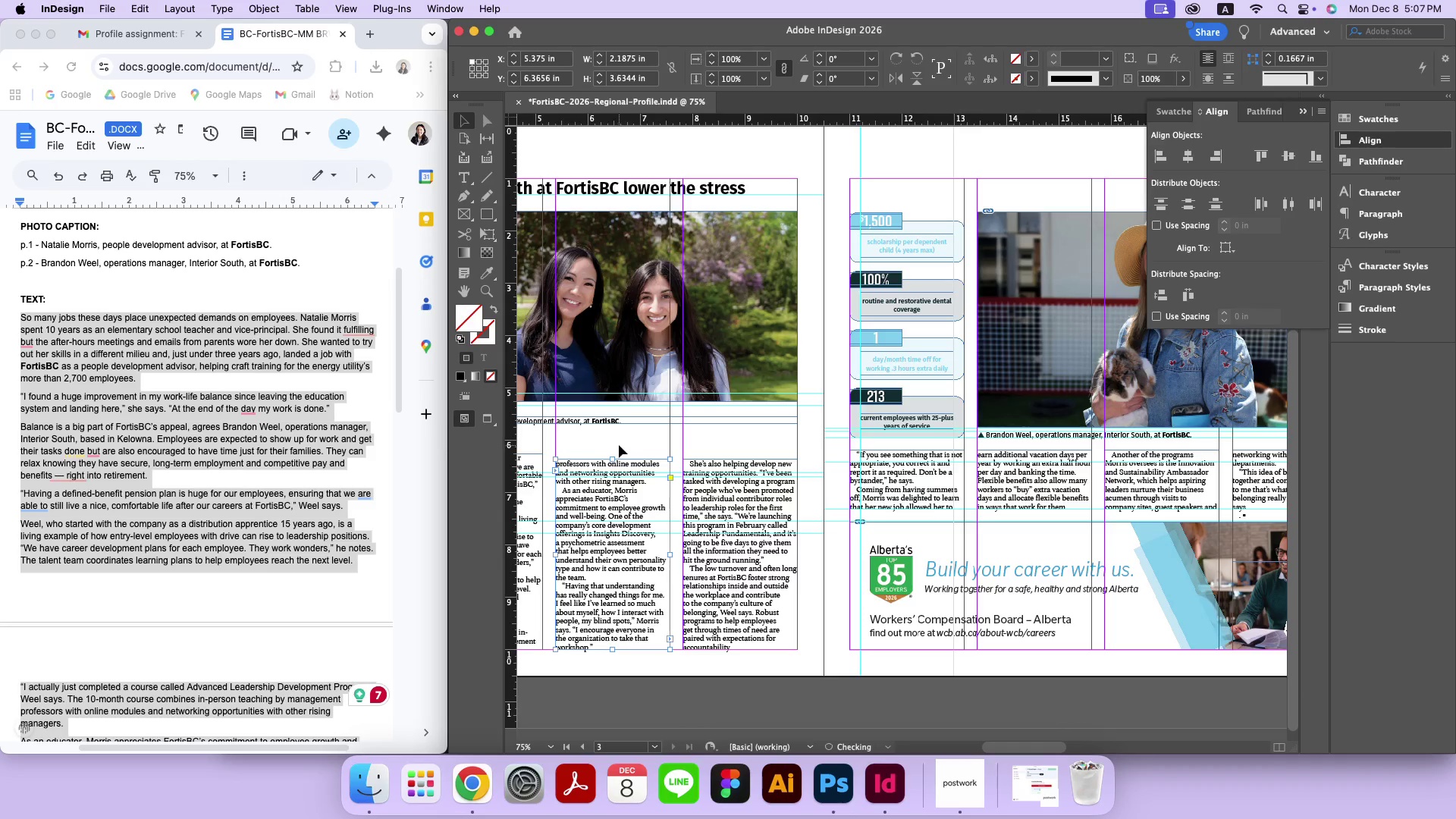 
left_click([619, 445])
 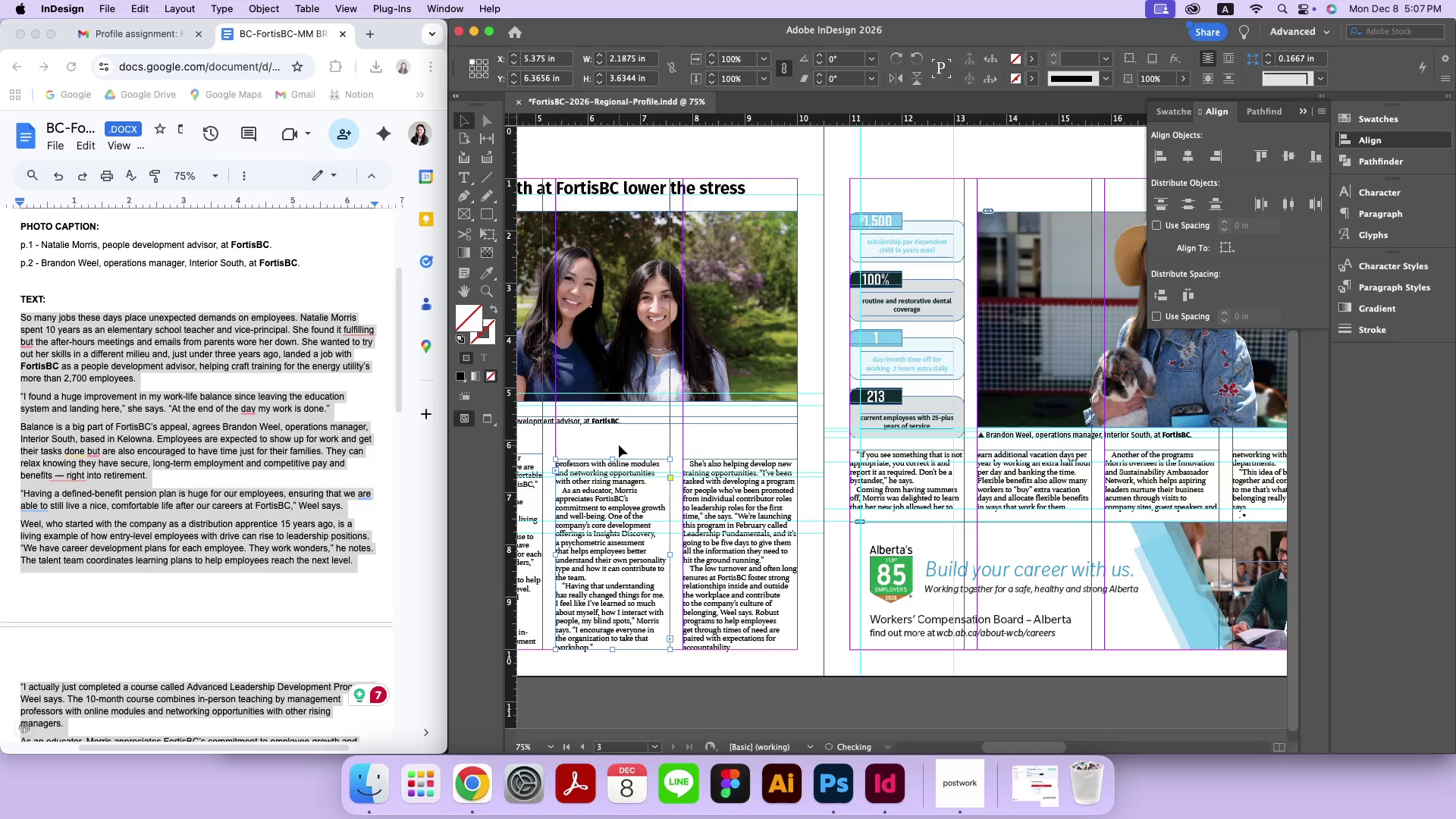 
hold_key(key=Space, duration=0.81)
 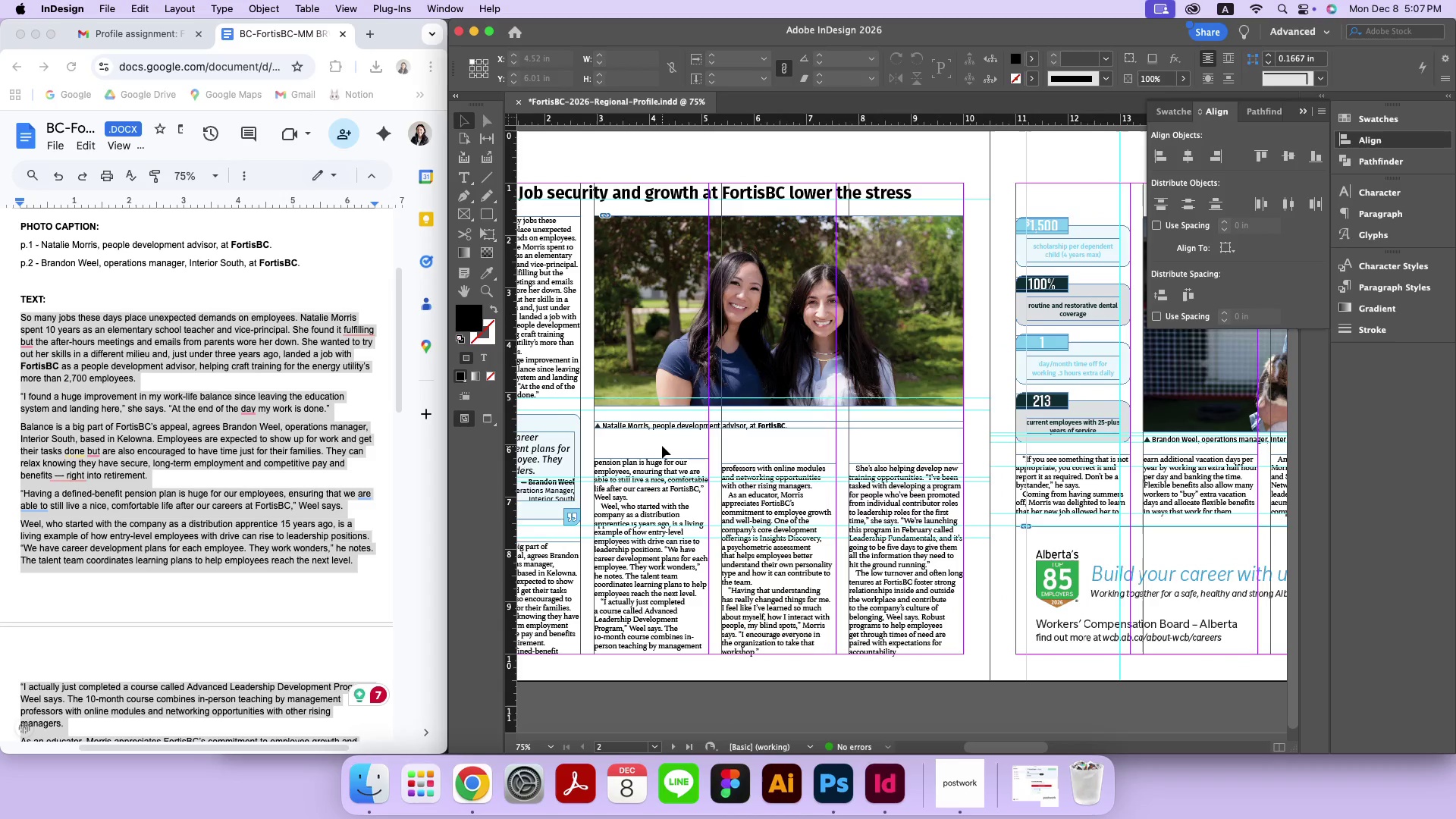 
left_click_drag(start_coordinate=[615, 446], to_coordinate=[781, 450])
 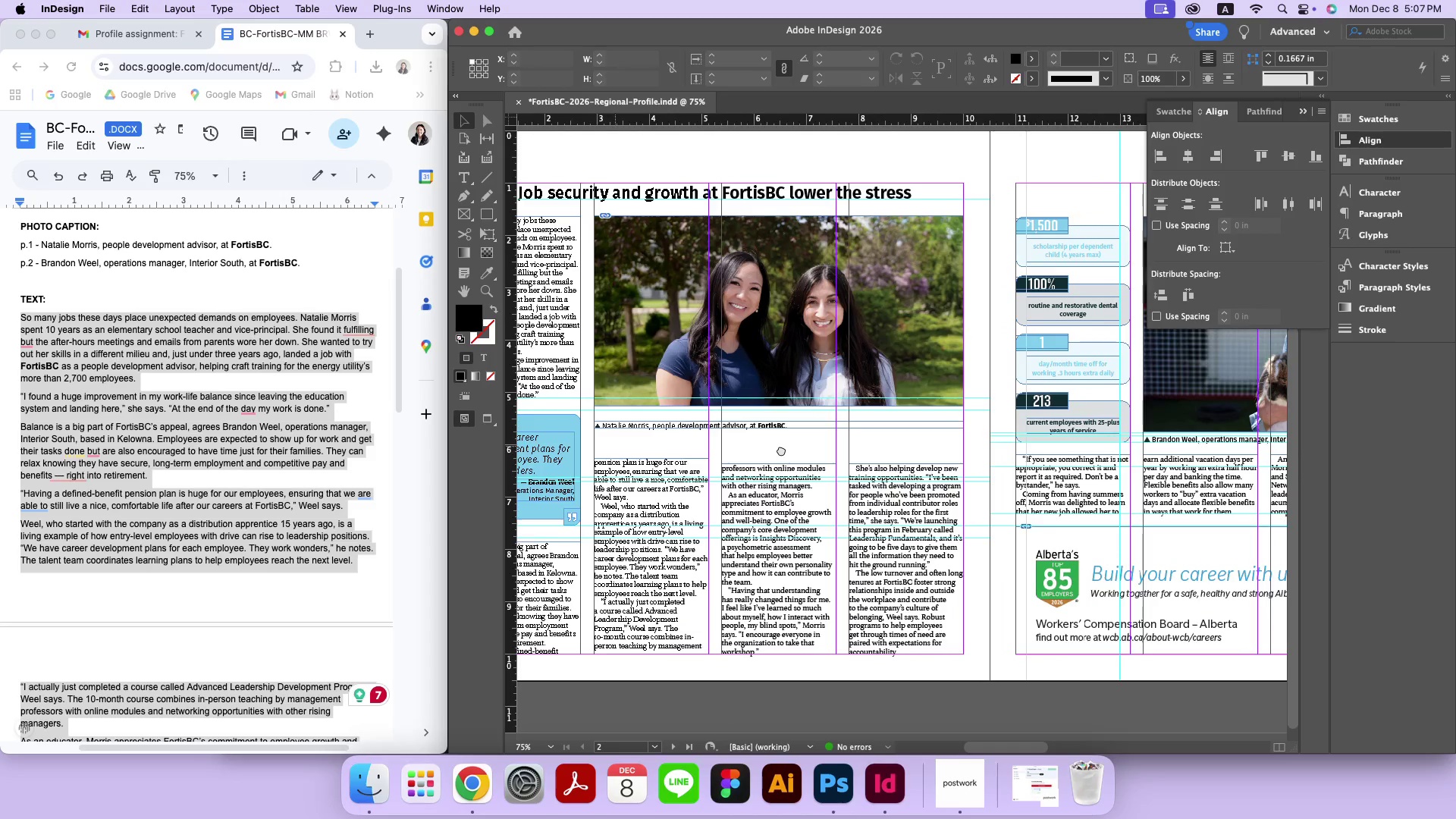 
left_click_drag(start_coordinate=[662, 446], to_coordinate=[676, 465])
 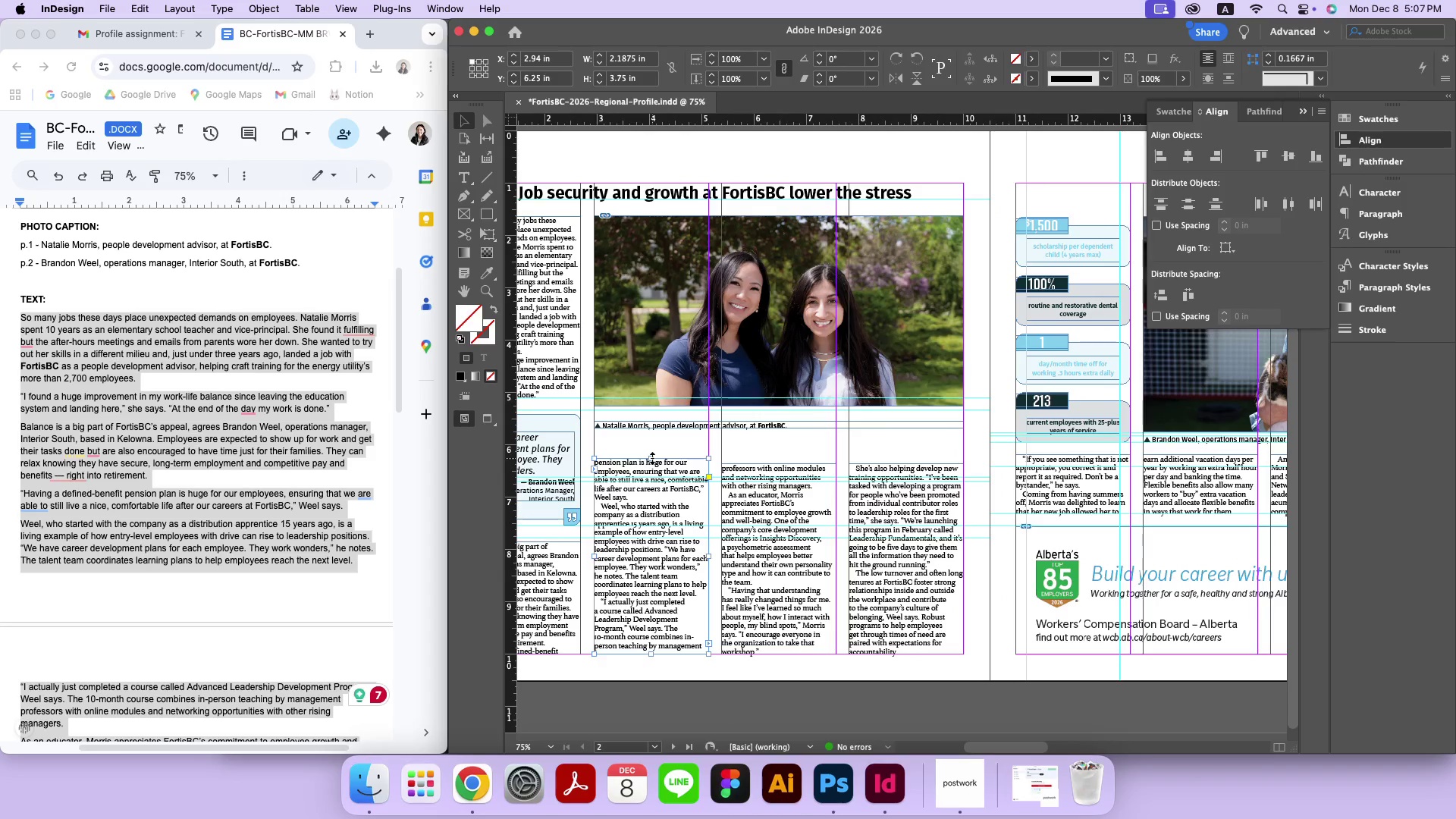 
double_click([652, 458])
 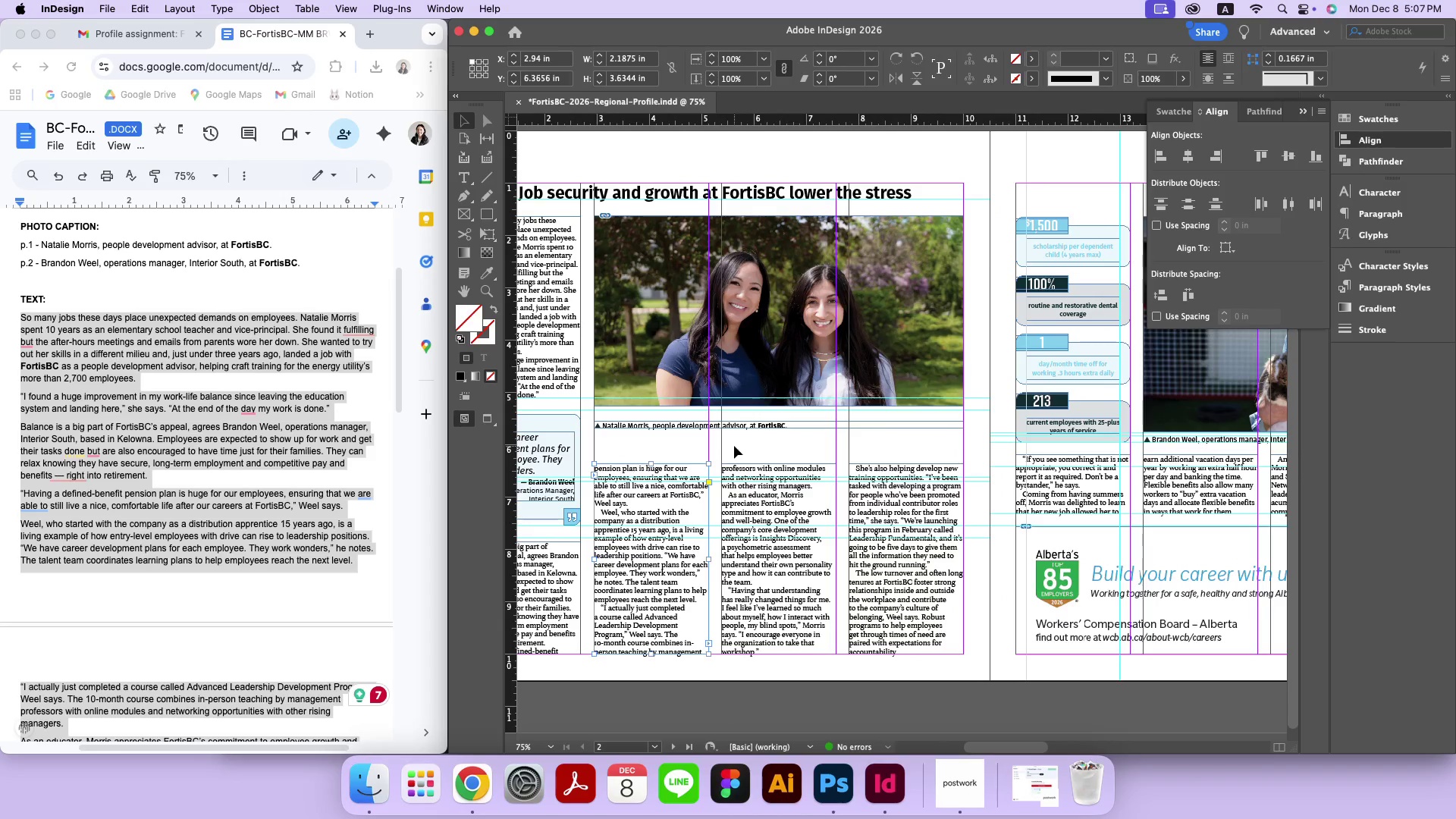 
left_click([734, 446])
 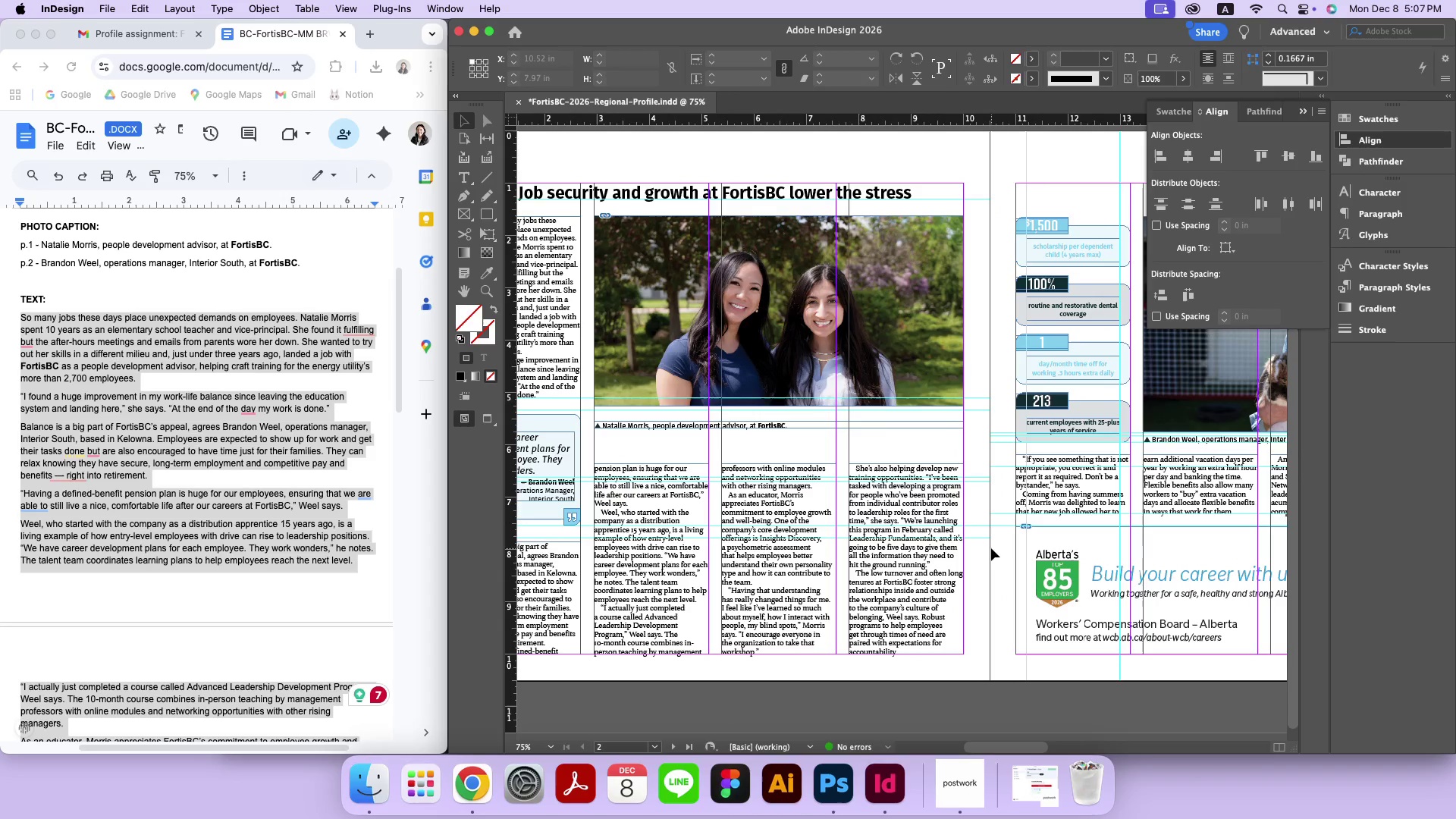 
left_click_drag(start_coordinate=[982, 555], to_coordinate=[976, 509])
 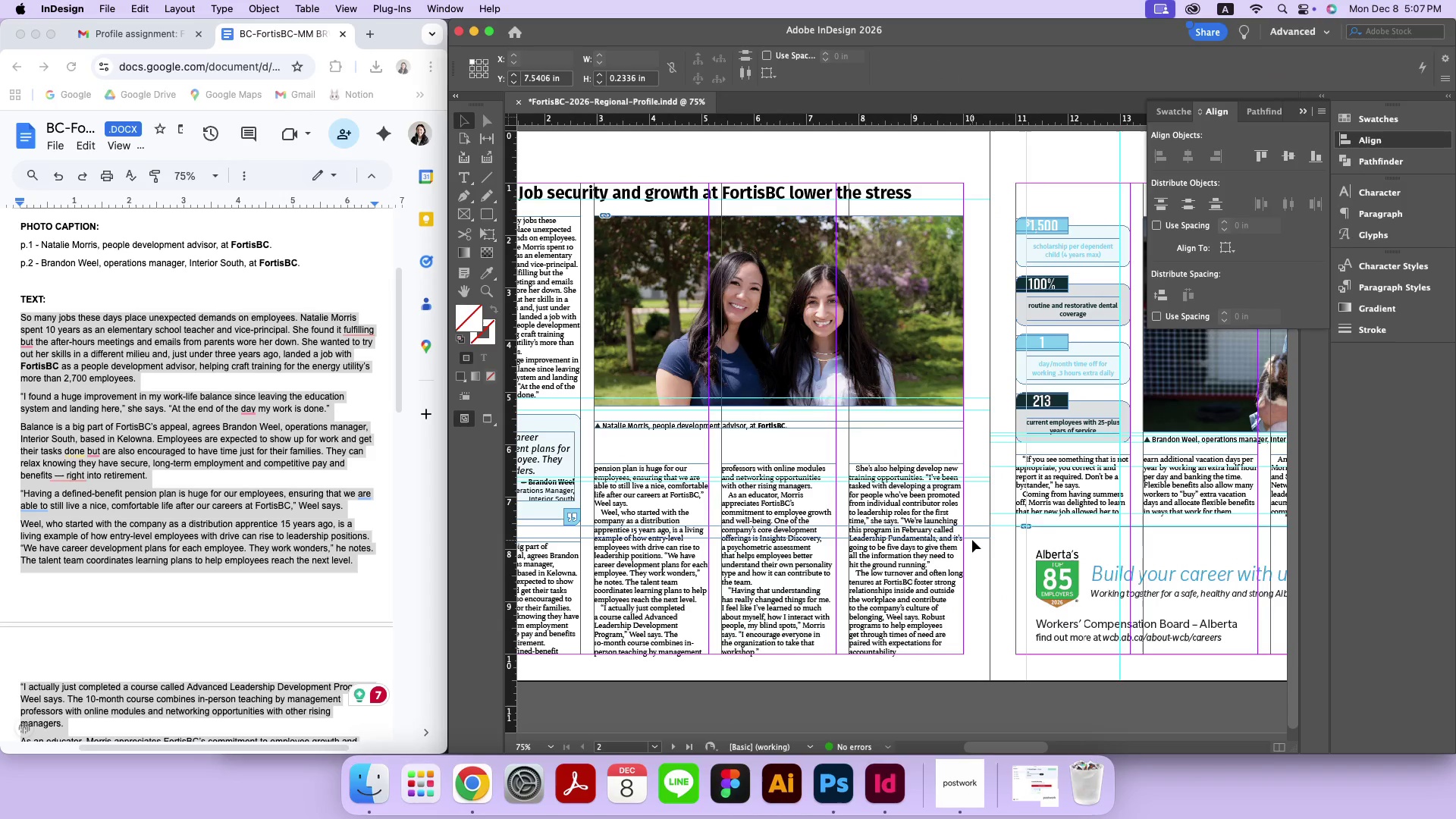 
left_click_drag(start_coordinate=[972, 538], to_coordinate=[968, 466])
 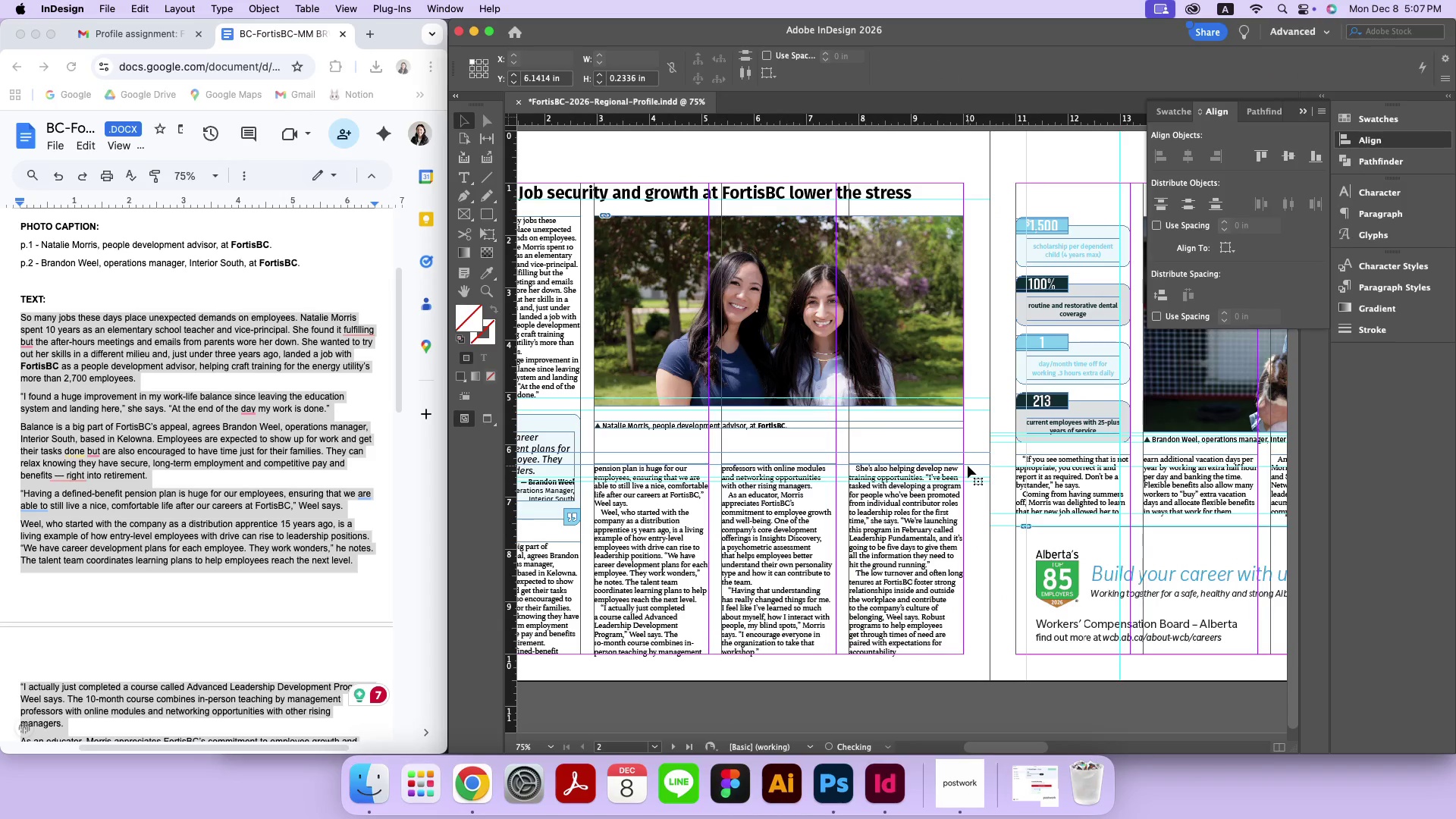 
hold_key(key=ShiftLeft, duration=1.44)
 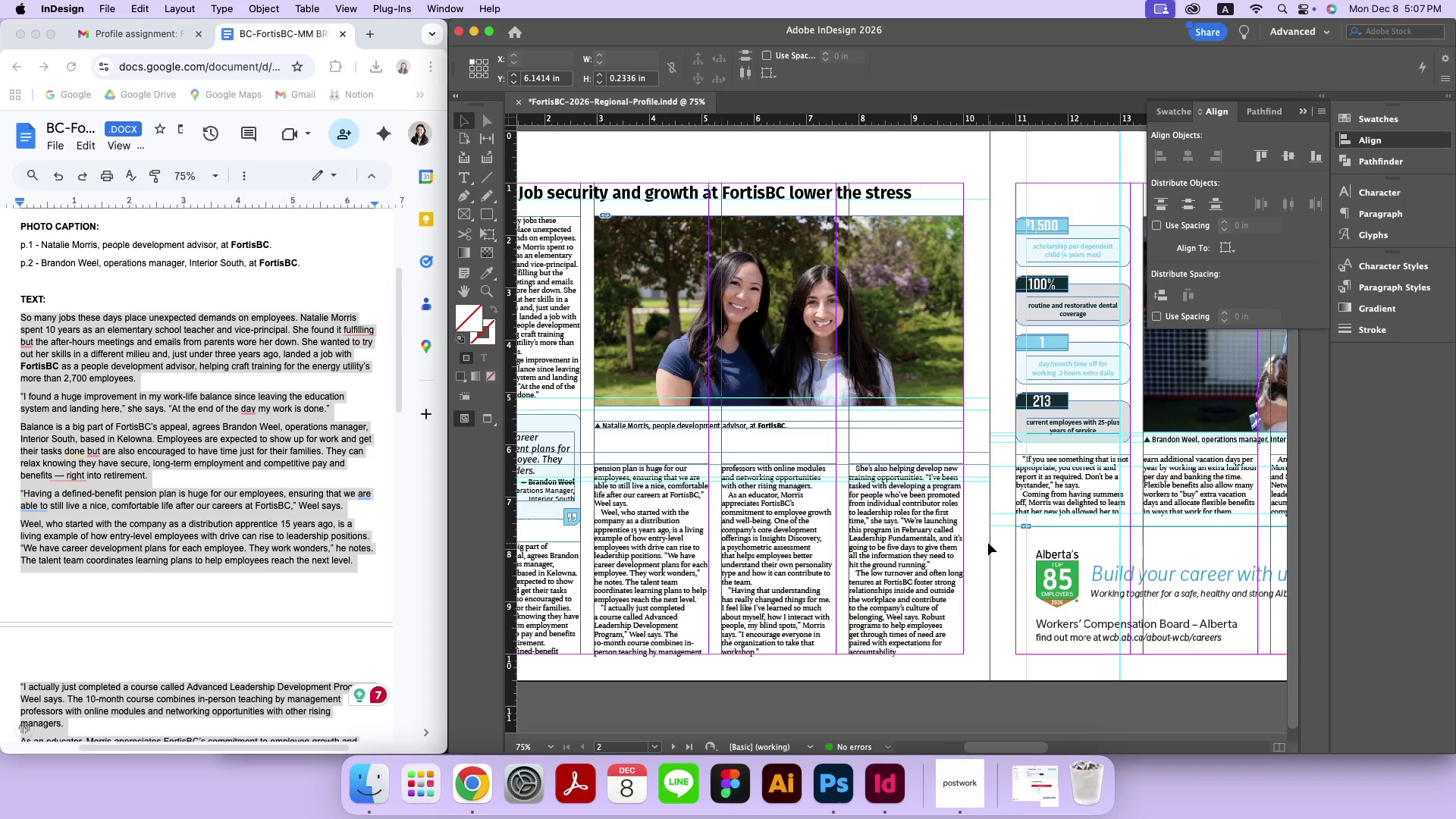 
key(ArrowUp)
 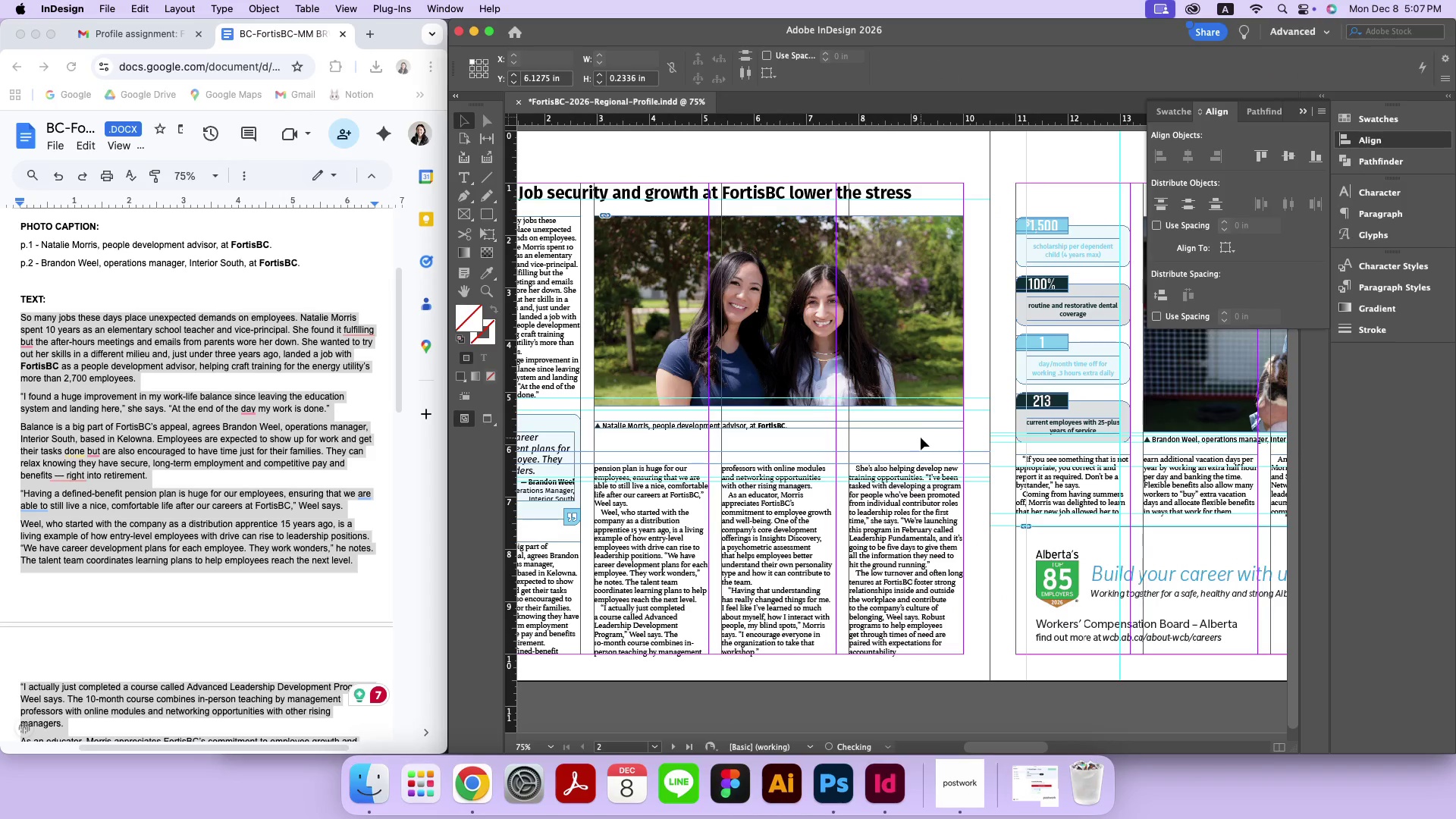 
left_click([921, 435])
 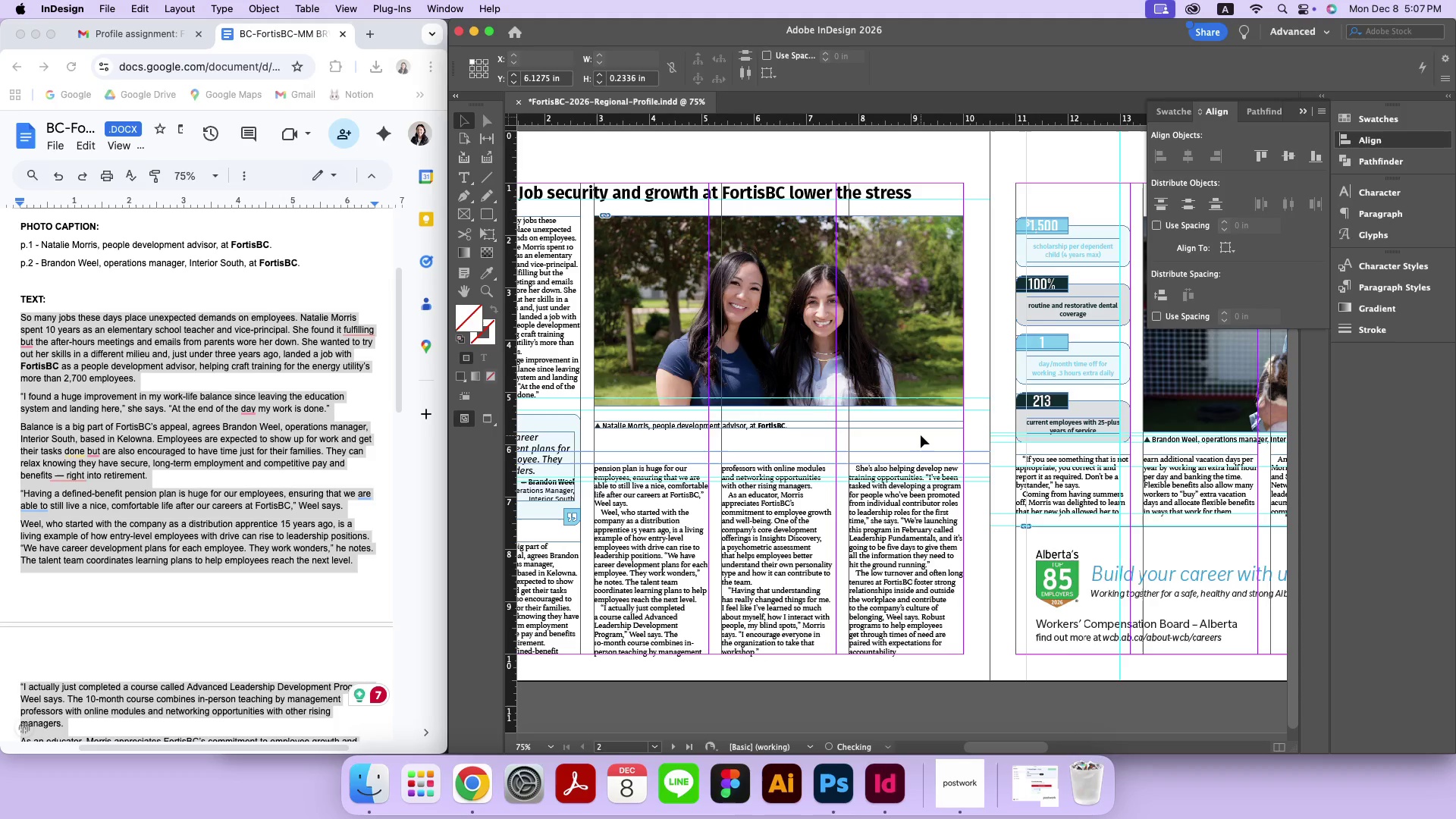 
left_click_drag(start_coordinate=[919, 425], to_coordinate=[923, 449])
 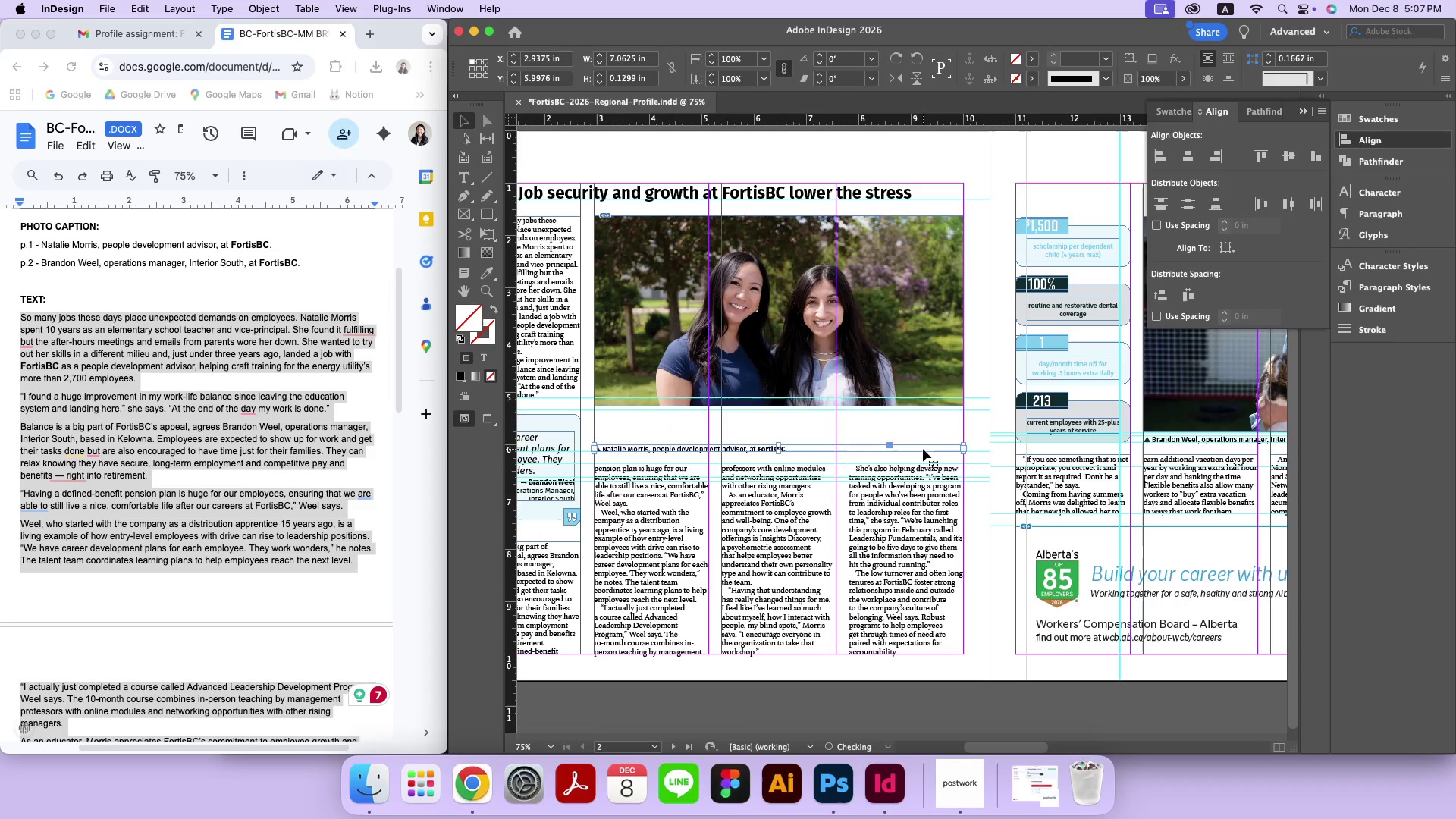 
hold_key(key=ShiftRight, duration=2.02)
 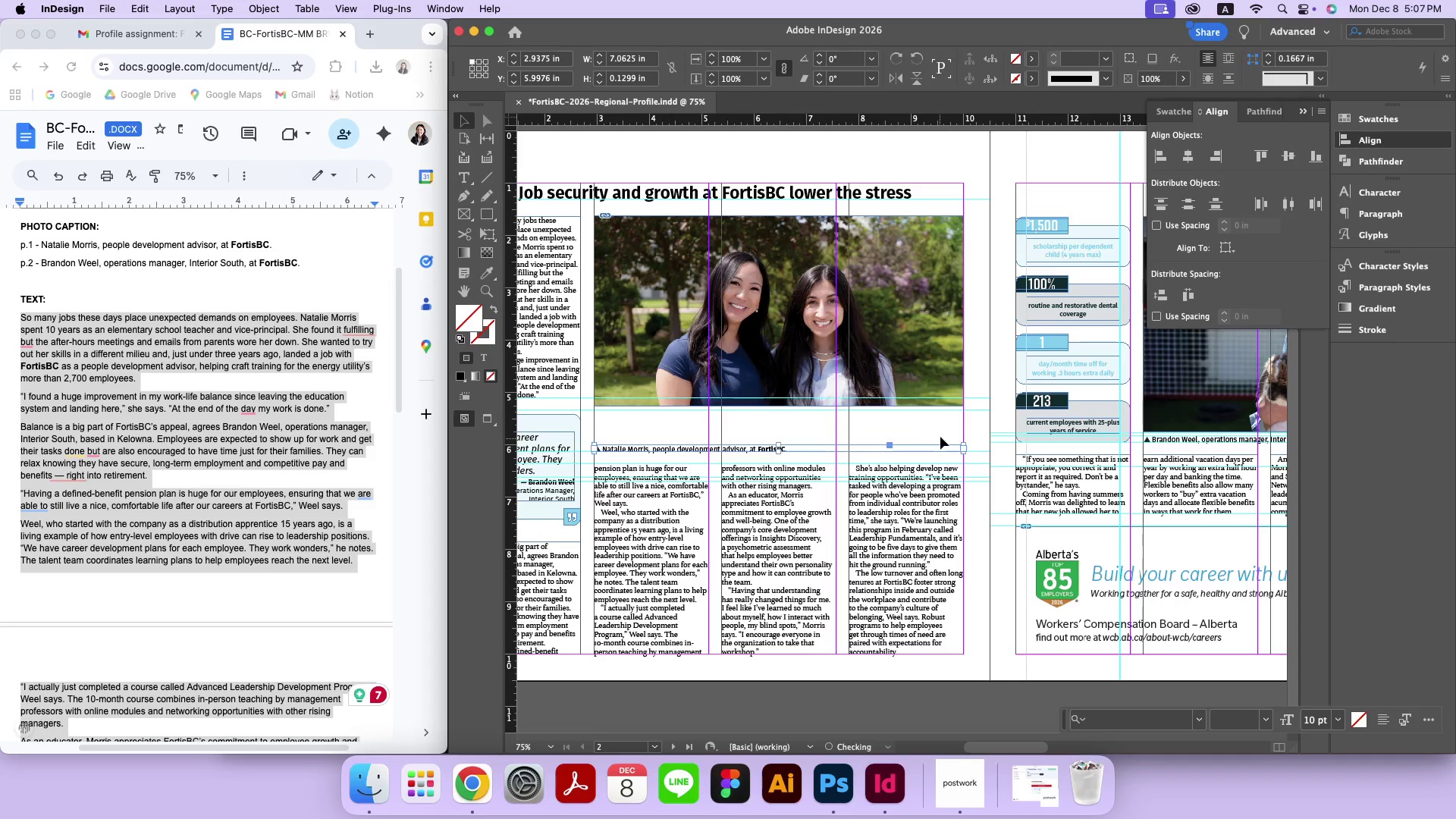 
left_click([940, 437])
 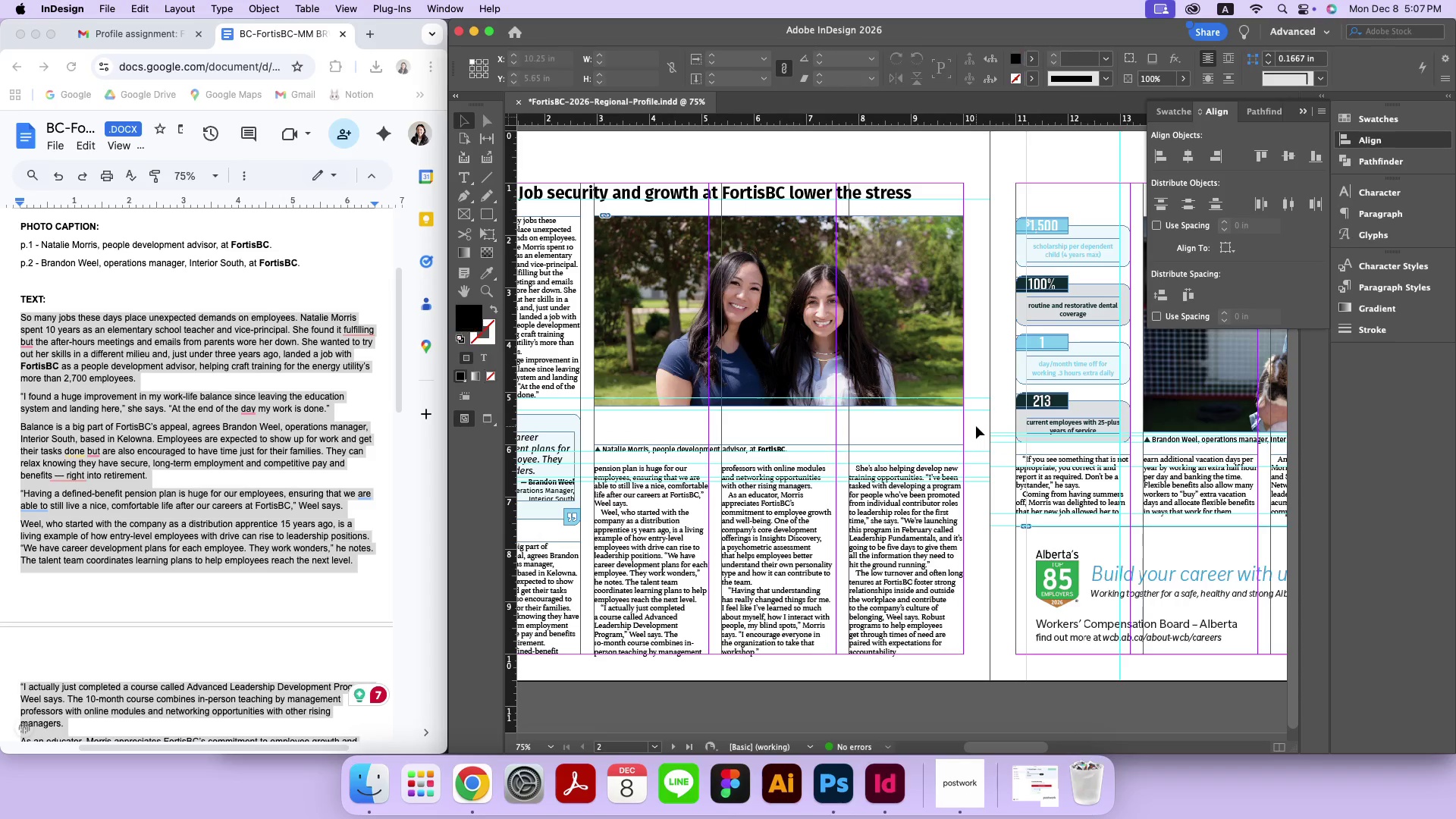 
left_click_drag(start_coordinate=[982, 501], to_coordinate=[975, 469])
 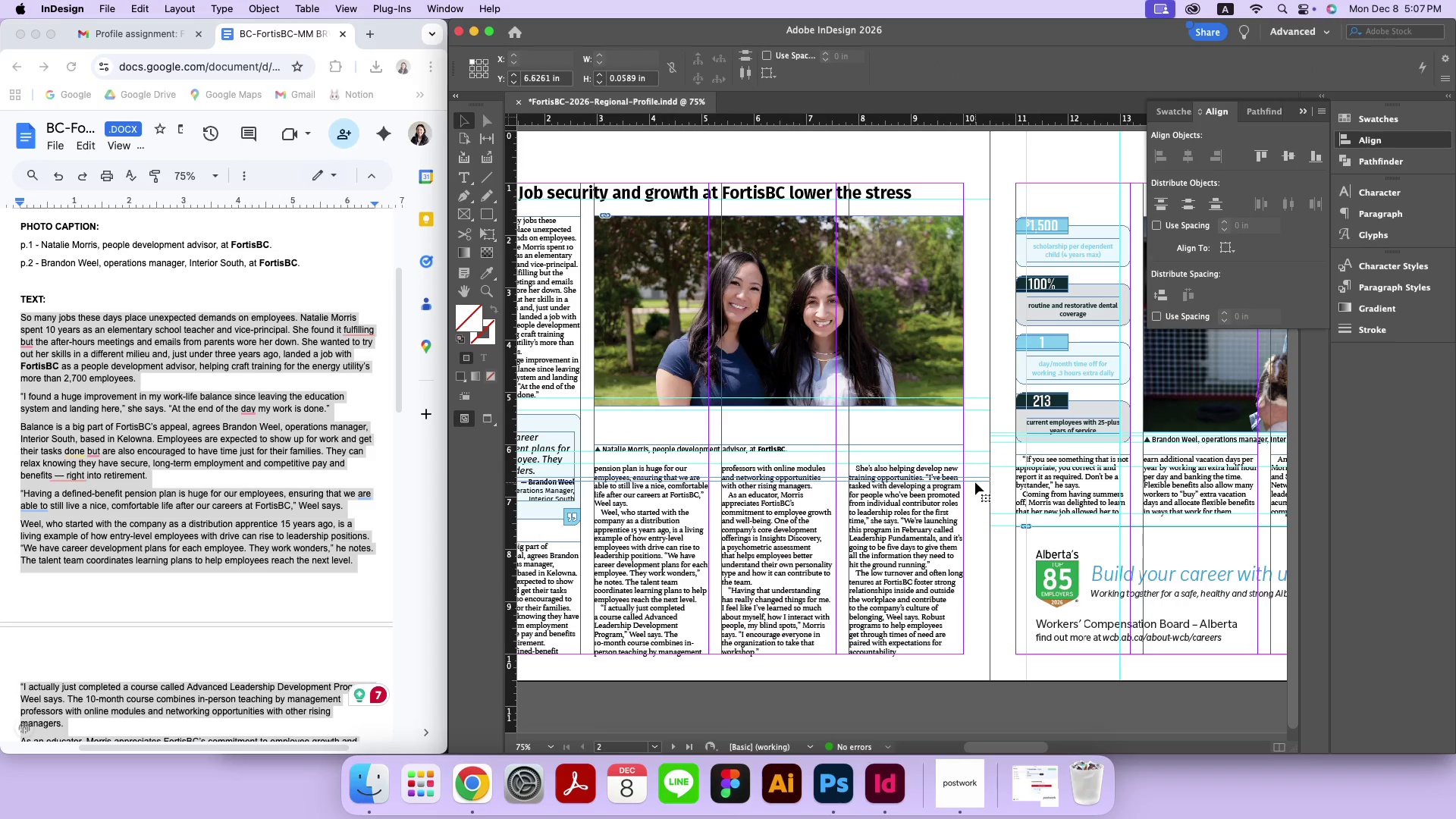 
left_click_drag(start_coordinate=[975, 481], to_coordinate=[974, 445])
 